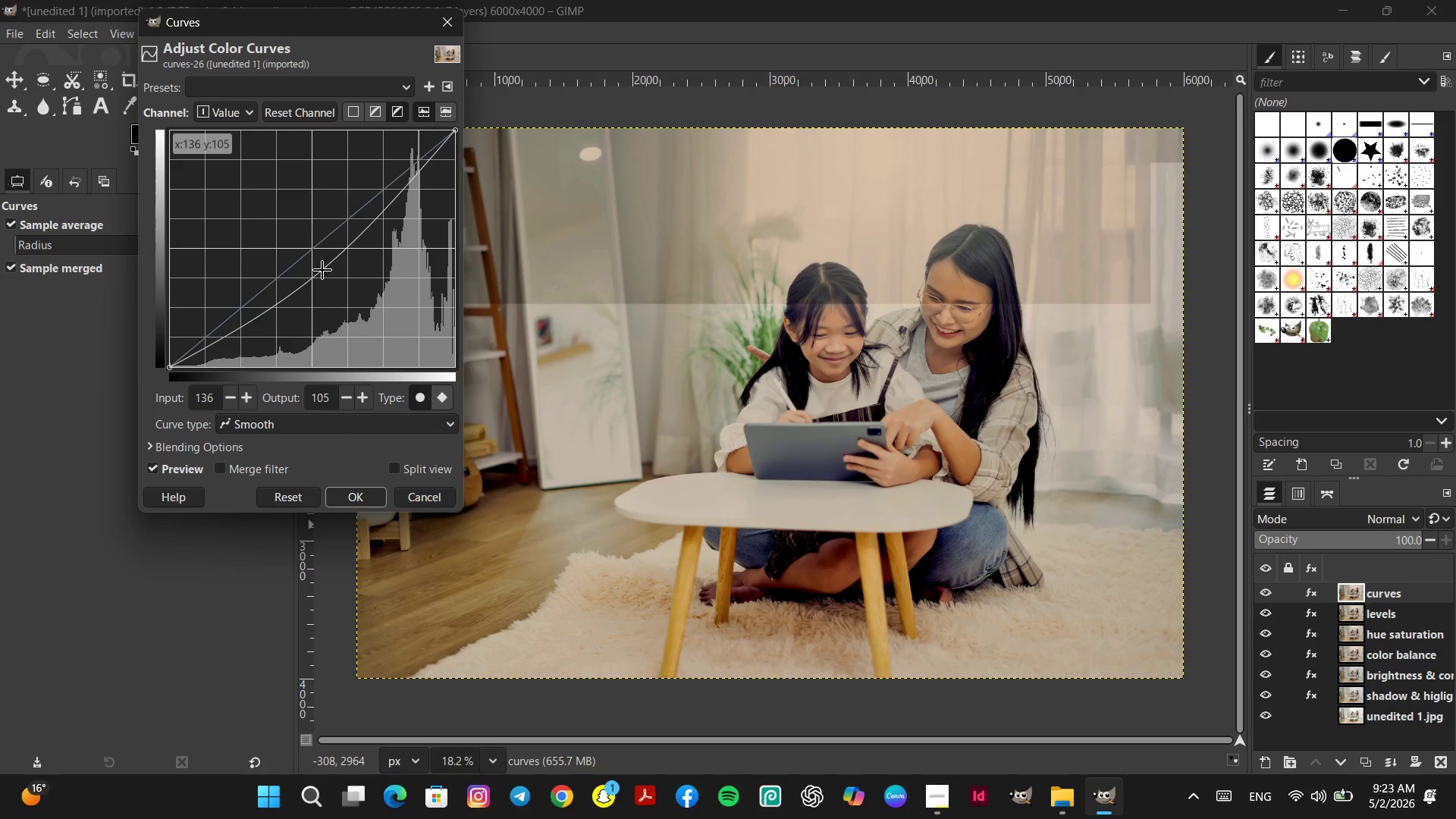 
left_click_drag(start_coordinate=[322, 270], to_coordinate=[322, 287])
 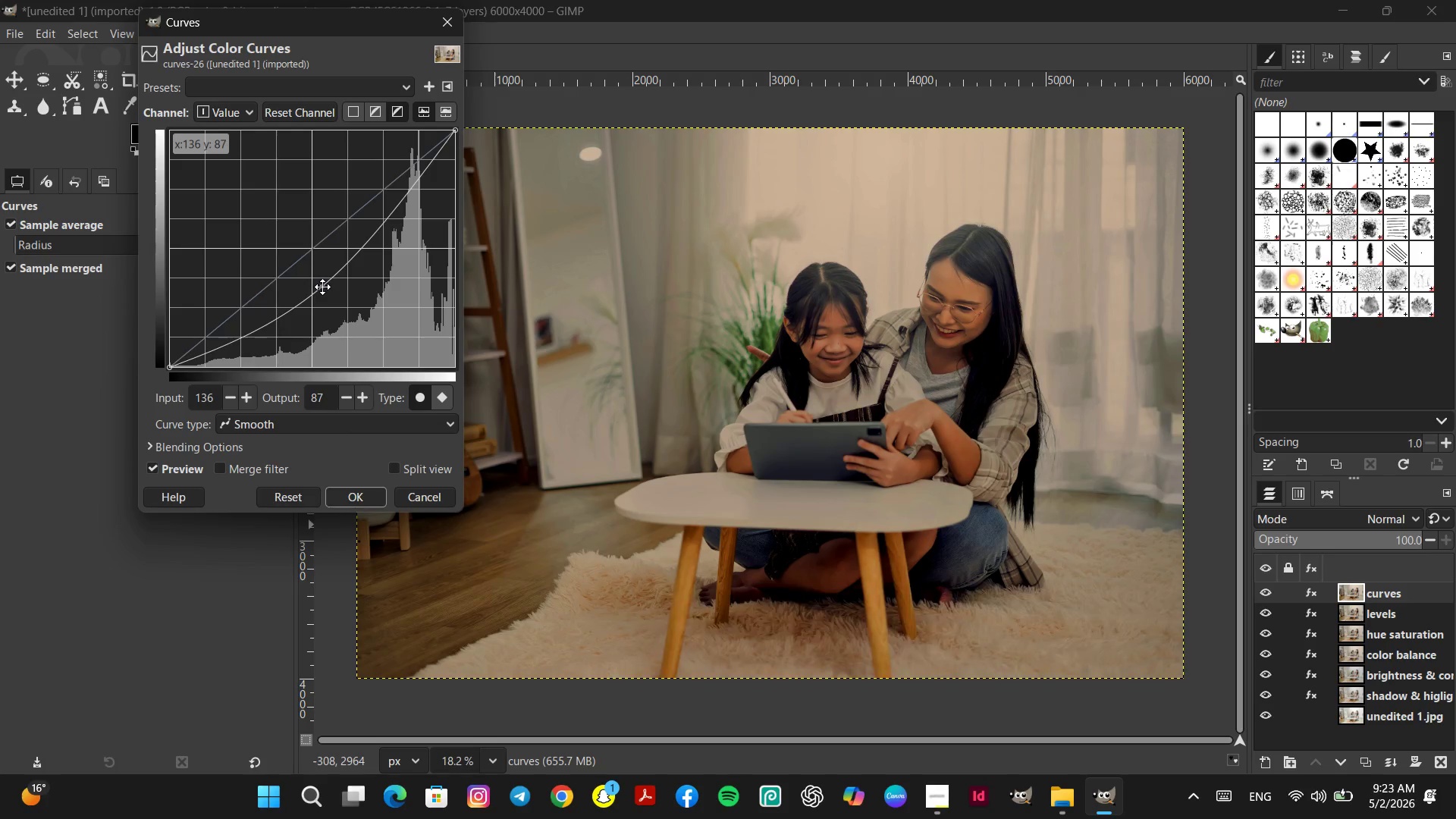 
left_click_drag(start_coordinate=[322, 287], to_coordinate=[331, 286])
 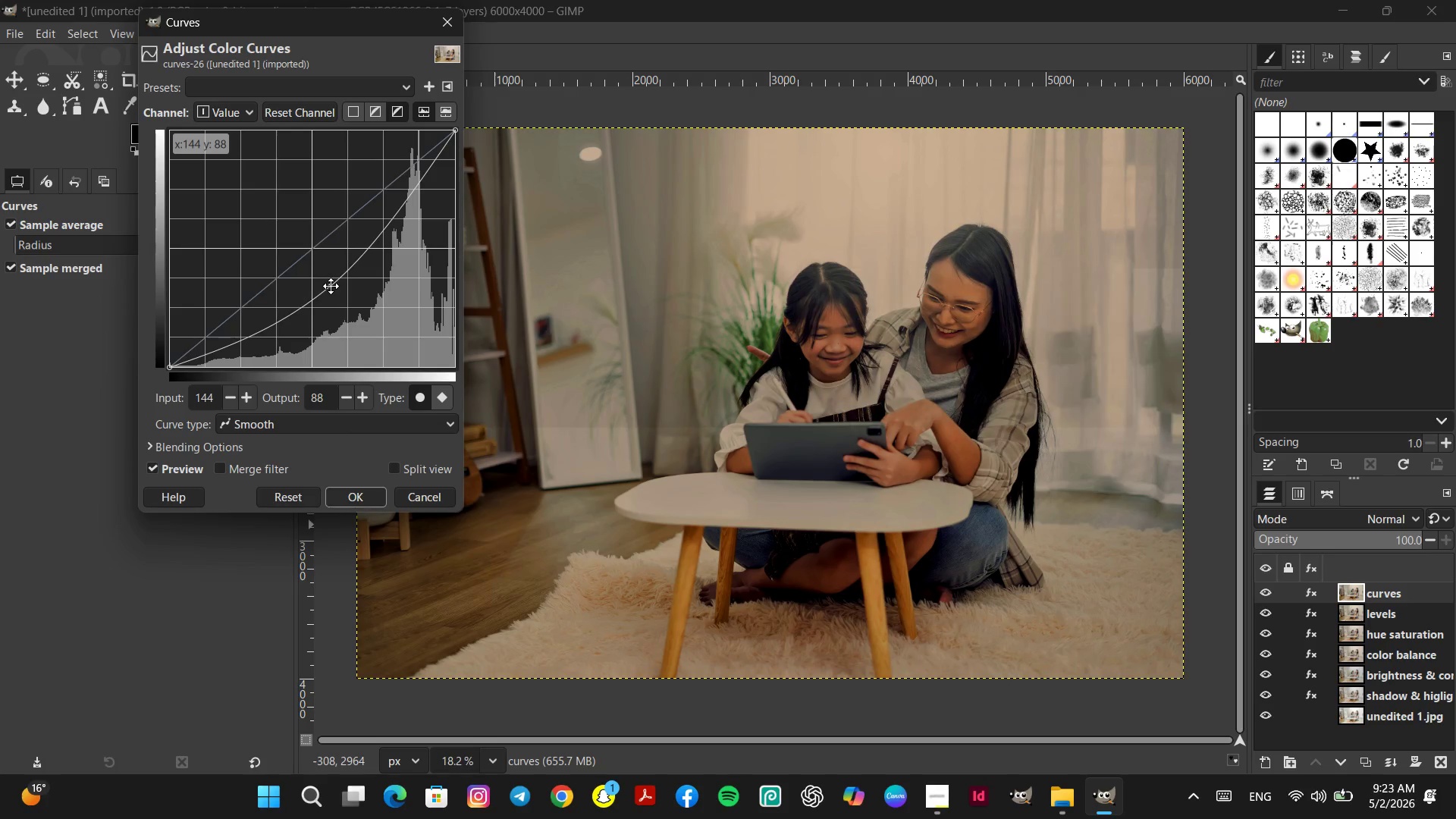 
left_click_drag(start_coordinate=[331, 286], to_coordinate=[331, 281])
 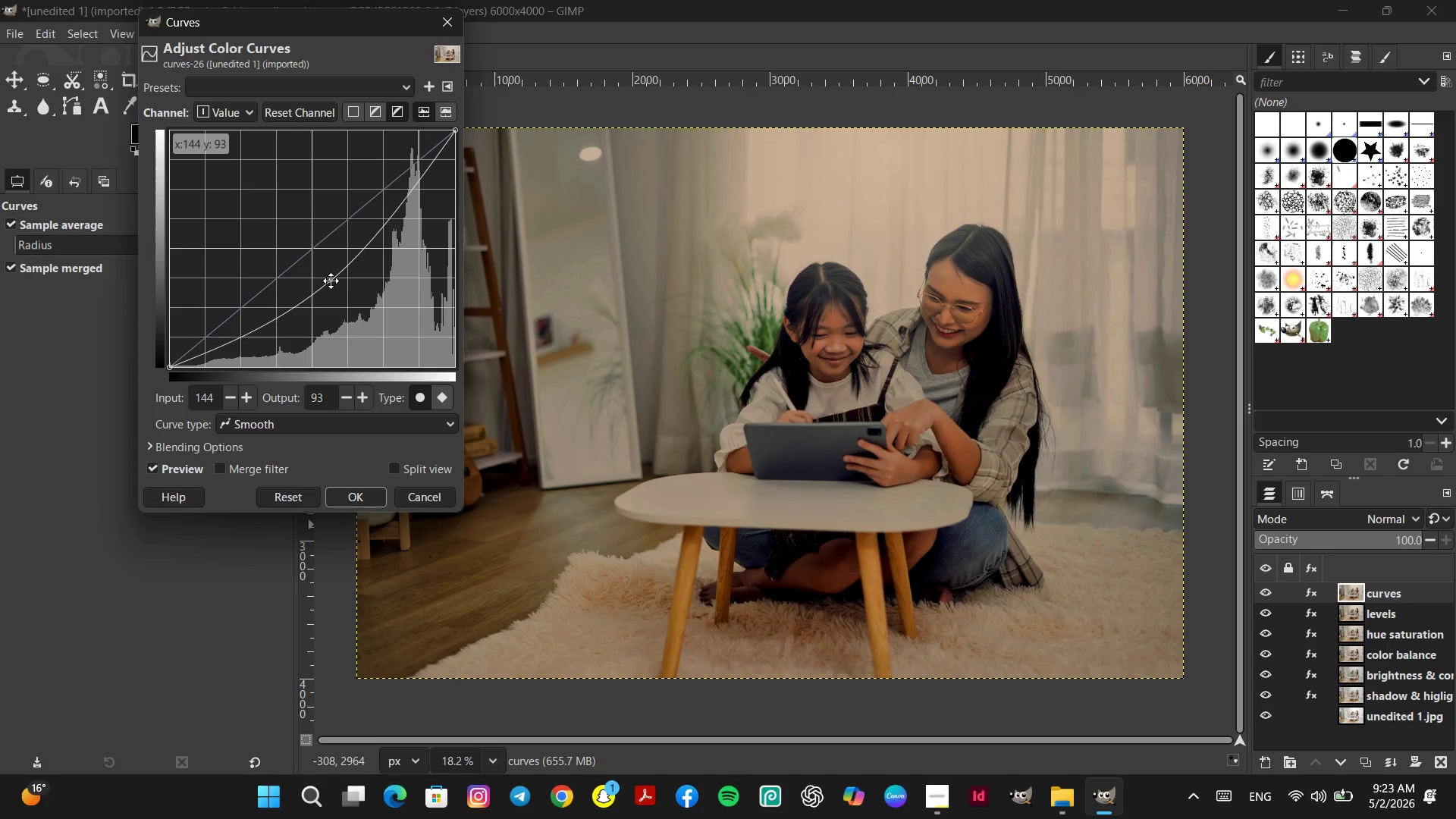 
left_click([331, 281])
 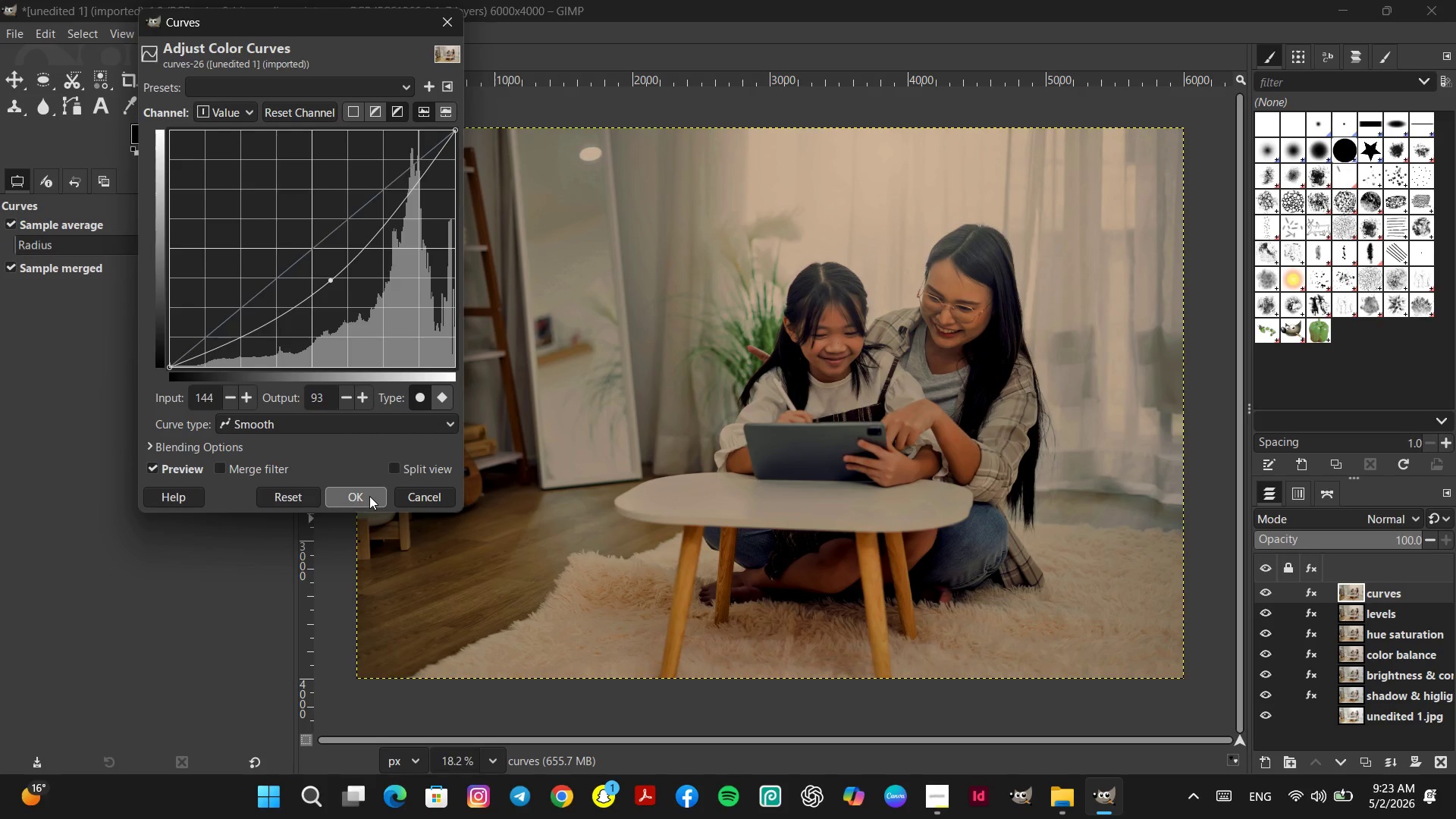 
wait(7.48)
 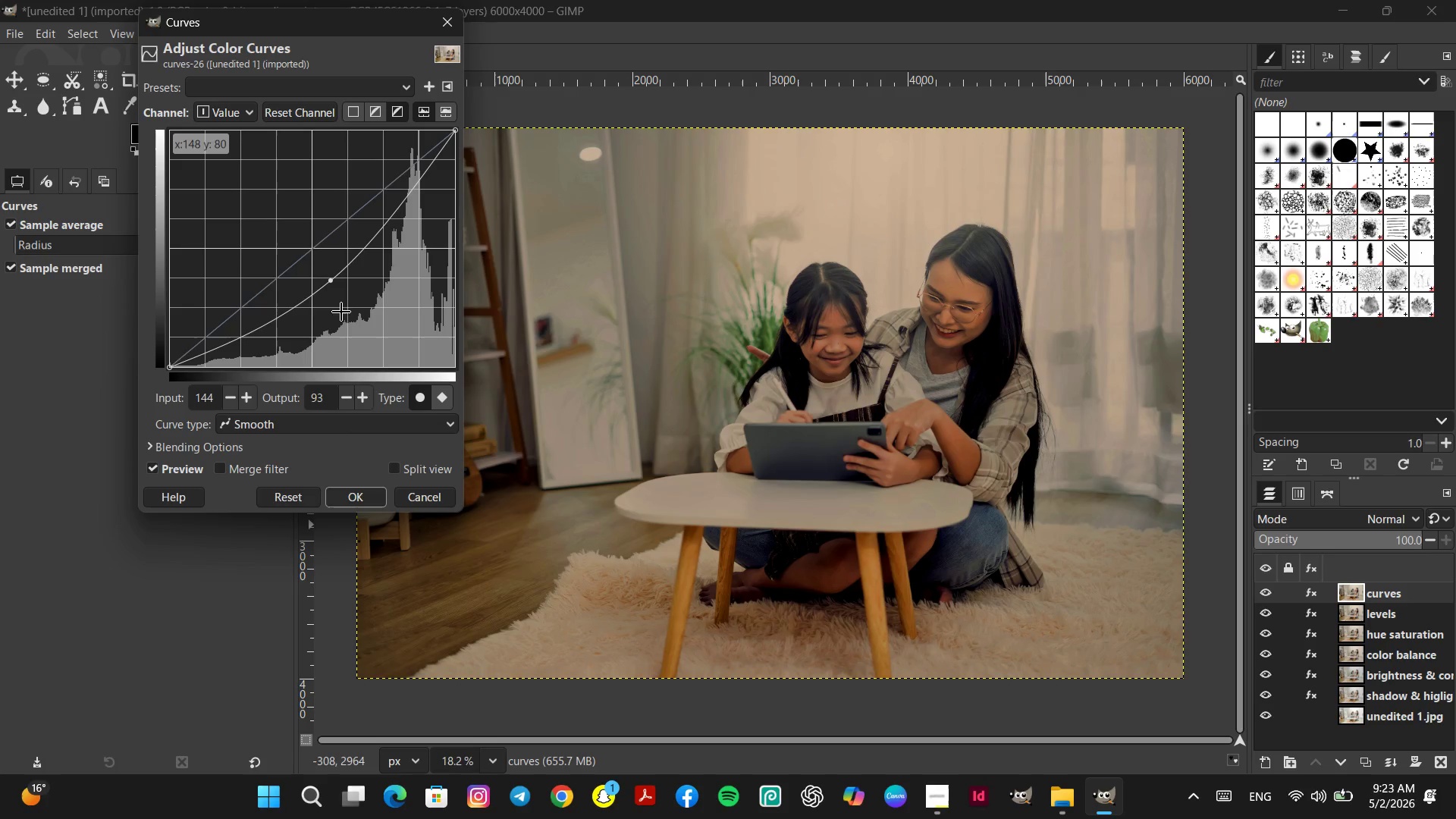 
left_click([294, 489])
 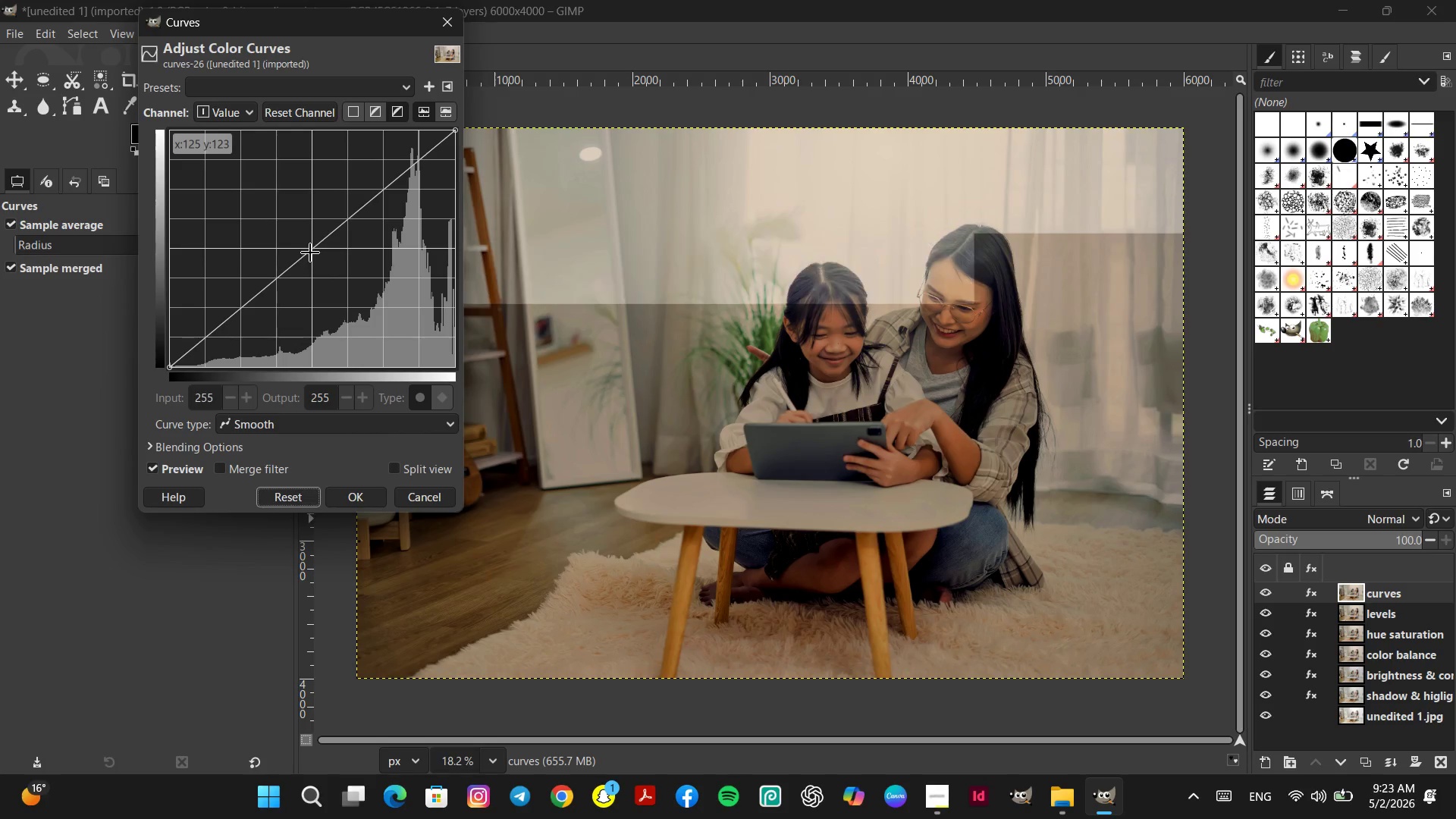 
left_click_drag(start_coordinate=[310, 252], to_coordinate=[325, 257])
 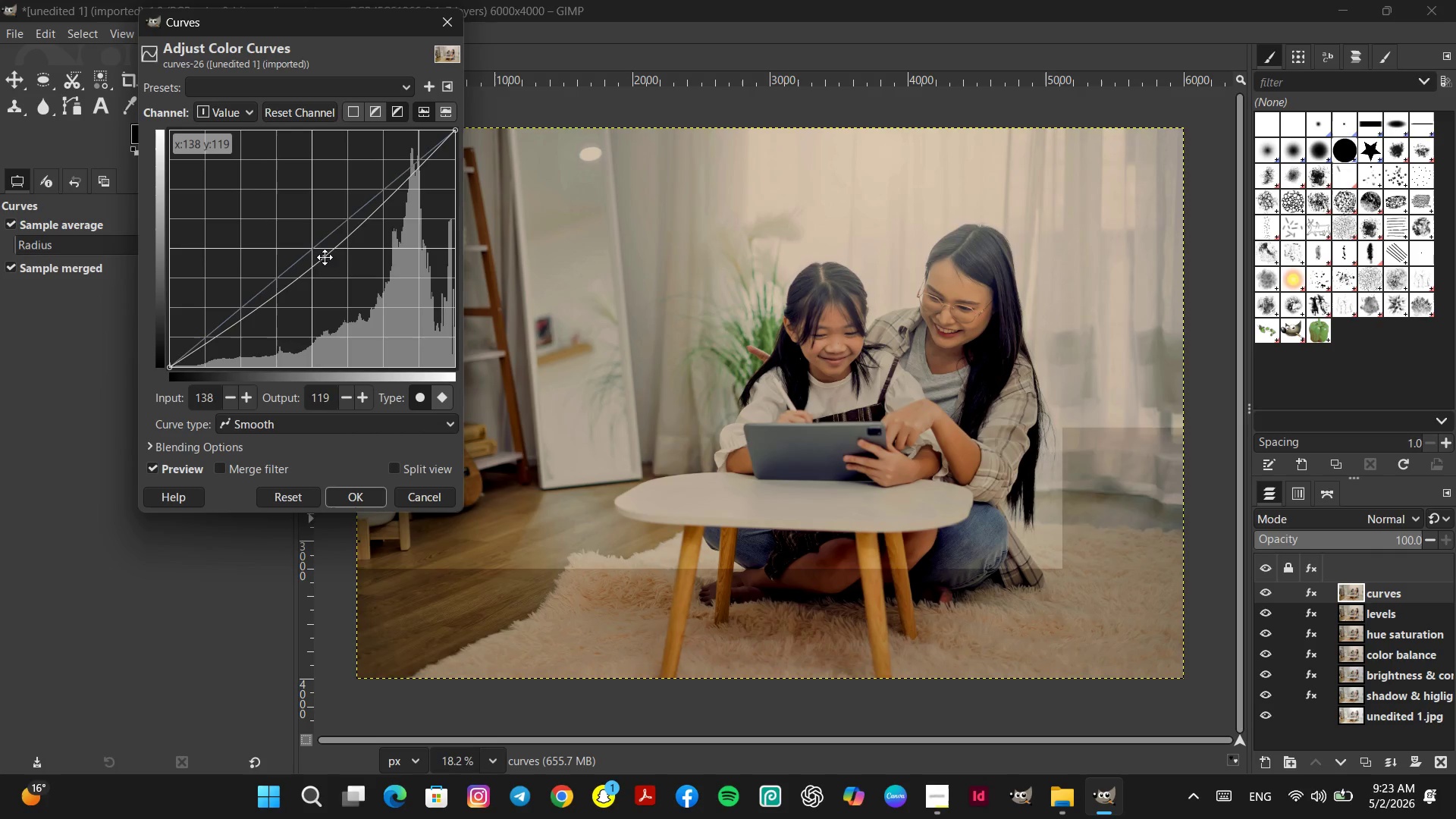 
left_click_drag(start_coordinate=[325, 257], to_coordinate=[325, 264])
 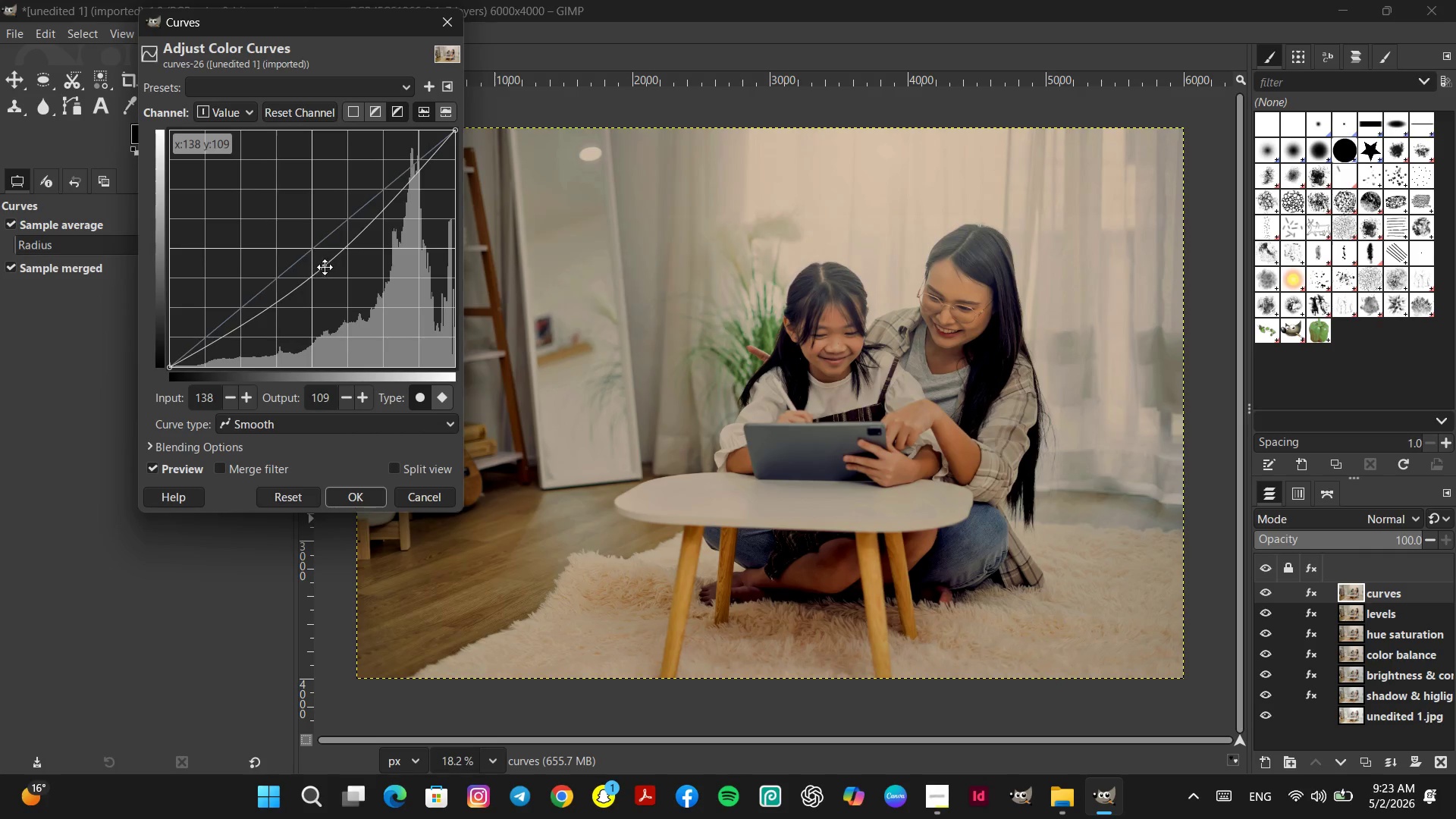 
left_click_drag(start_coordinate=[325, 267], to_coordinate=[325, 271])
 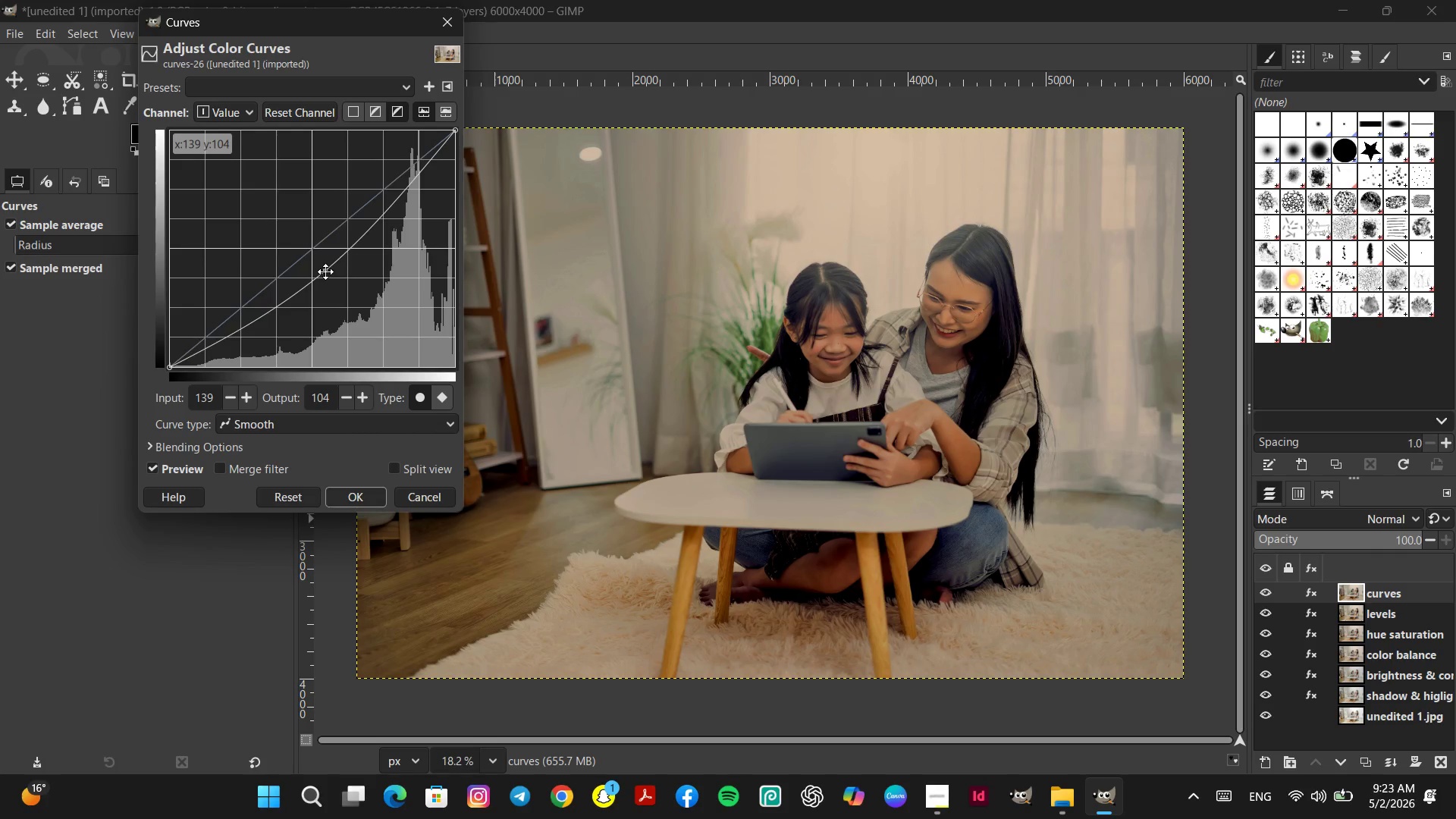 
left_click_drag(start_coordinate=[325, 271], to_coordinate=[322, 274])
 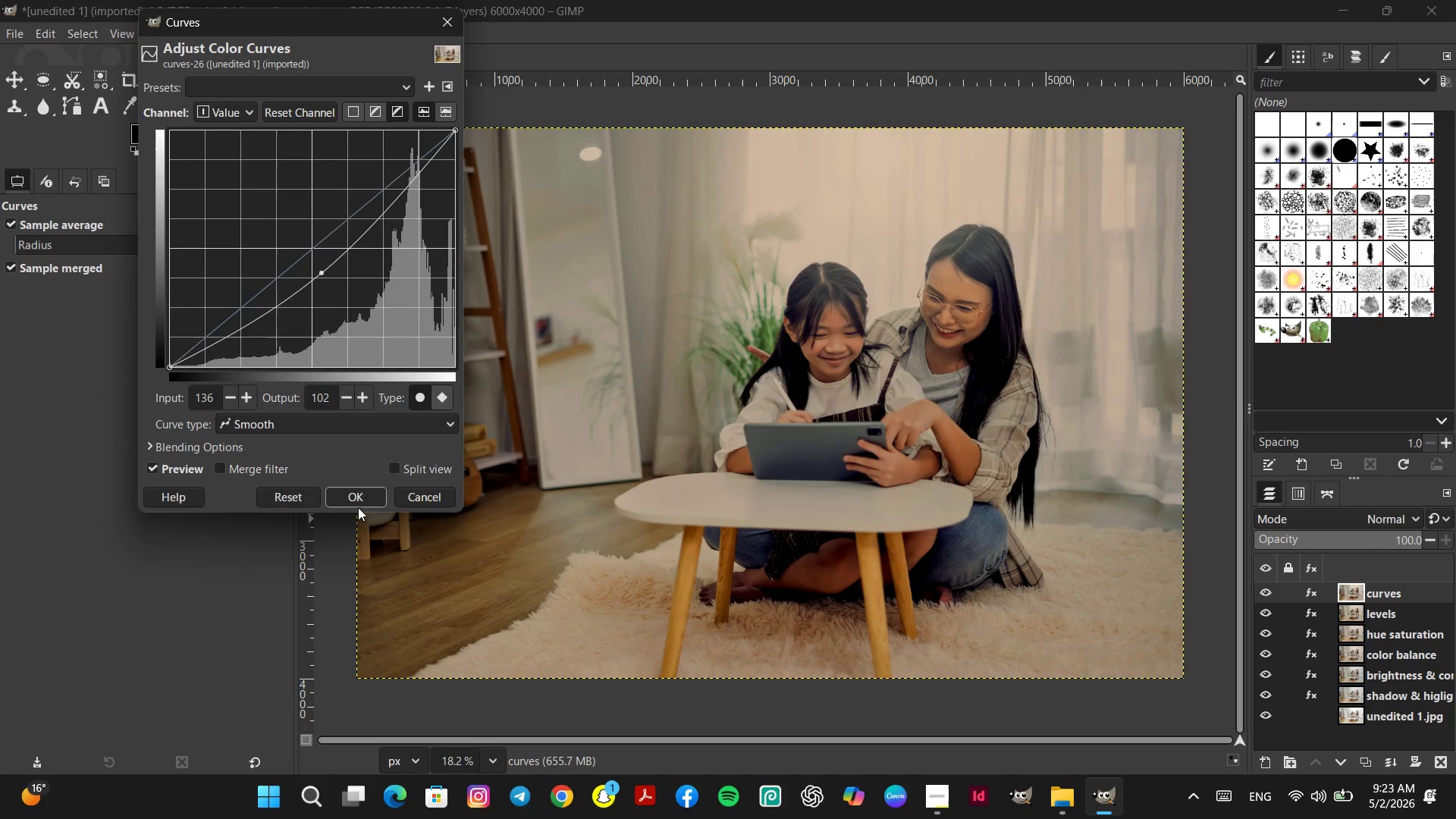 
left_click([356, 500])
 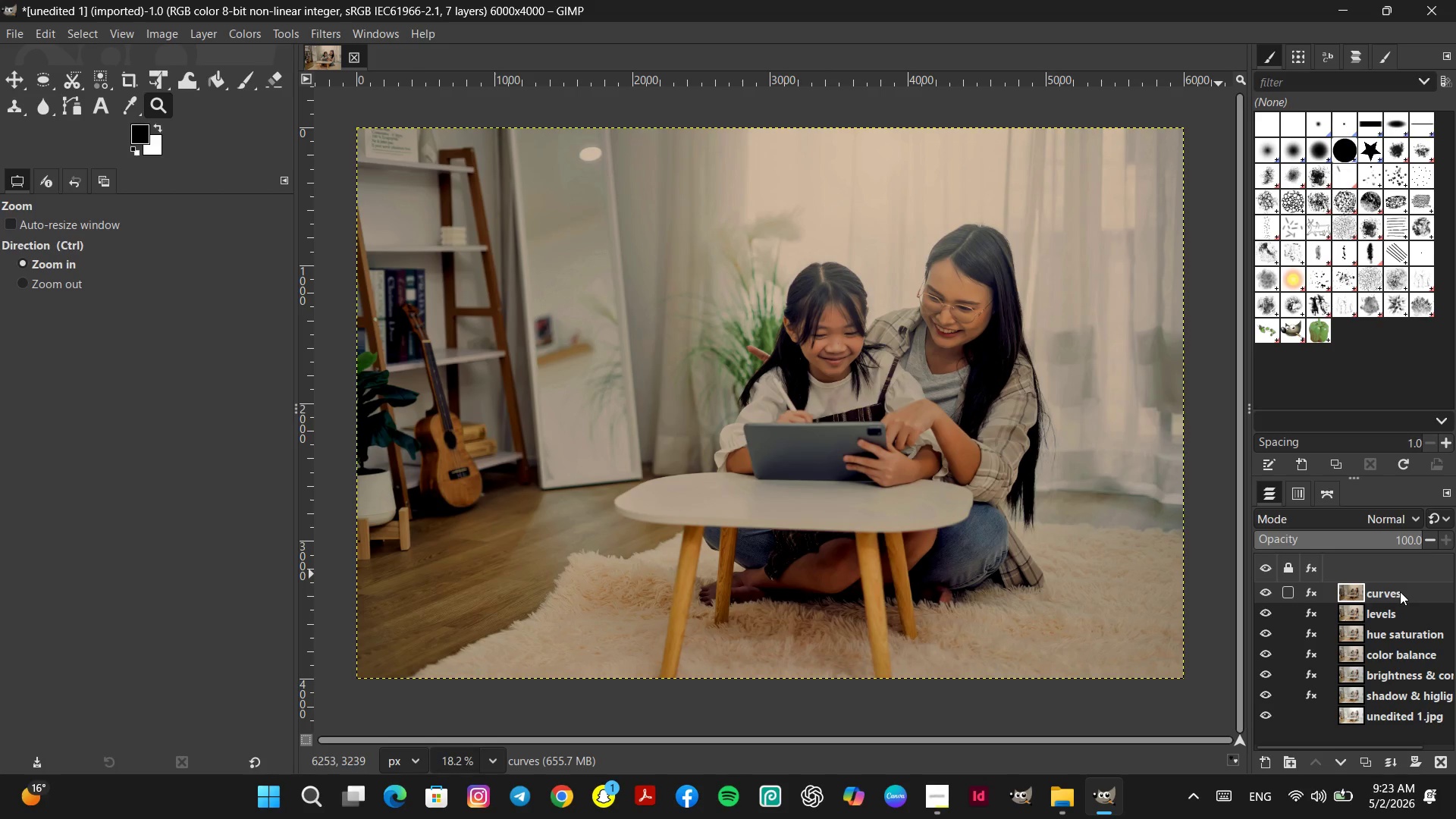 
right_click([1400, 592])
 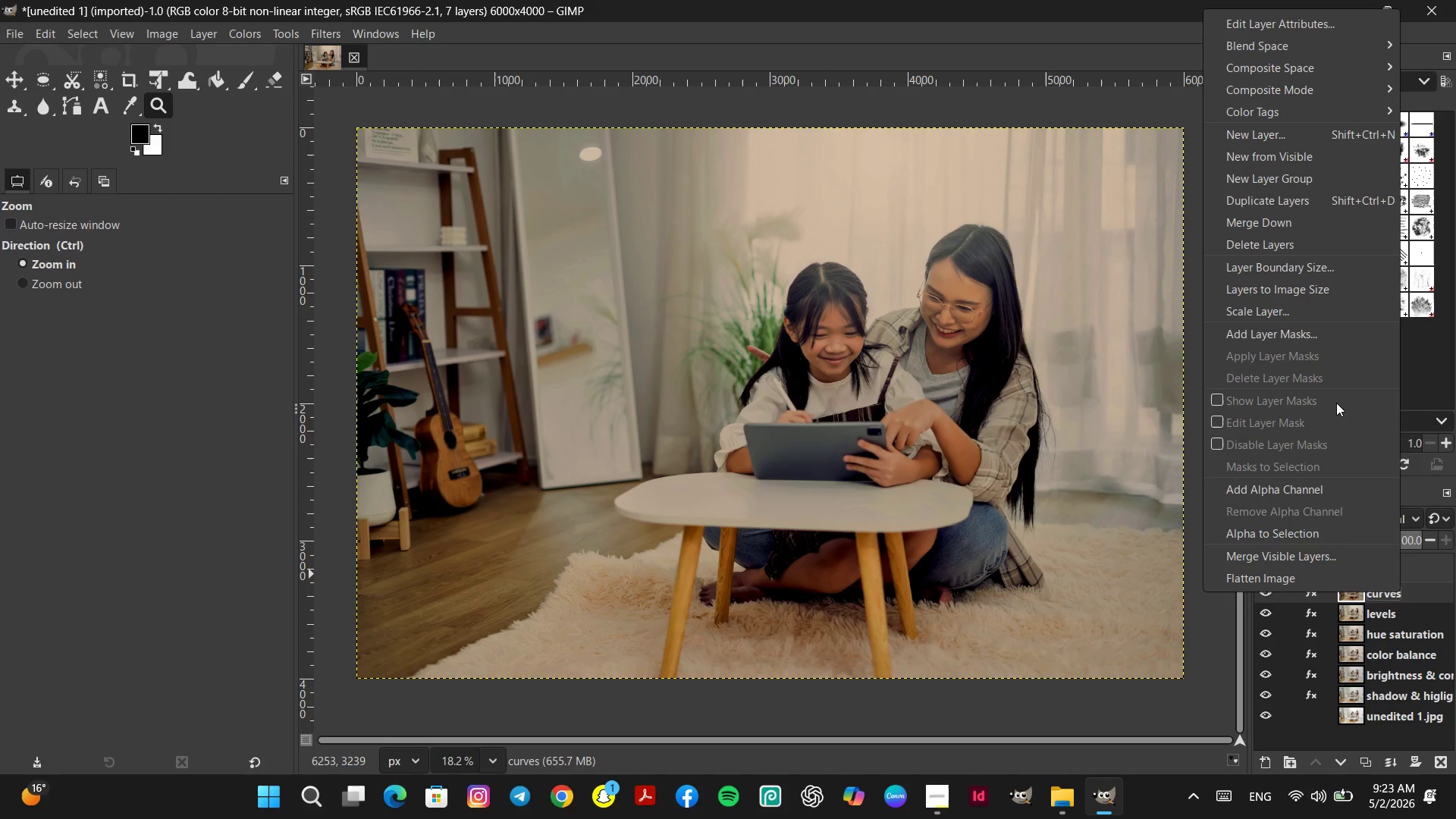 
mouse_move([1309, 384])
 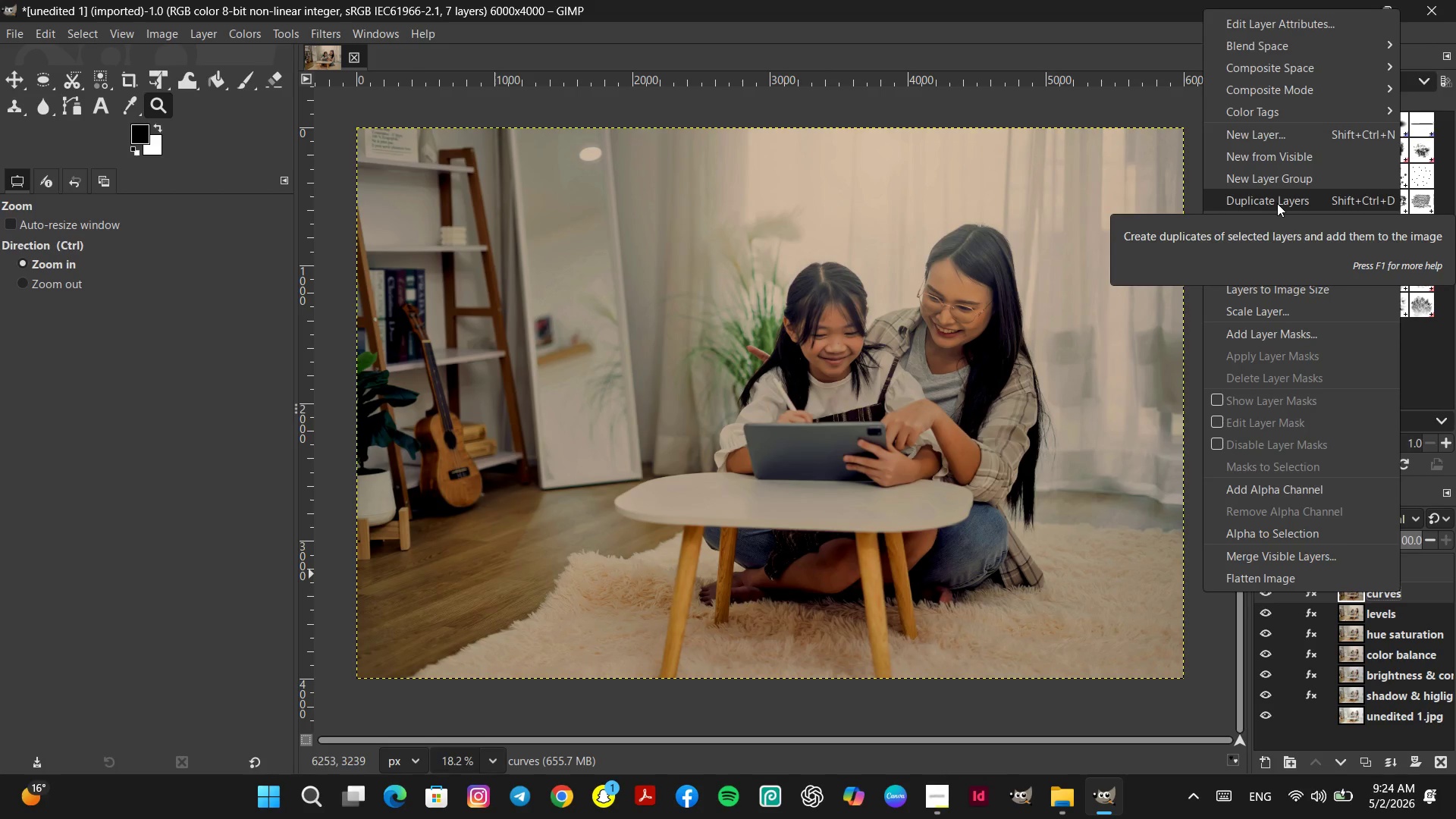 
left_click([1280, 202])
 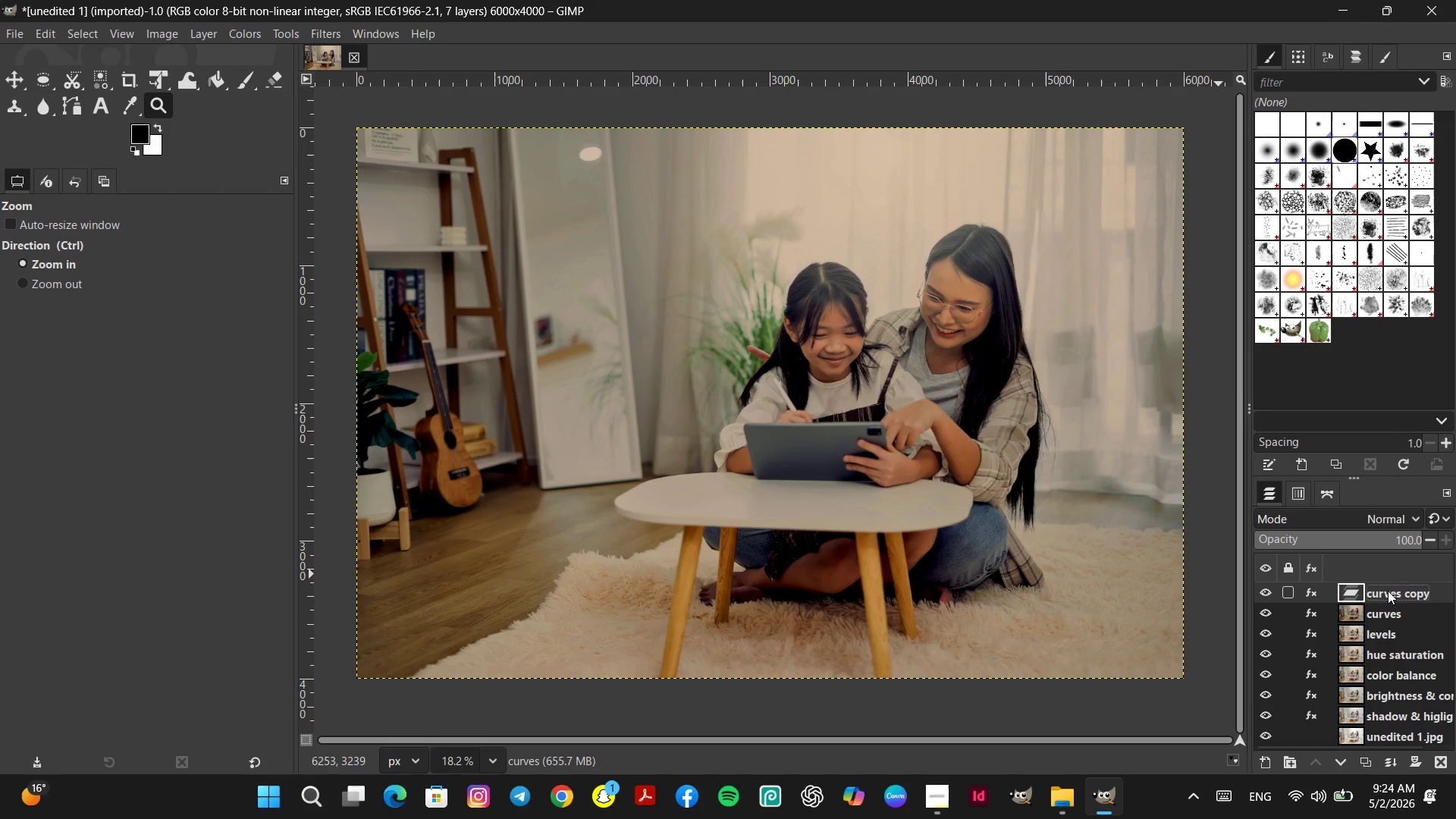 
double_click([1388, 591])
 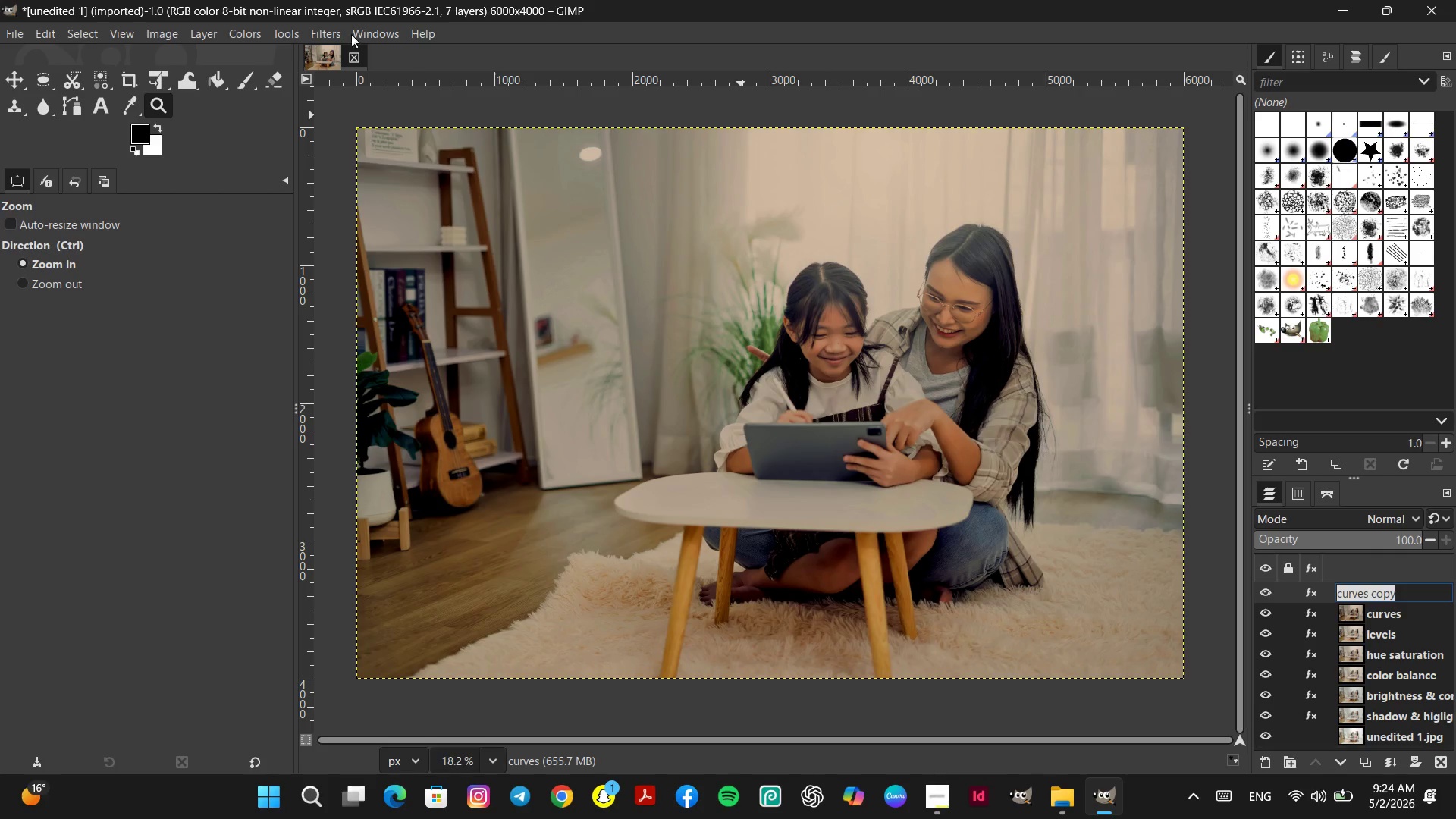 
left_click([259, 33])
 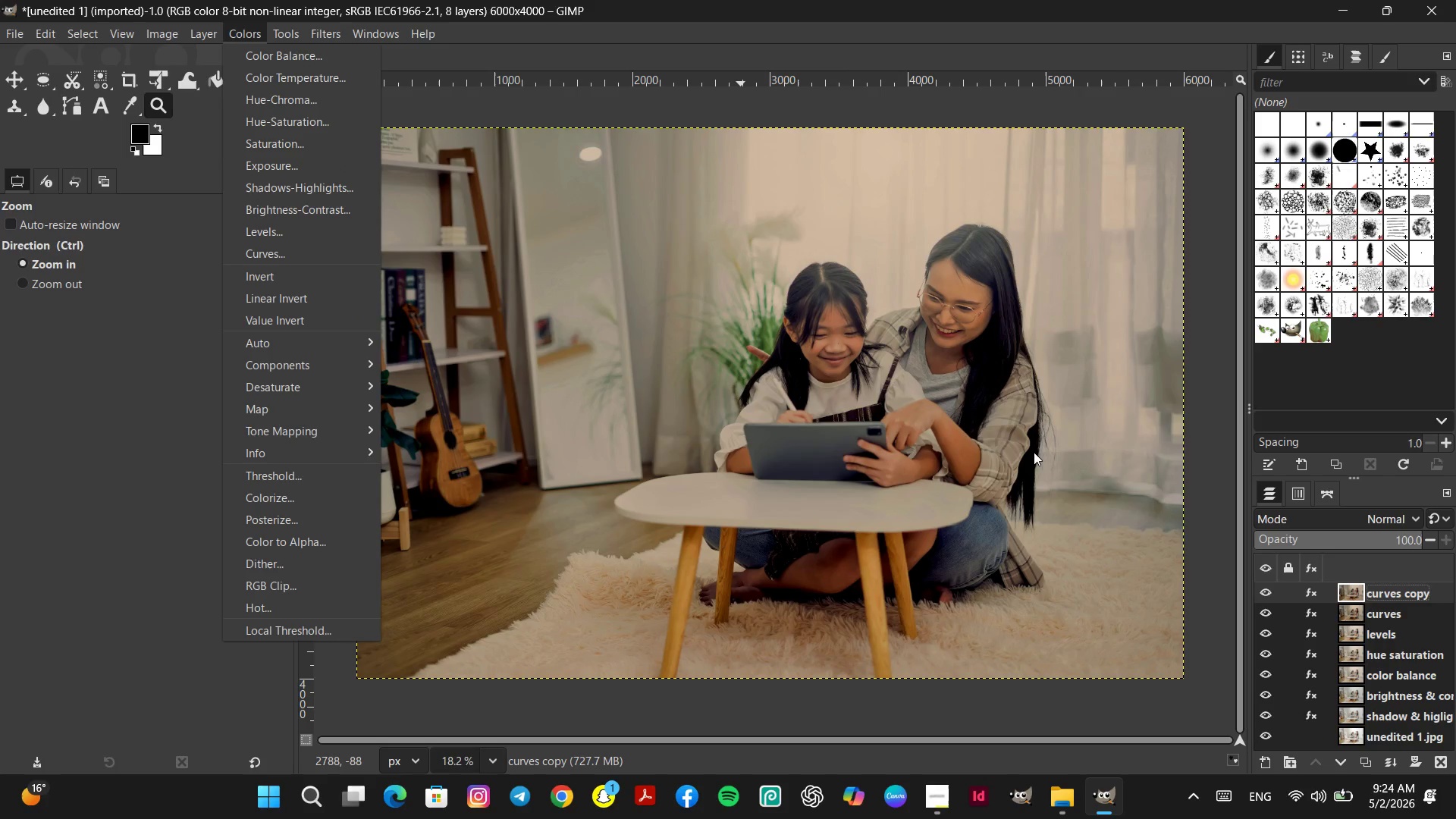 
wait(7.47)
 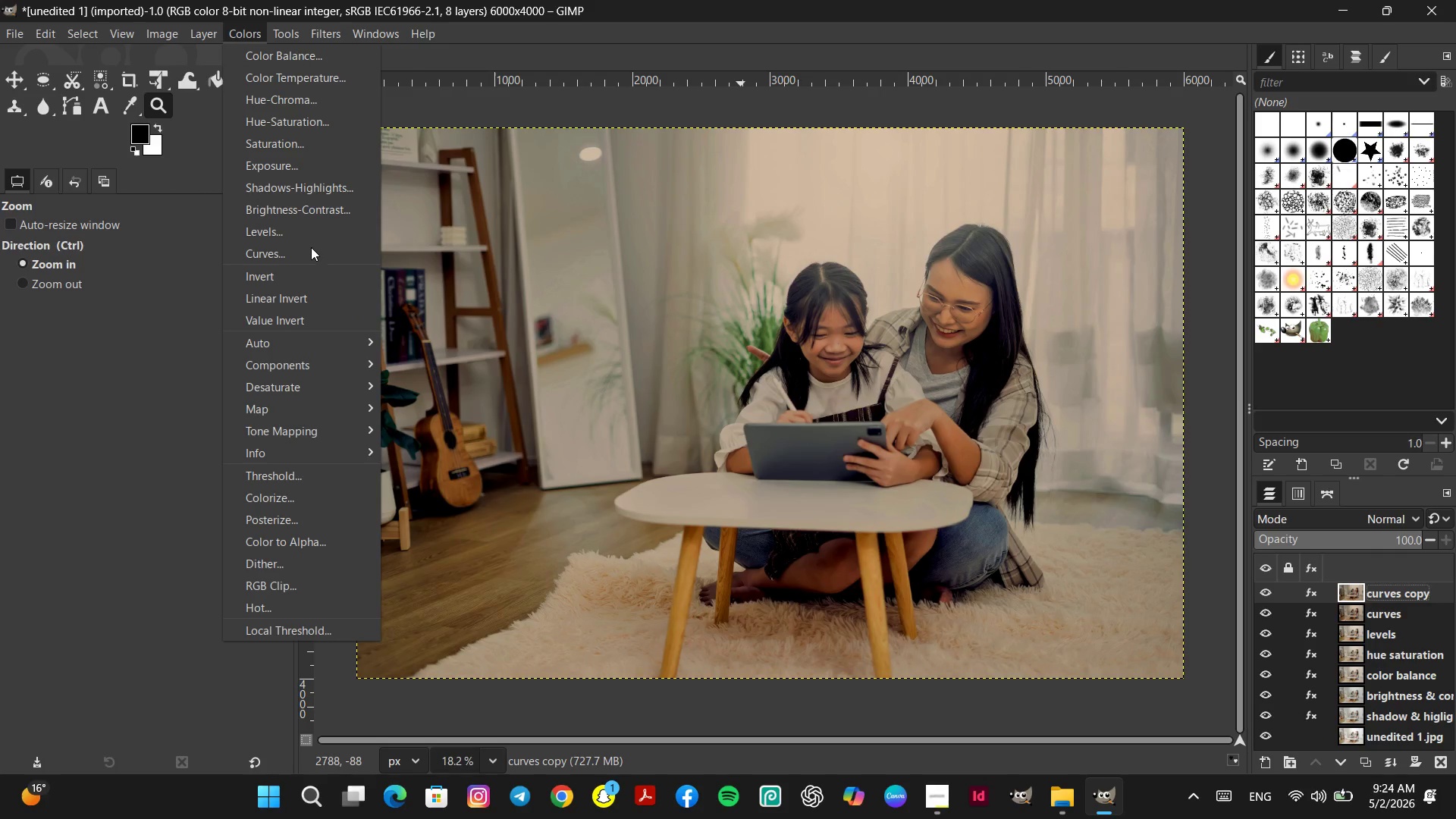 
double_click([1404, 591])
 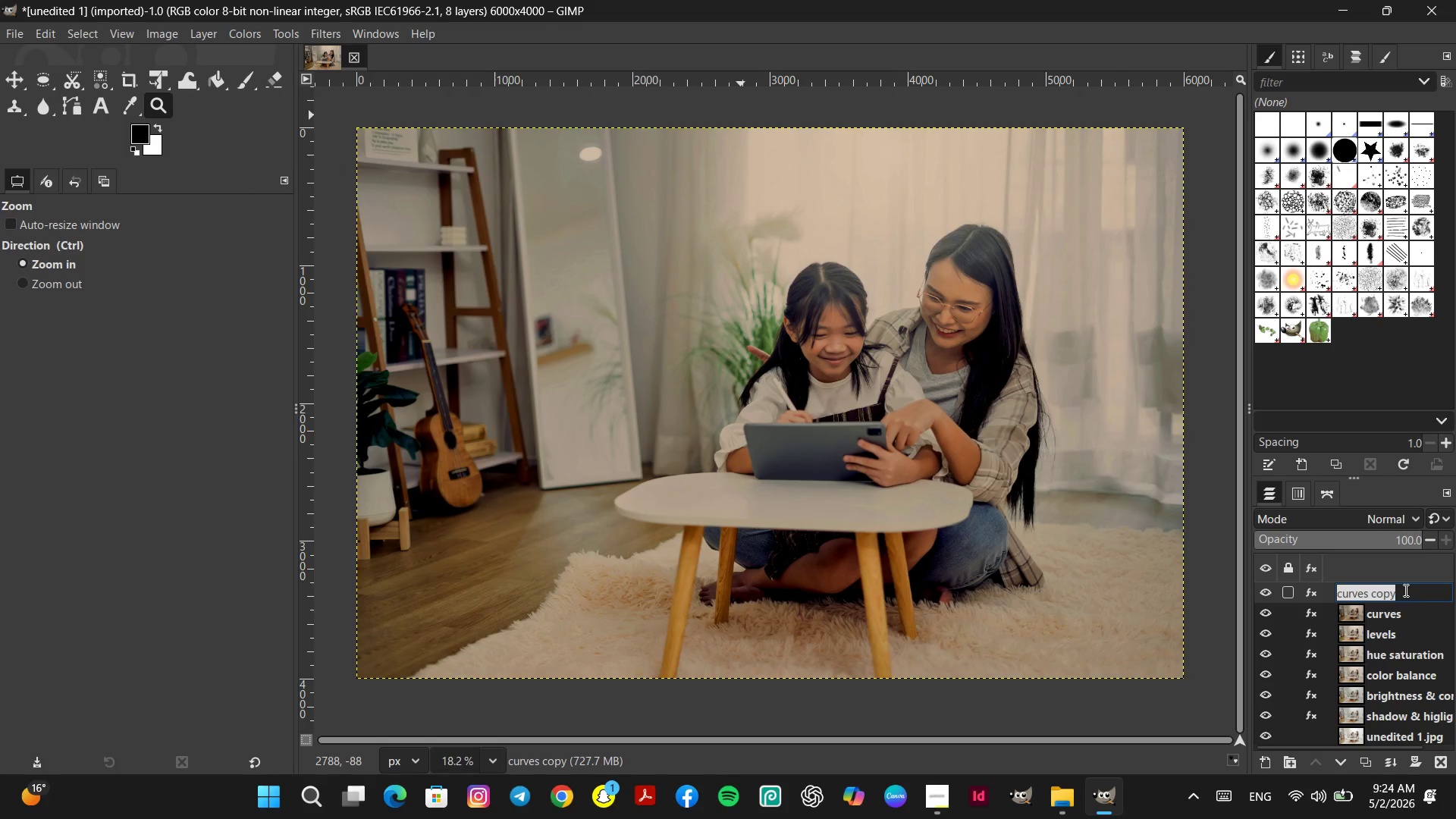 
type(color temperature)
 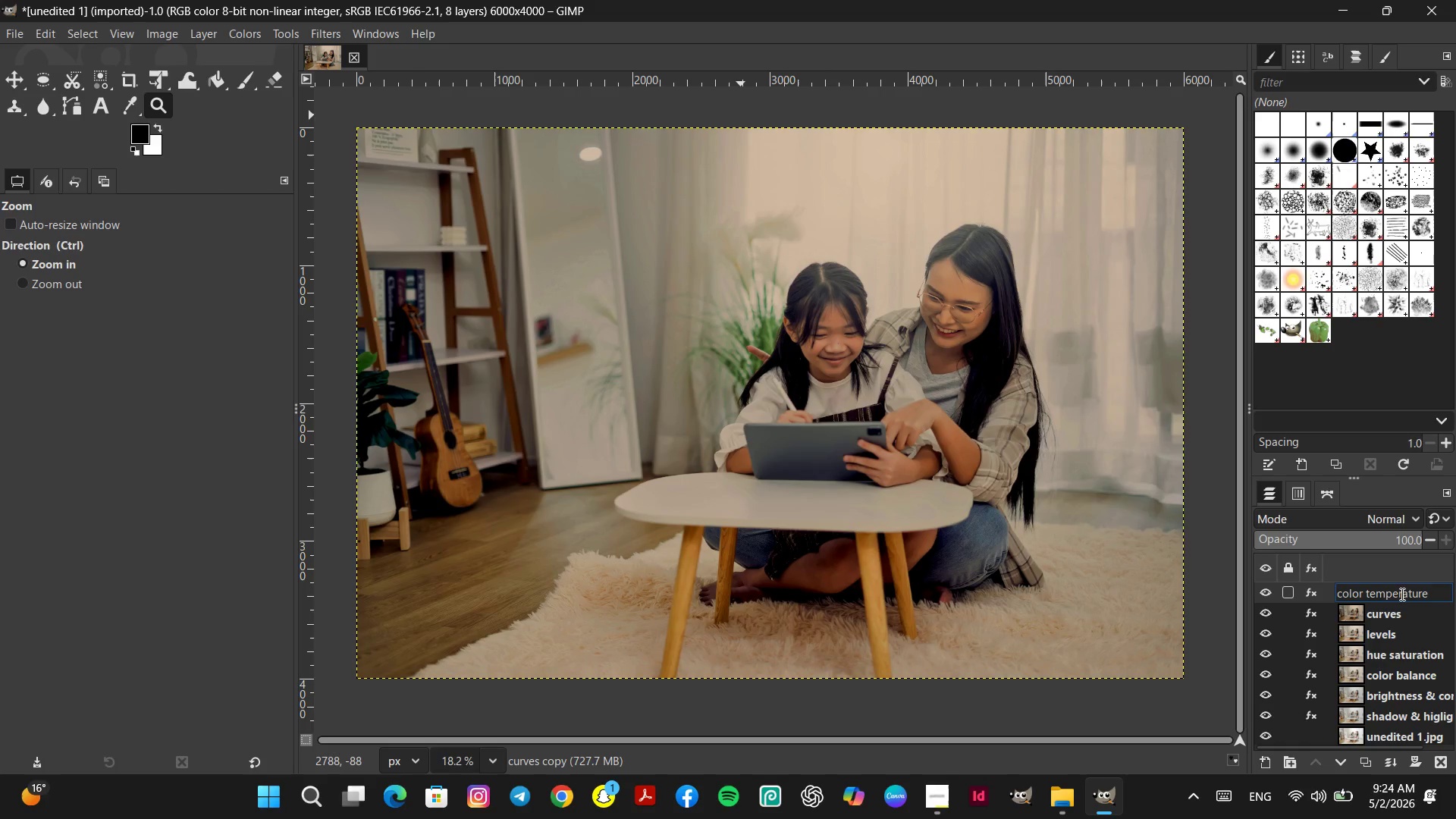 
key(Enter)
 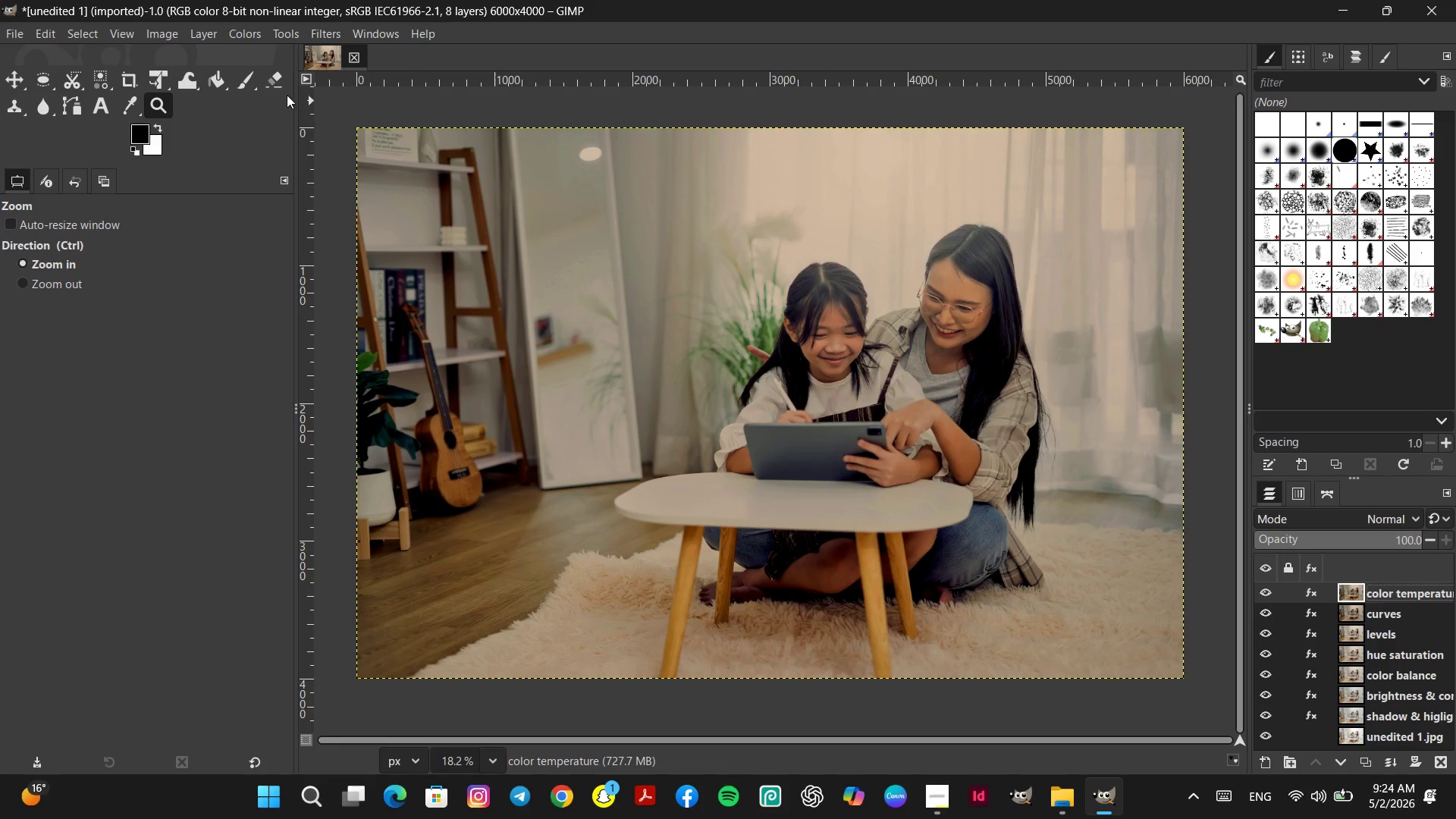 
left_click([248, 26])
 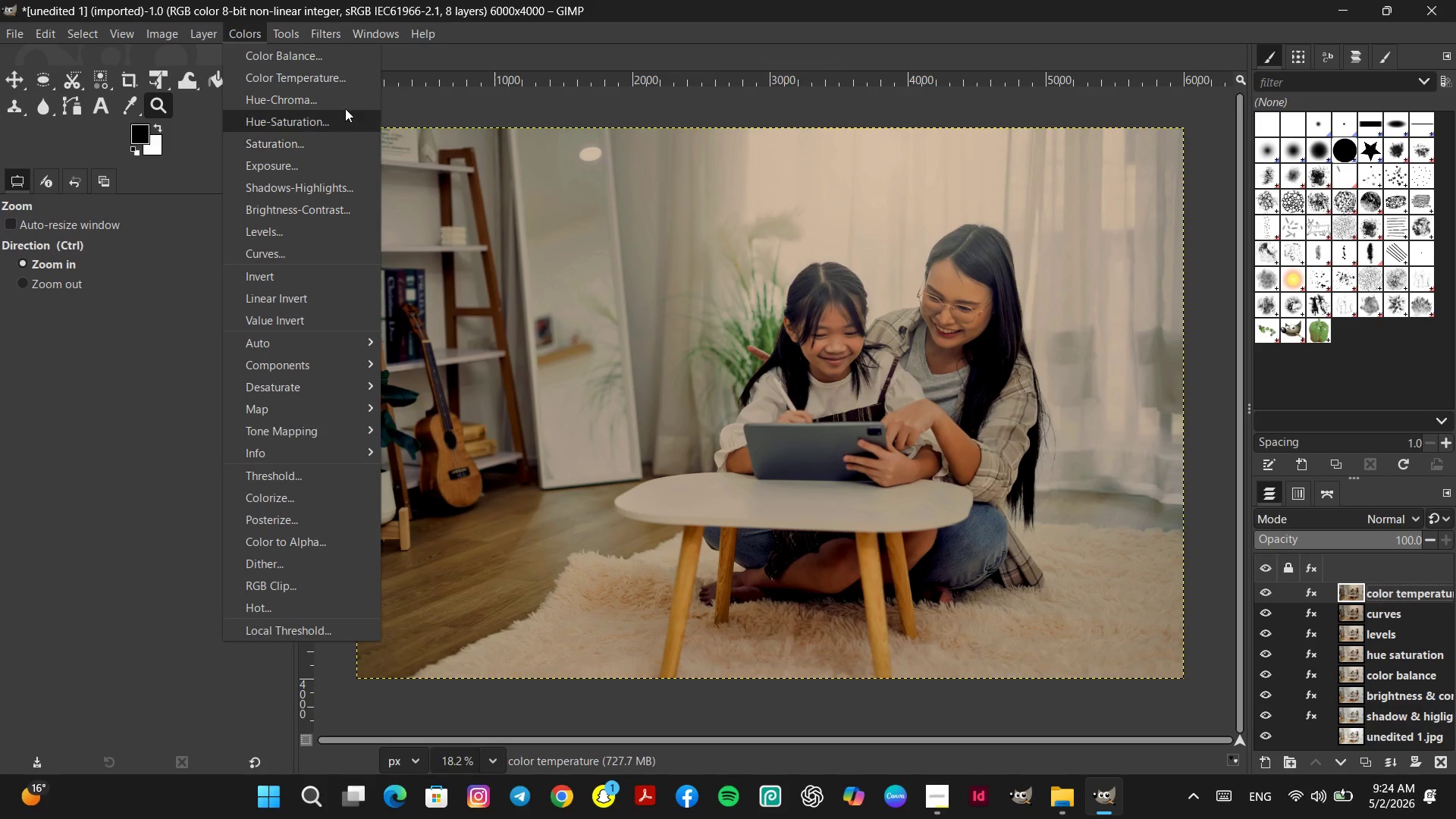 
left_click([337, 77])
 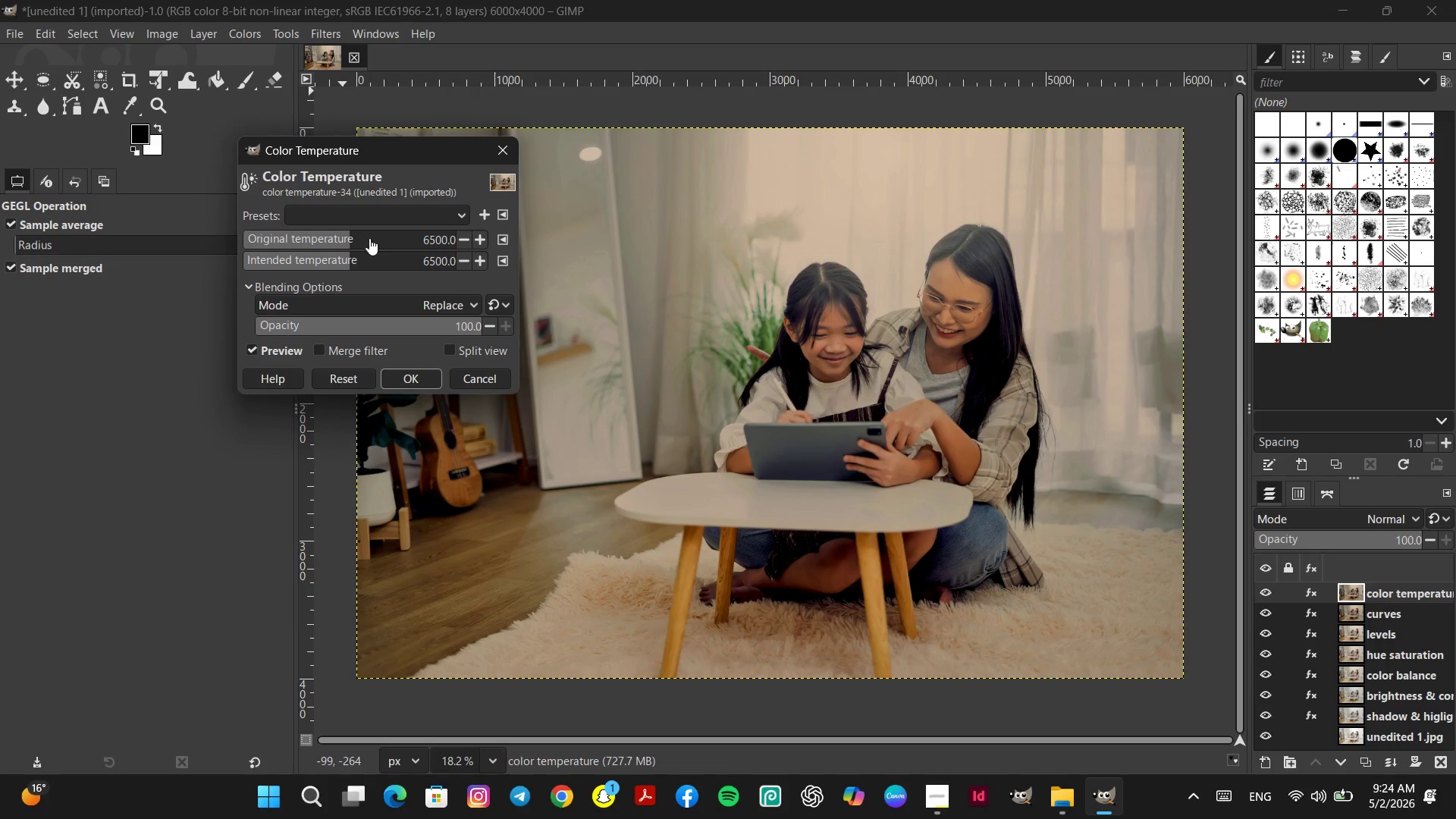 
left_click([327, 234])
 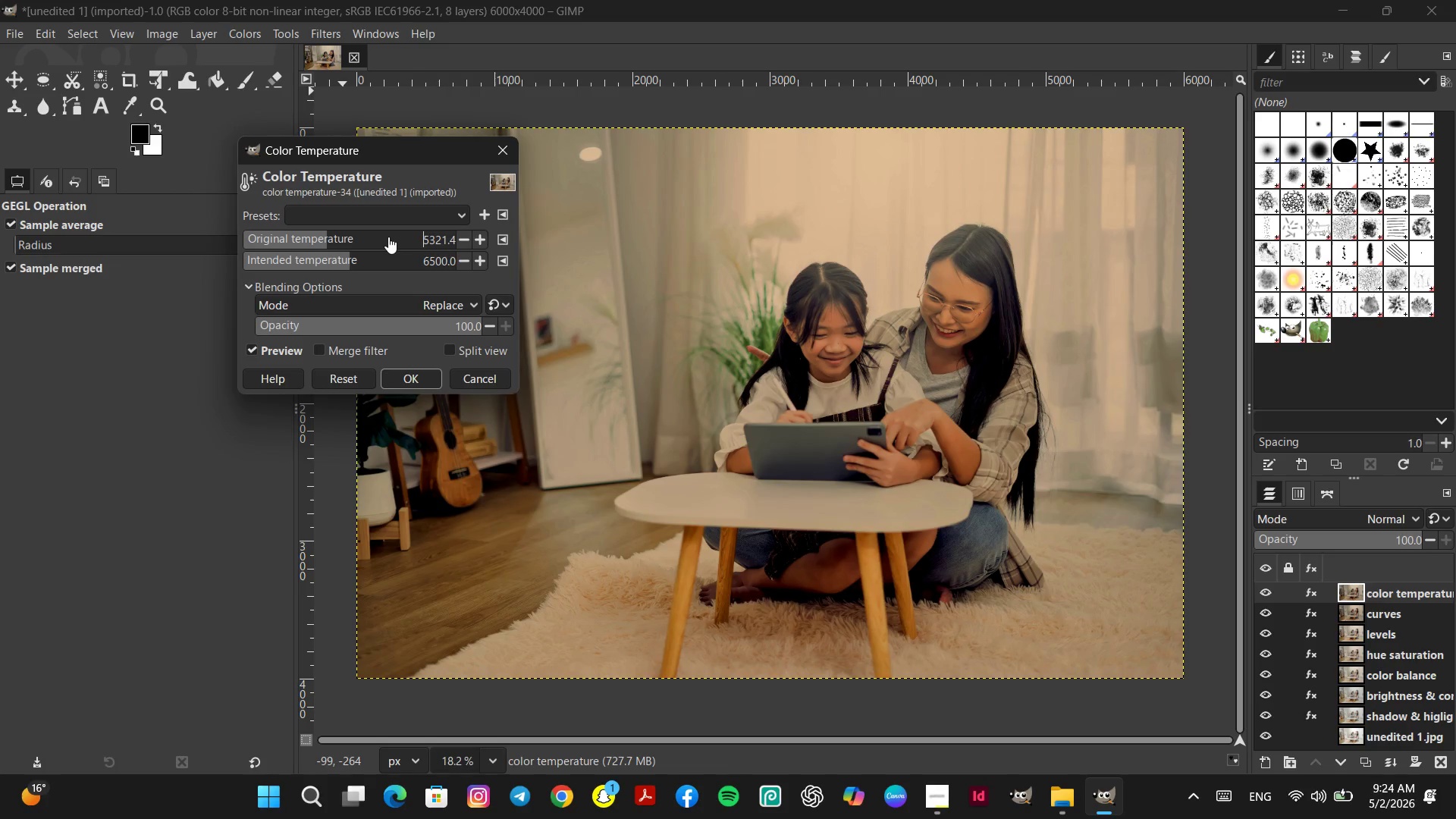 
left_click([388, 237])
 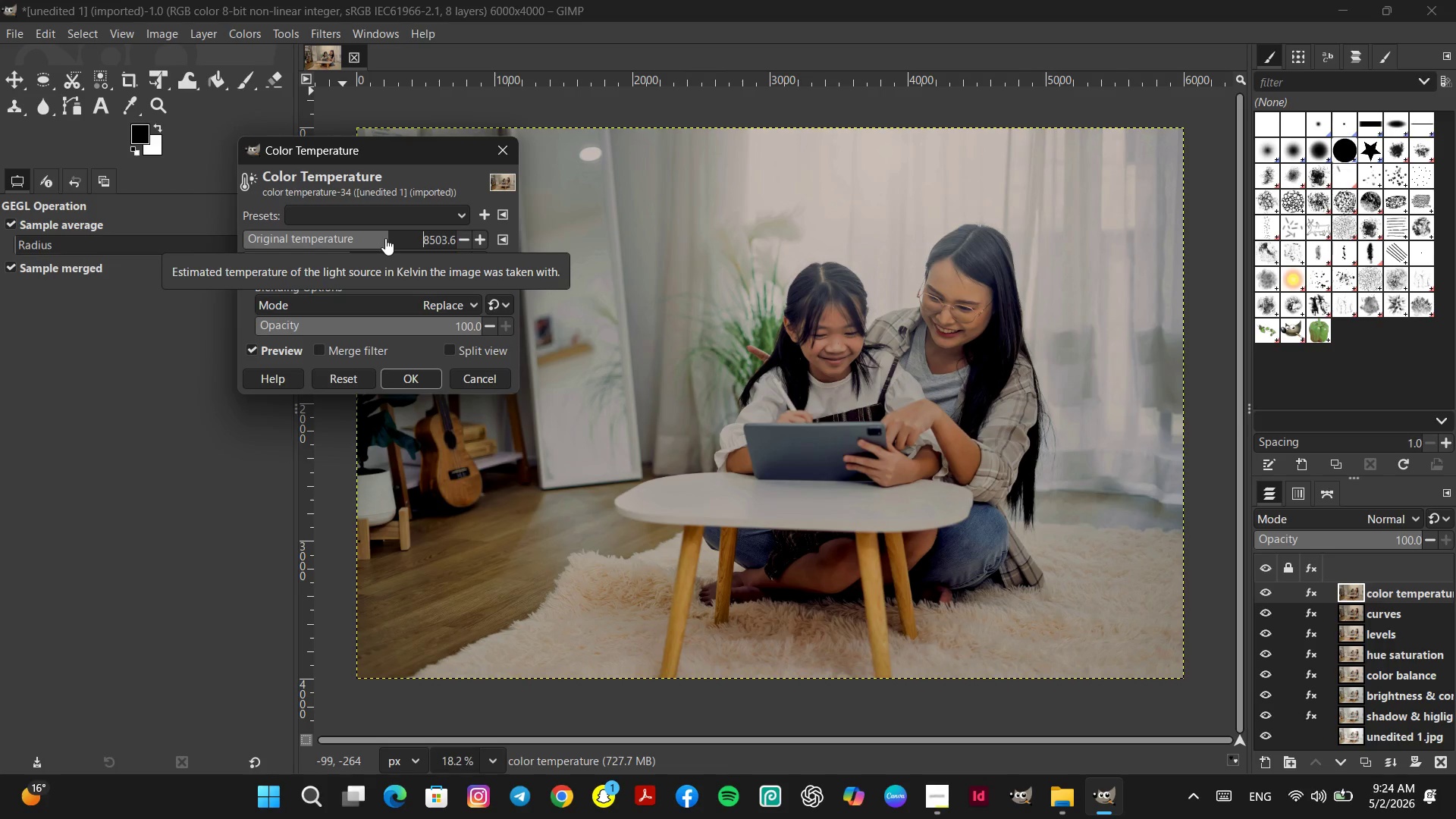 
wait(5.14)
 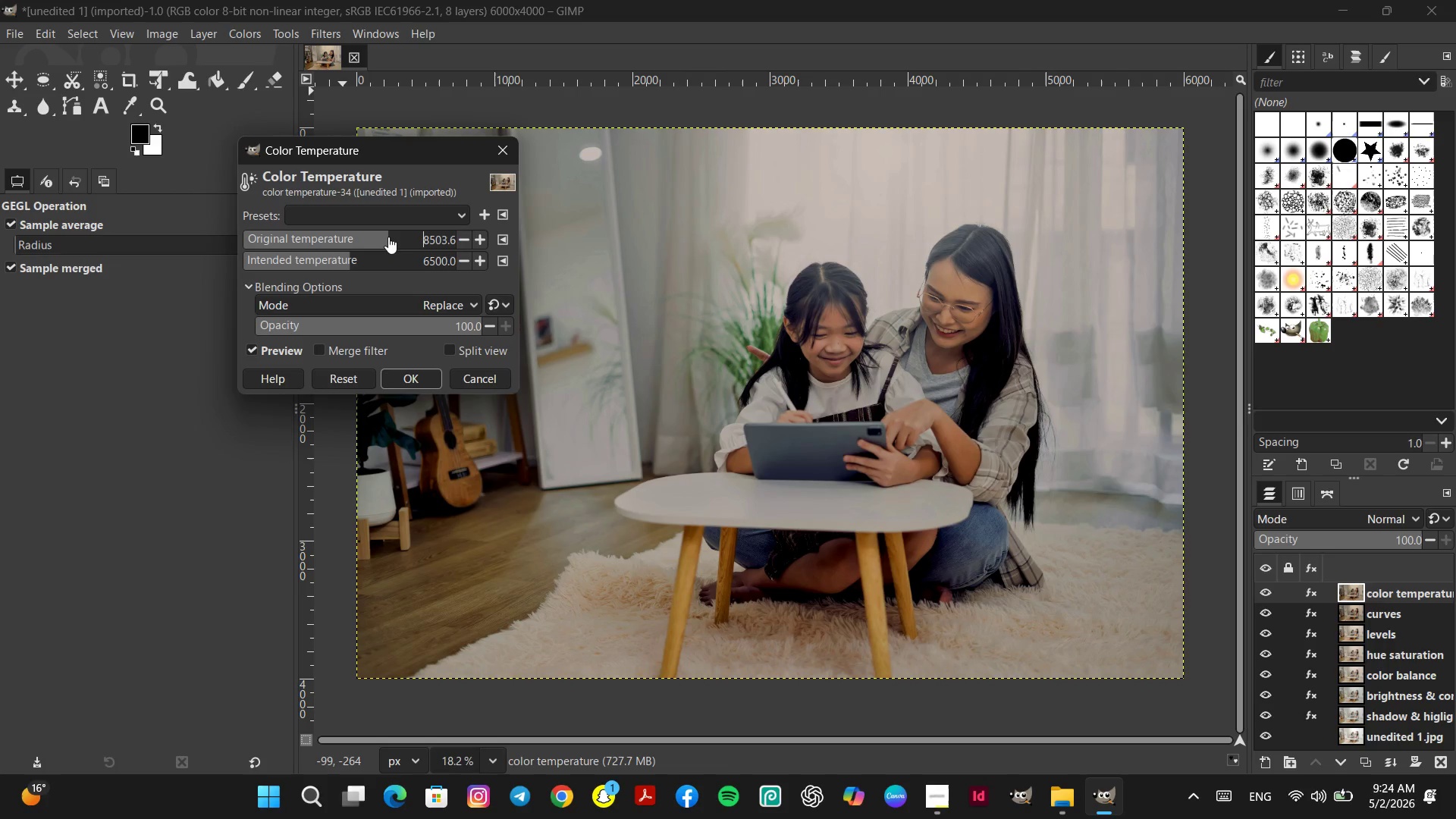 
mouse_move([372, 257])
 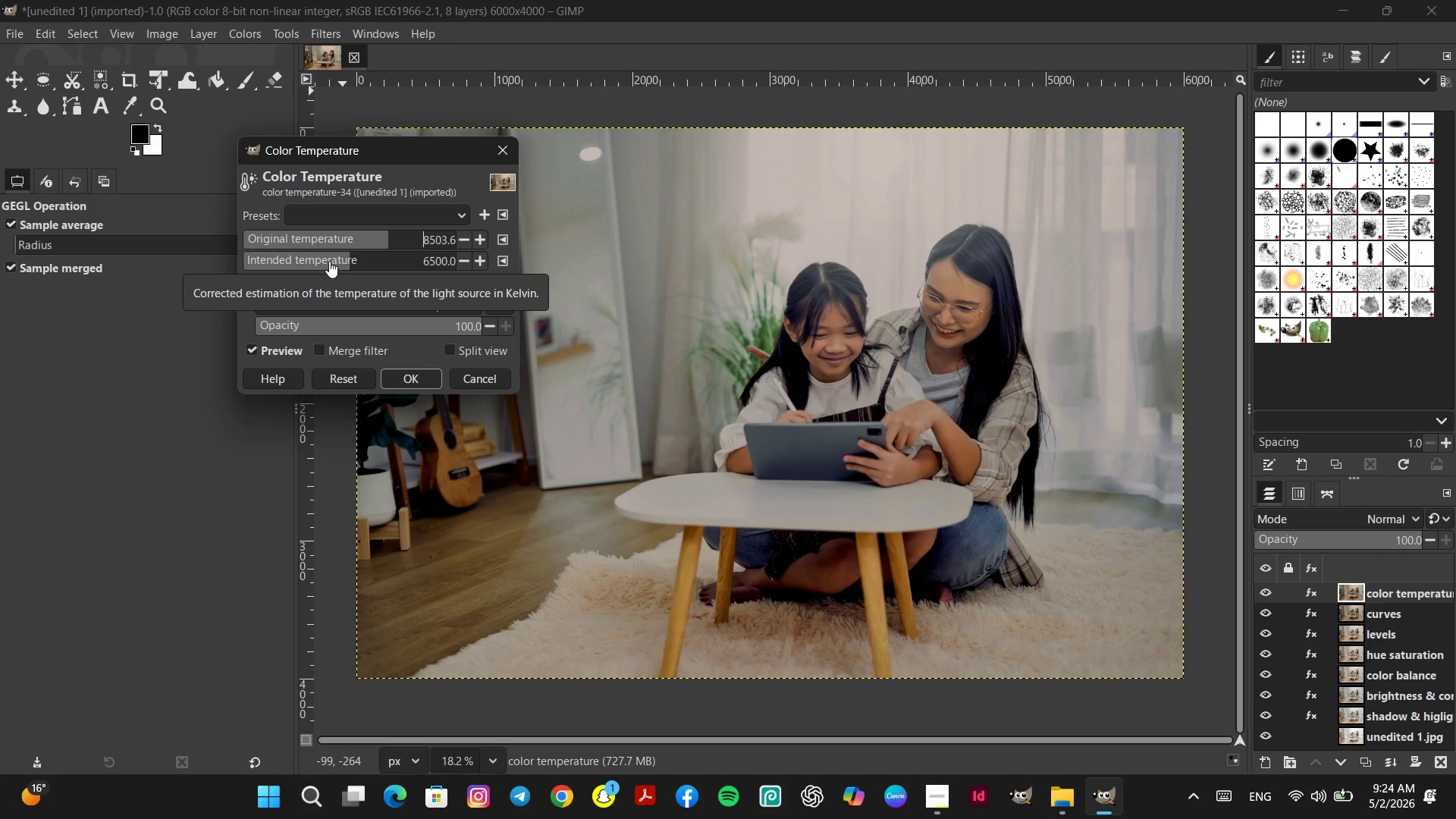 
left_click([318, 257])
 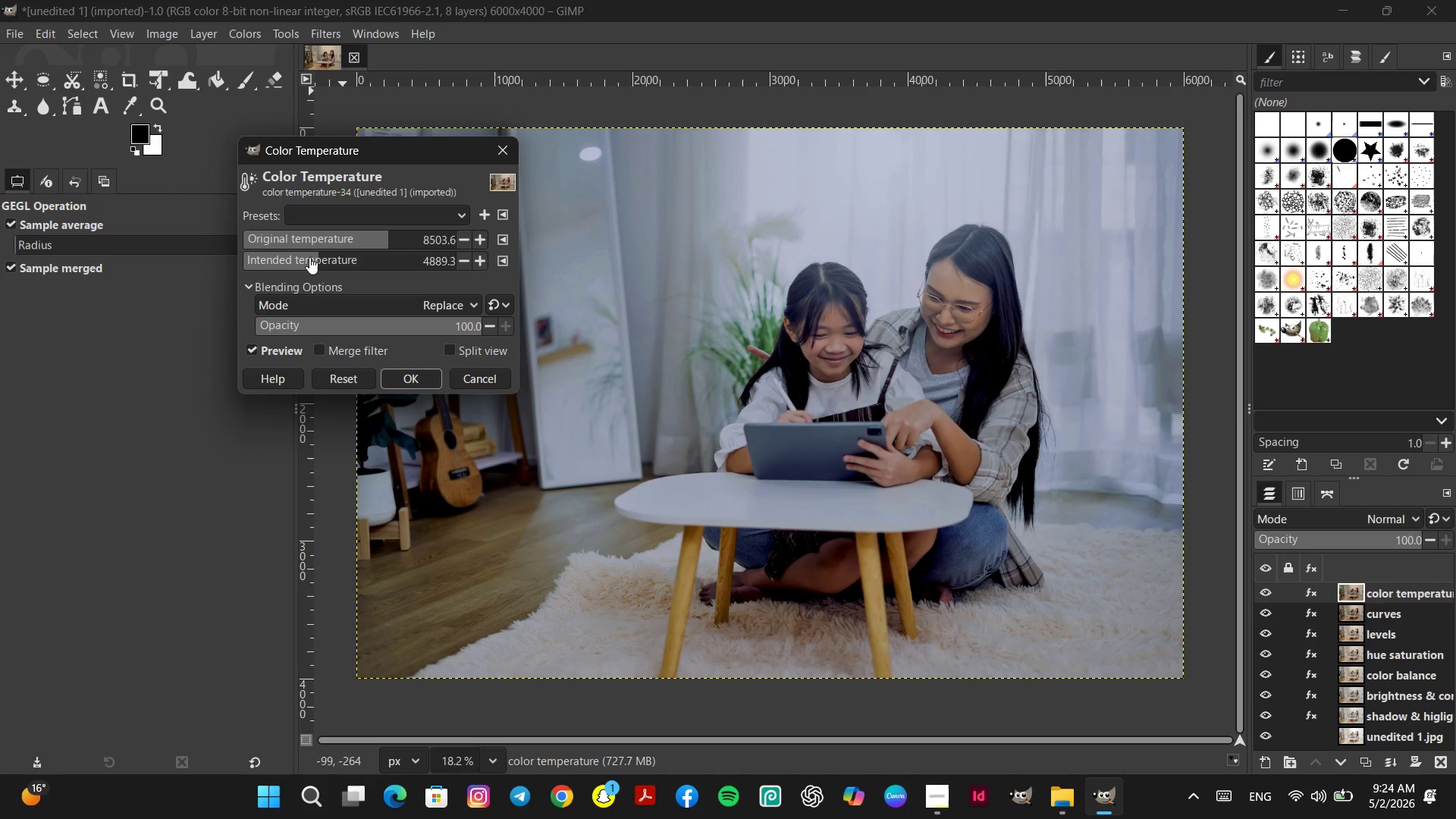 
left_click([296, 259])
 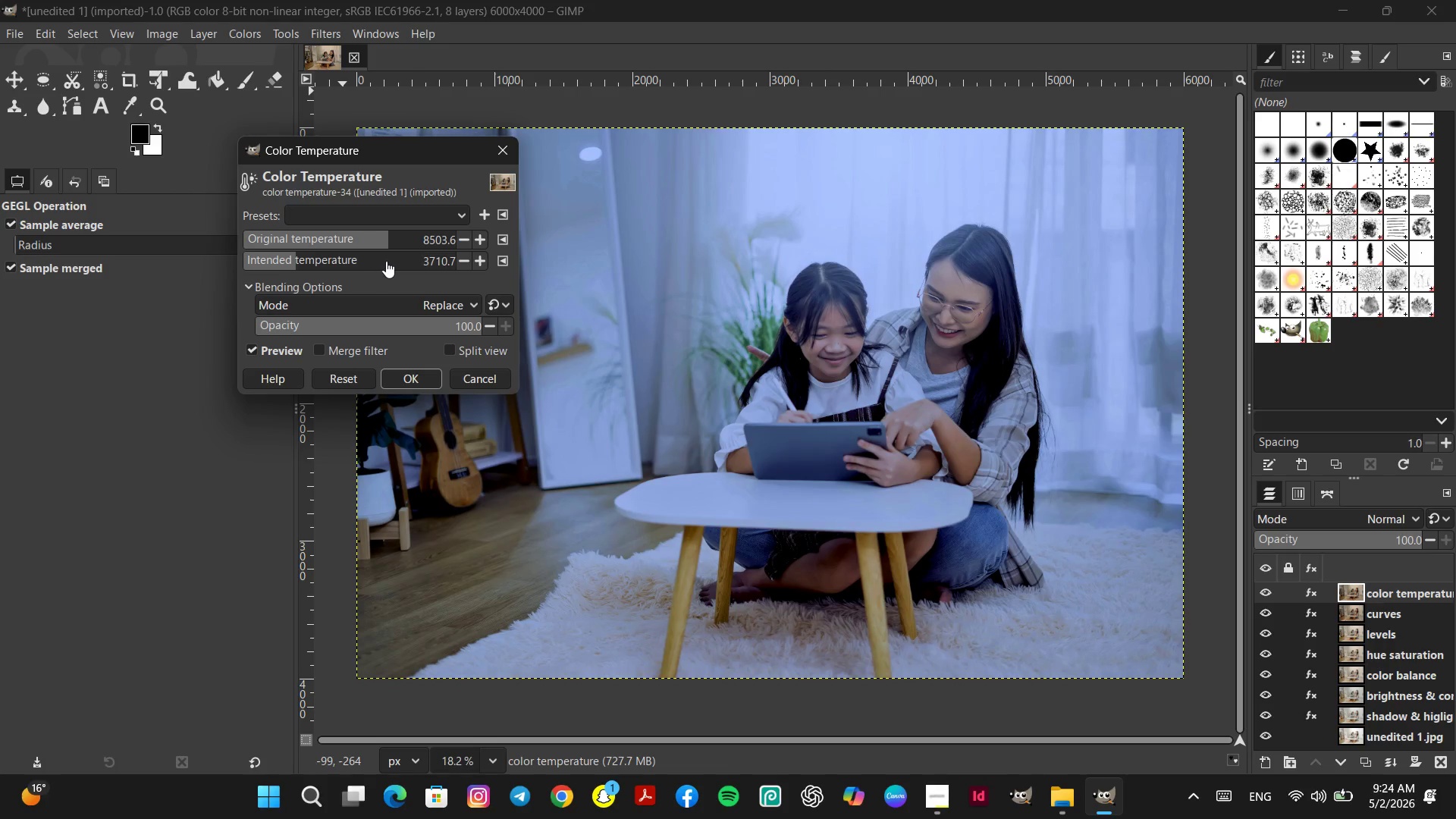 
left_click([405, 261])
 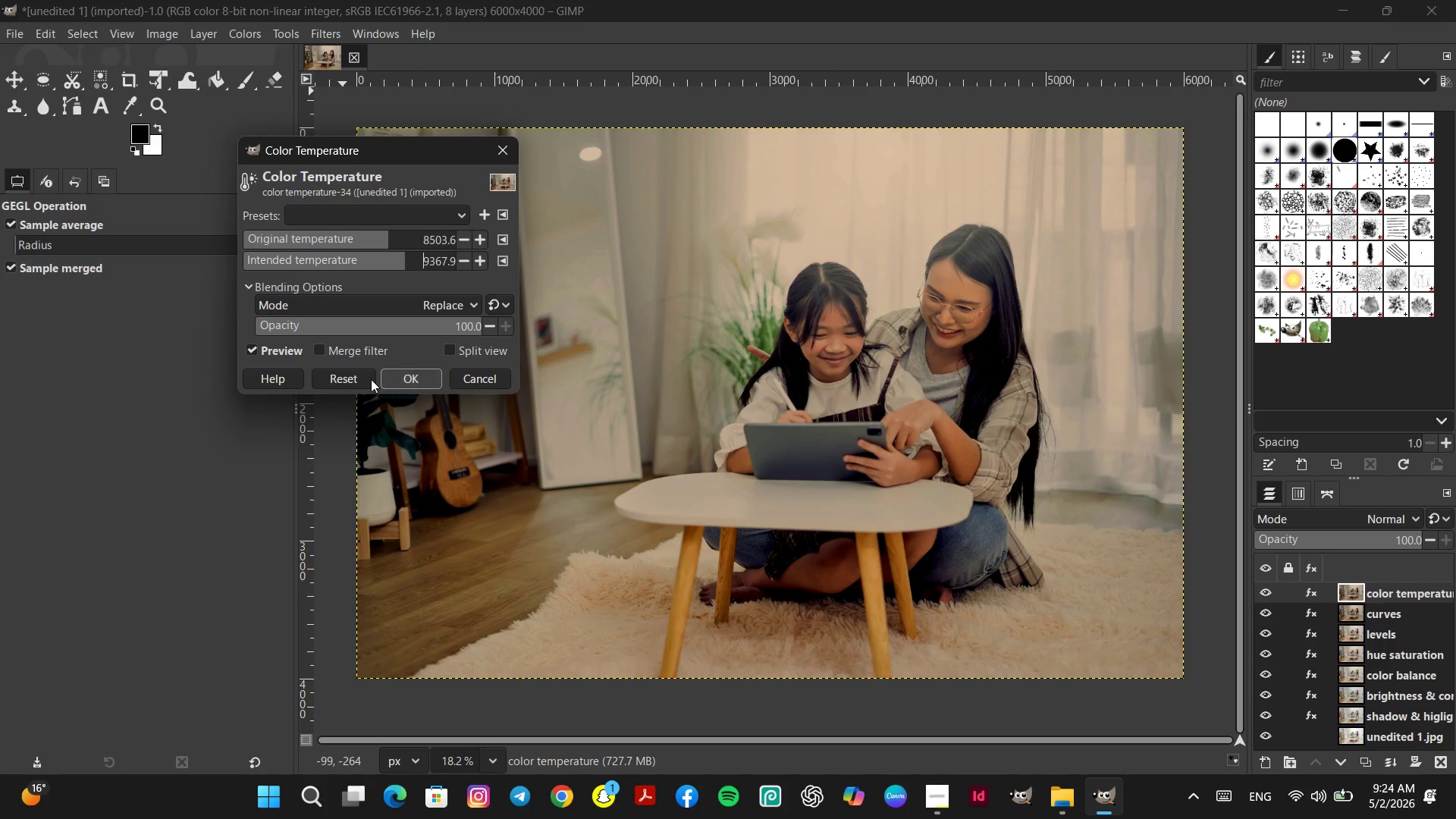 
left_click([358, 381])
 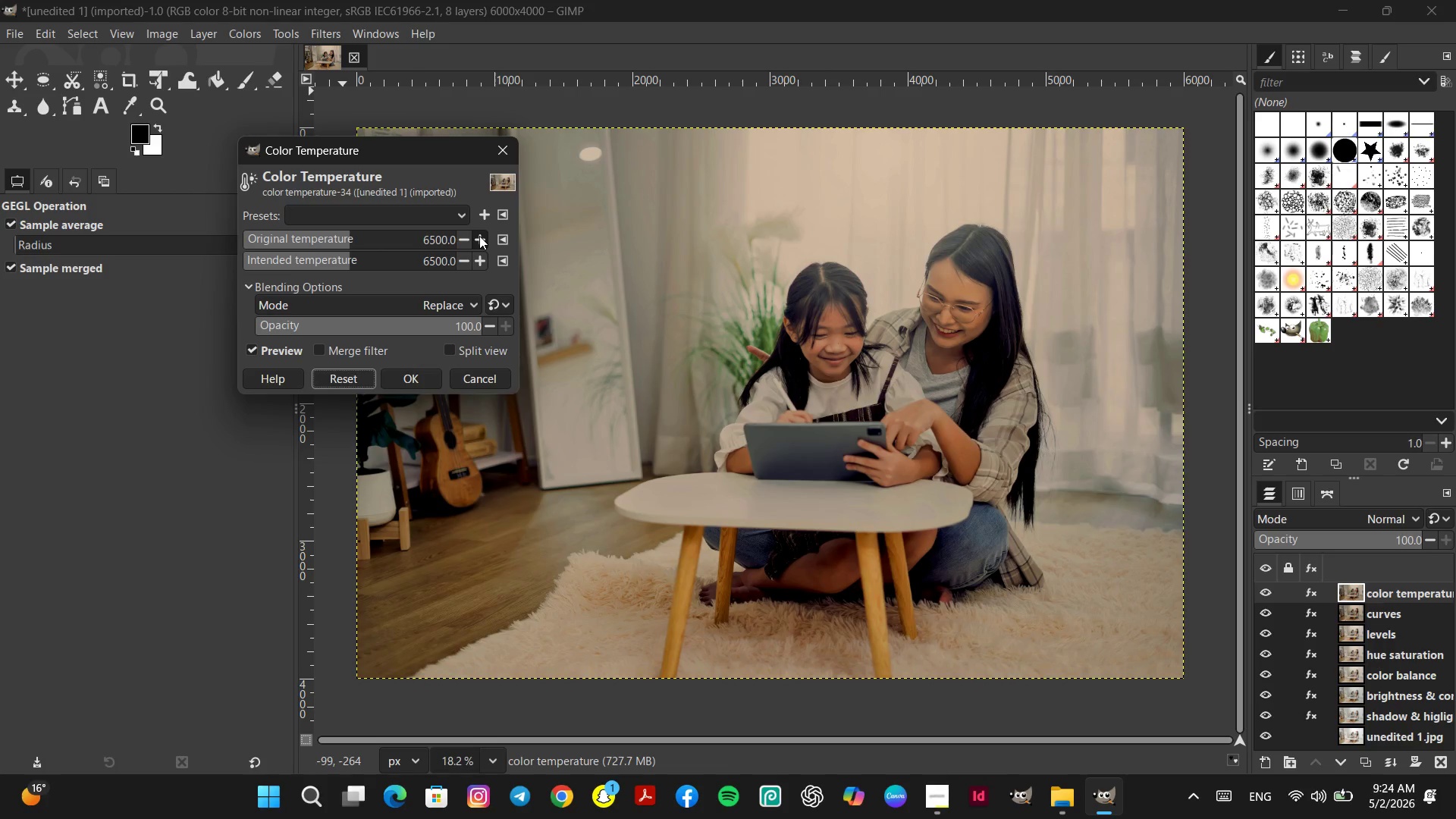 
double_click([479, 236])
 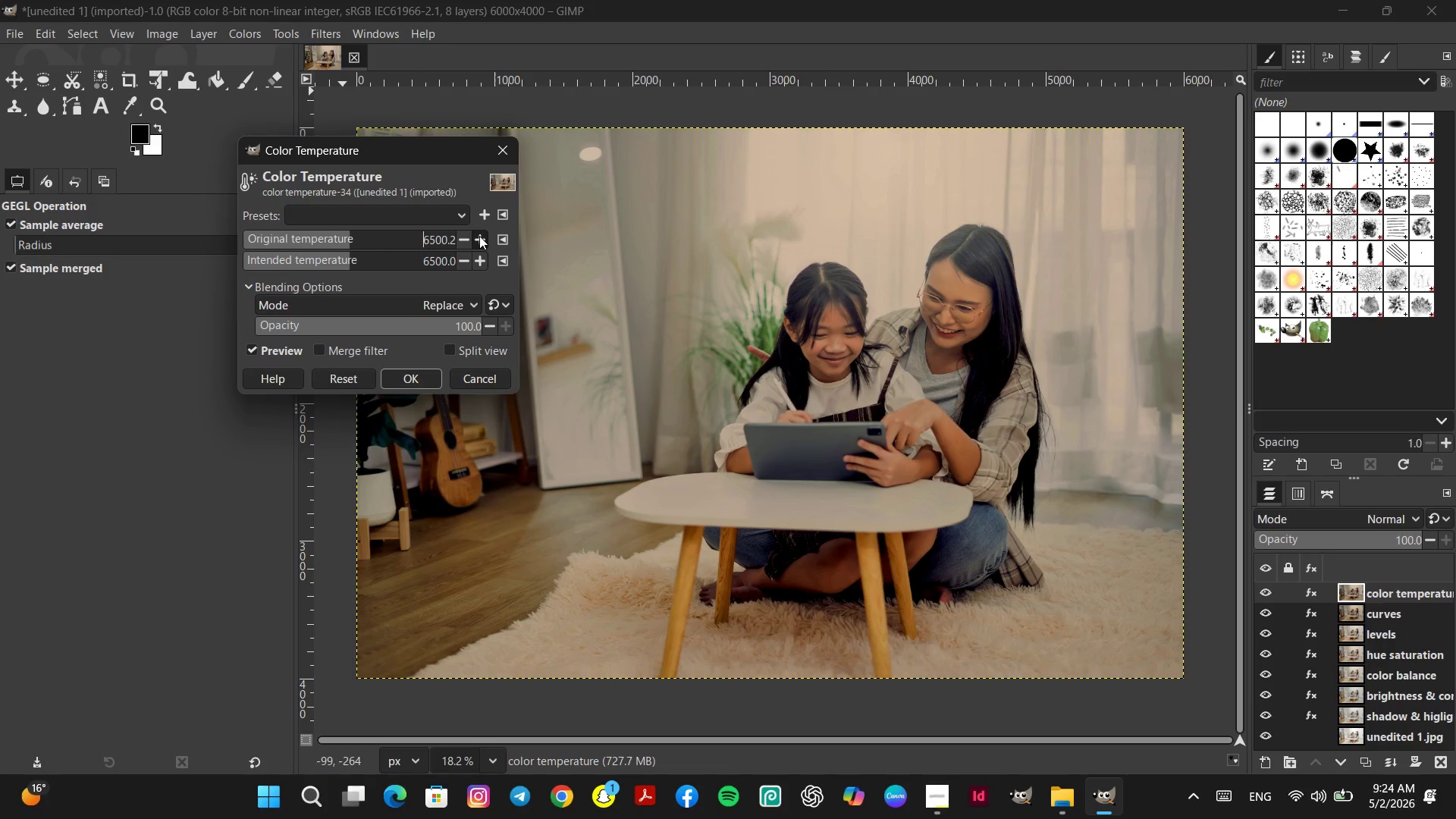 
triple_click([479, 236])
 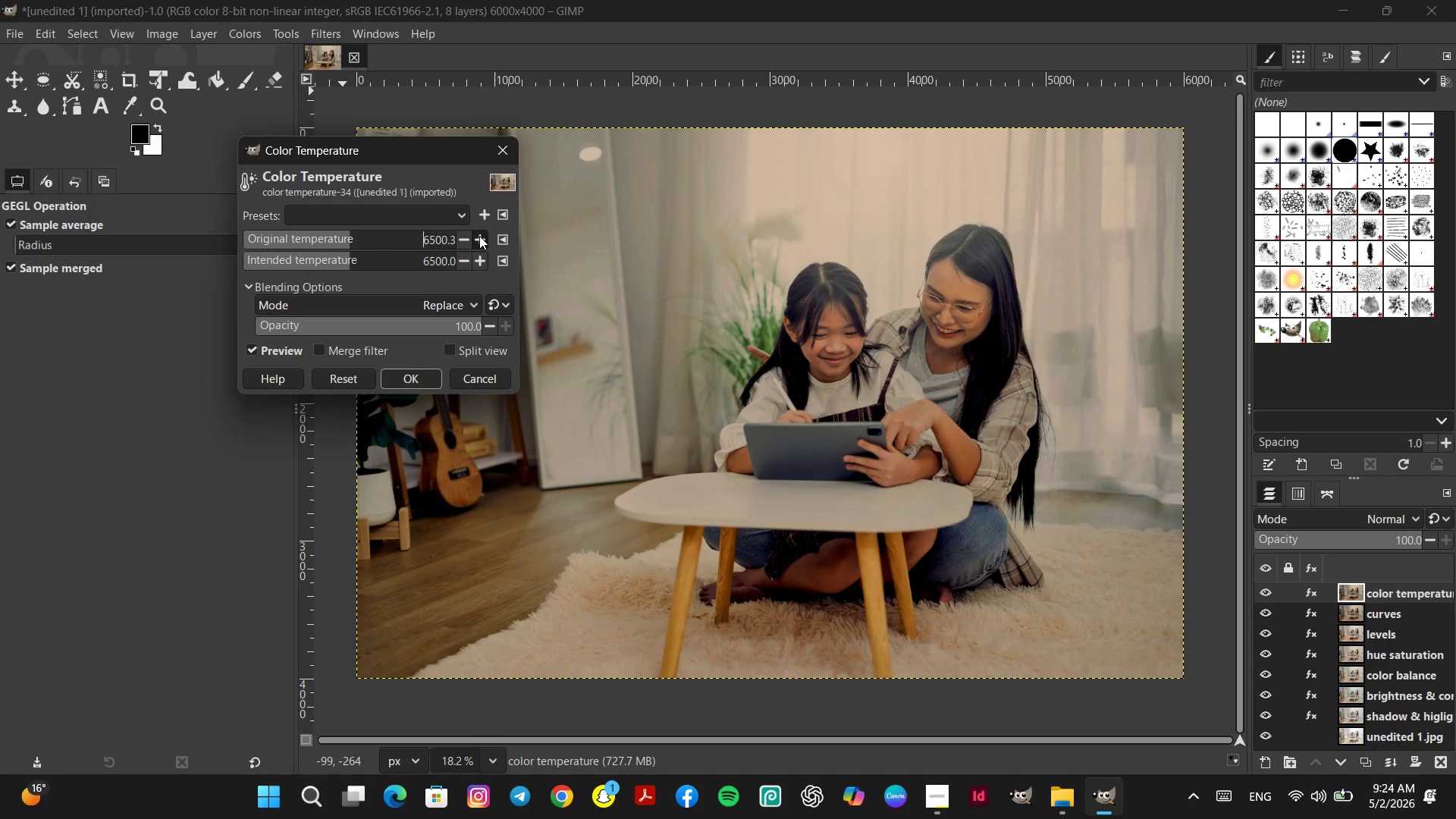 
triple_click([479, 236])
 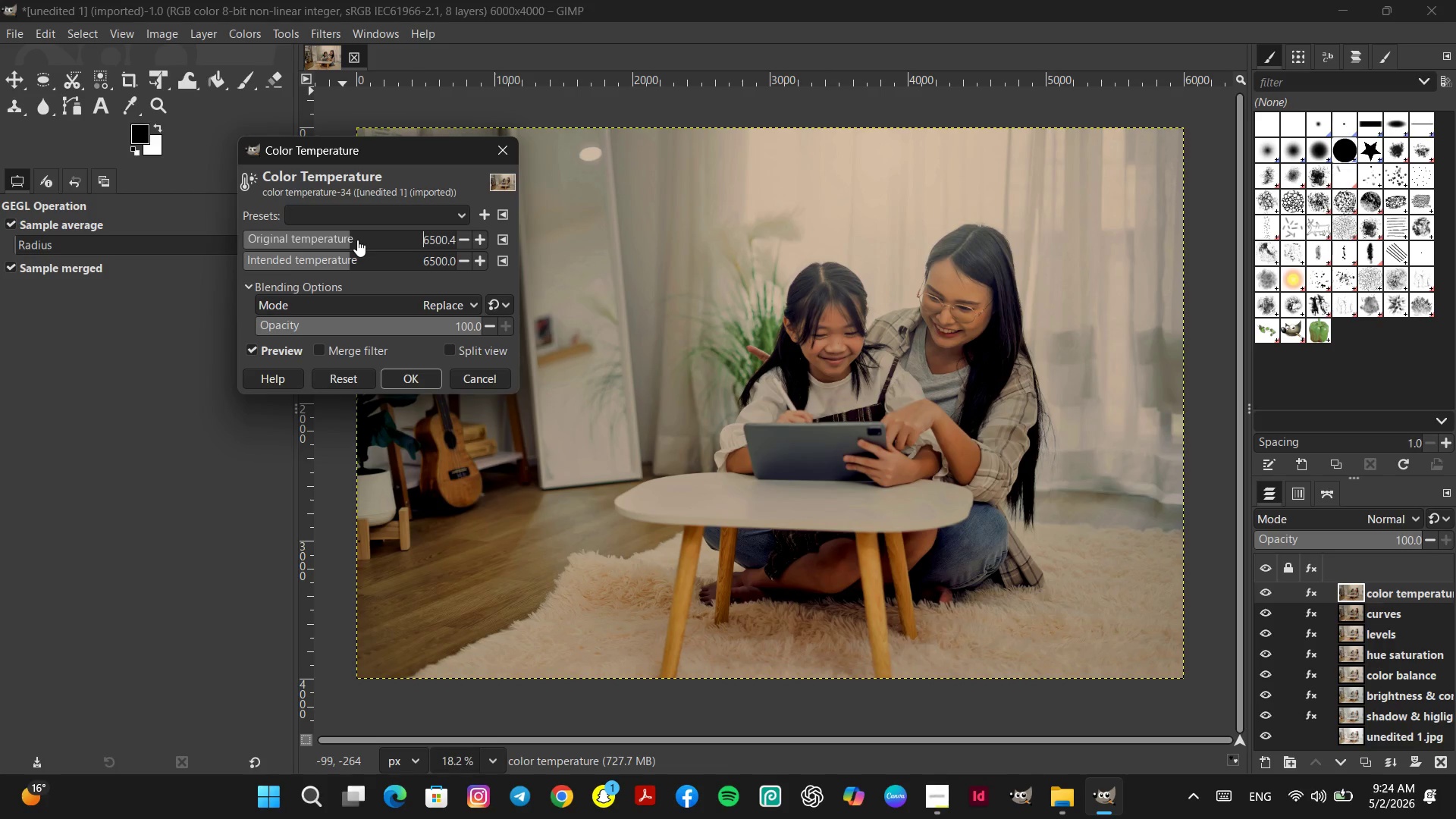 
left_click([357, 240])
 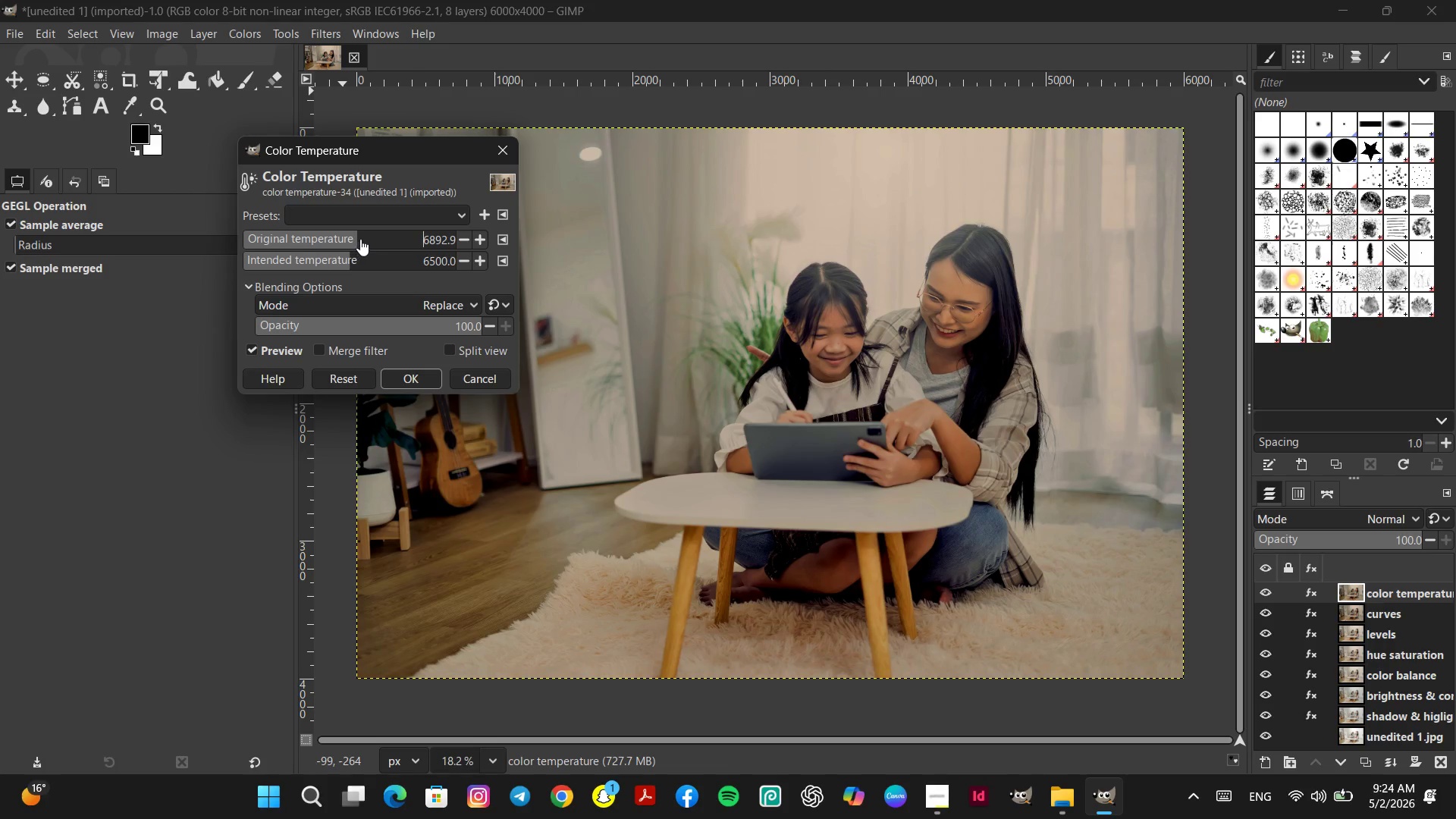 
left_click([362, 238])
 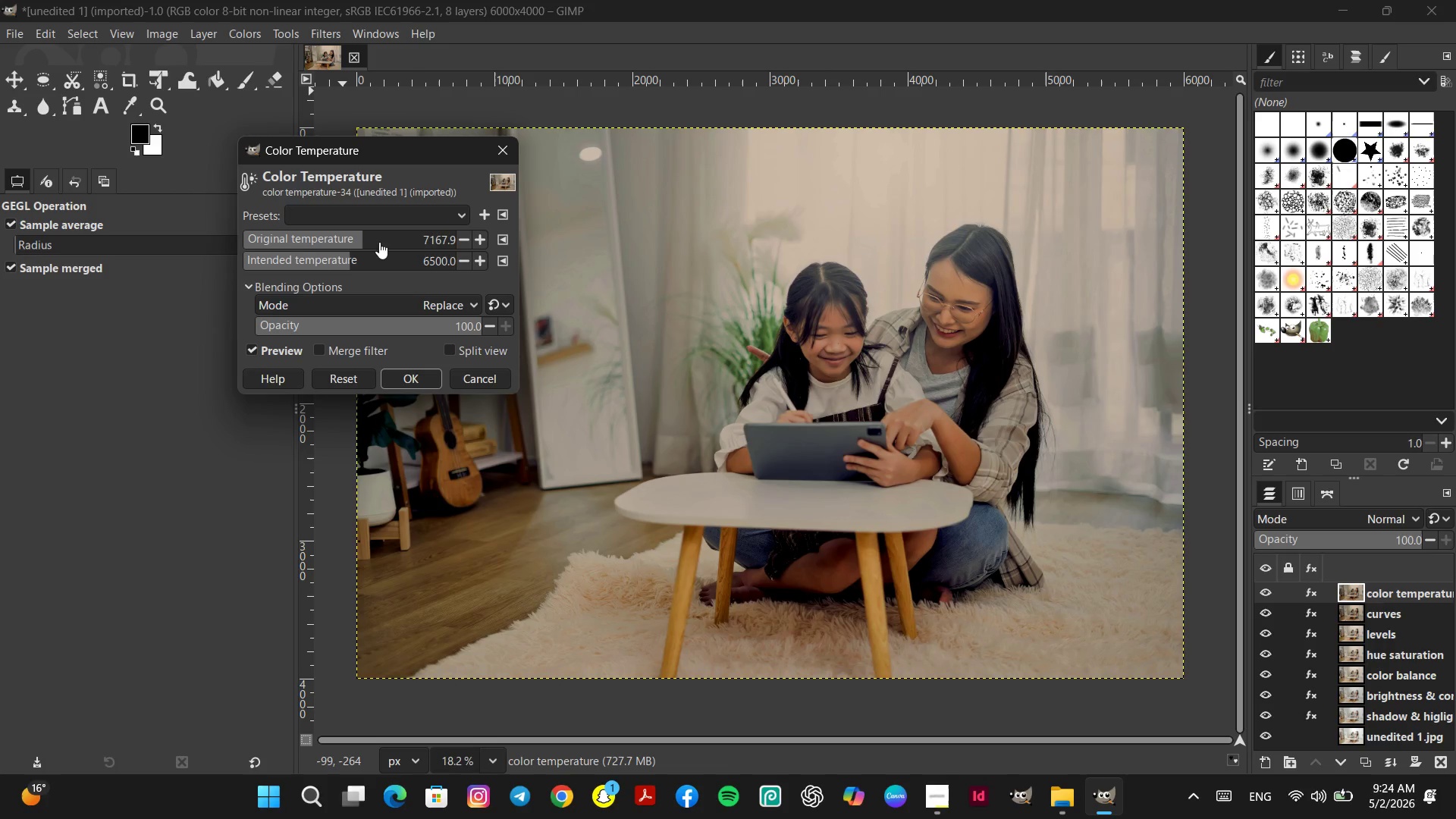 
left_click([384, 240])
 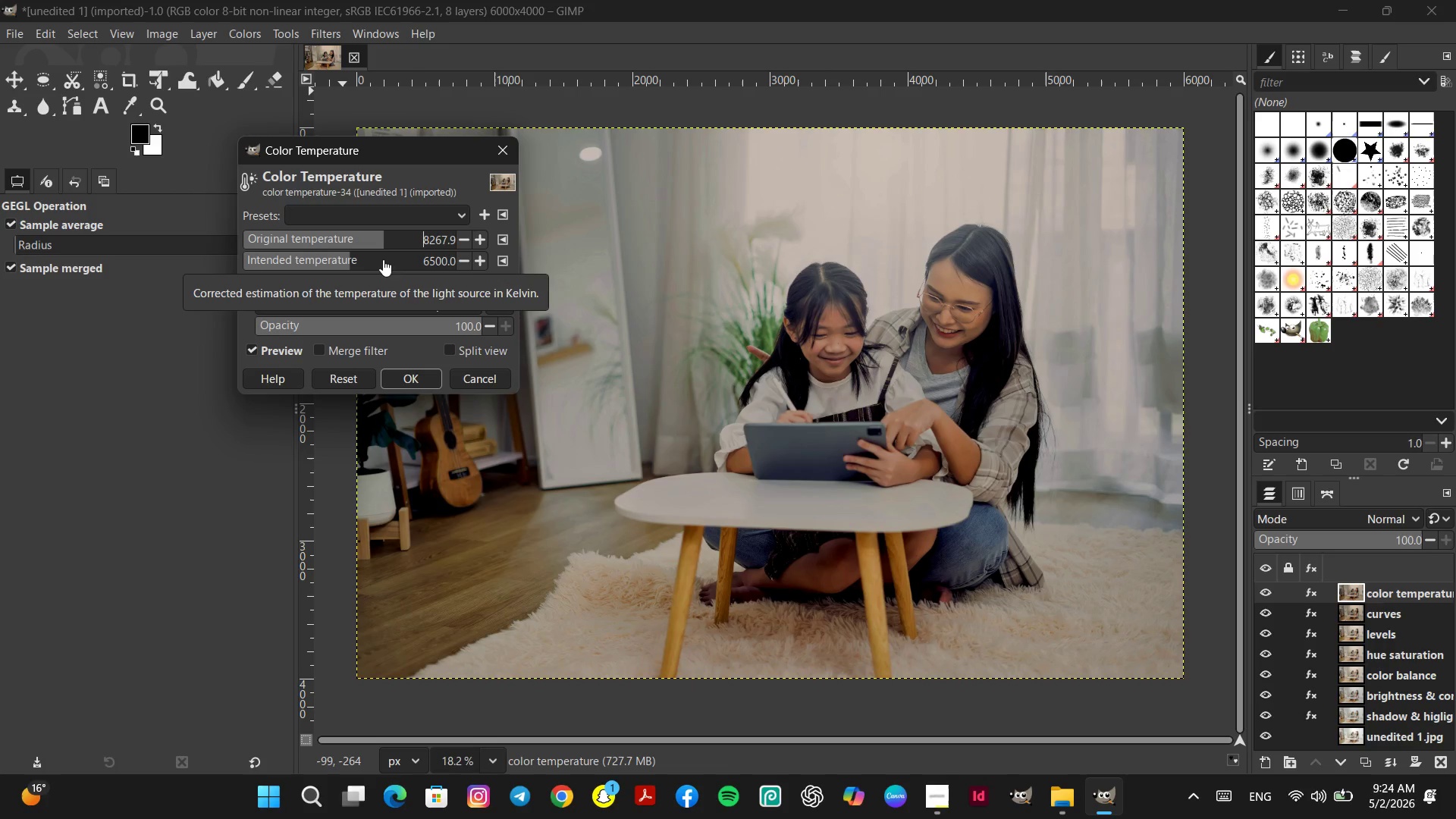 
left_click([381, 263])
 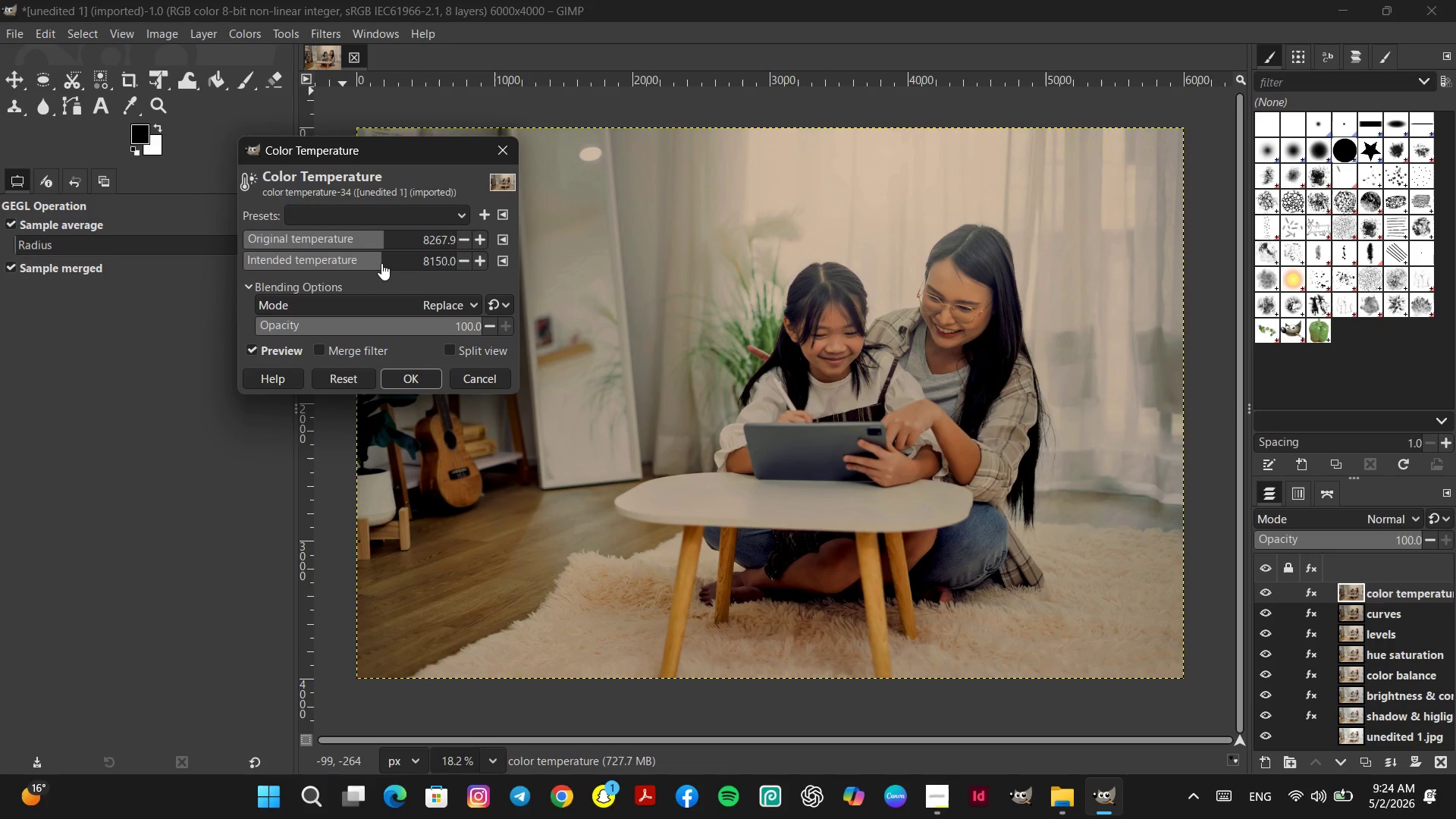 
left_click_drag(start_coordinate=[381, 263], to_coordinate=[363, 265])
 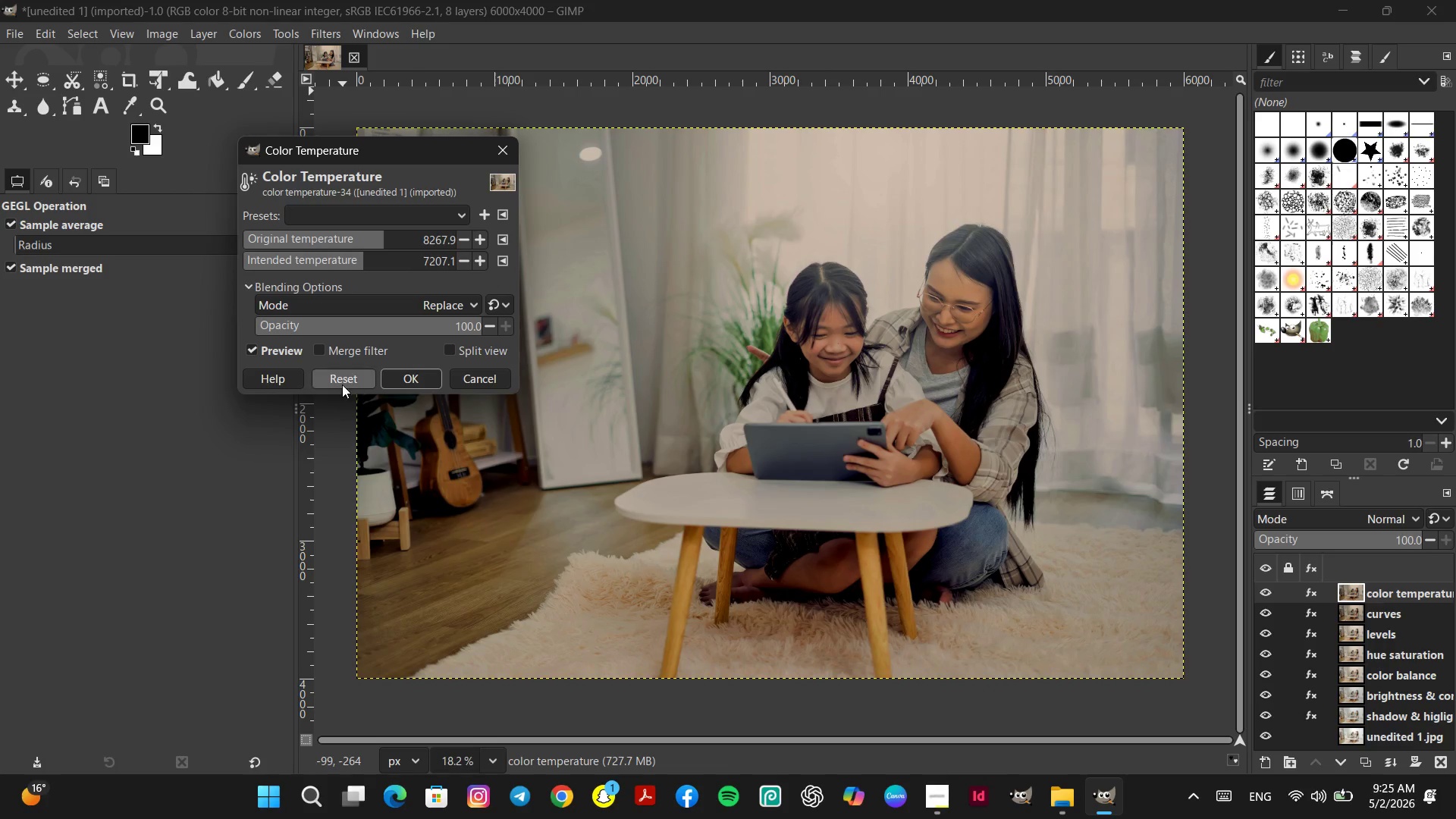 
left_click([343, 385])
 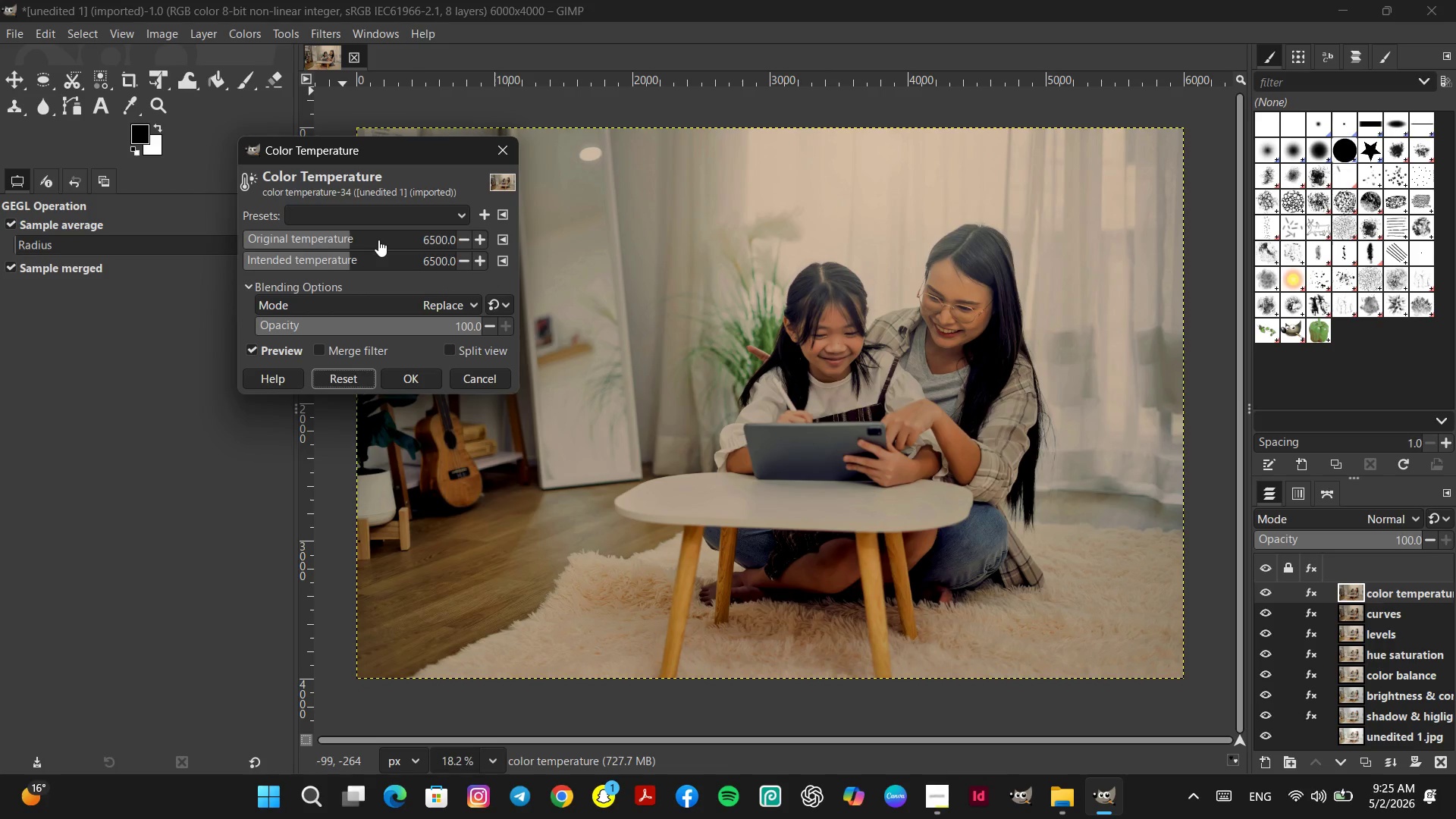 
left_click([378, 240])
 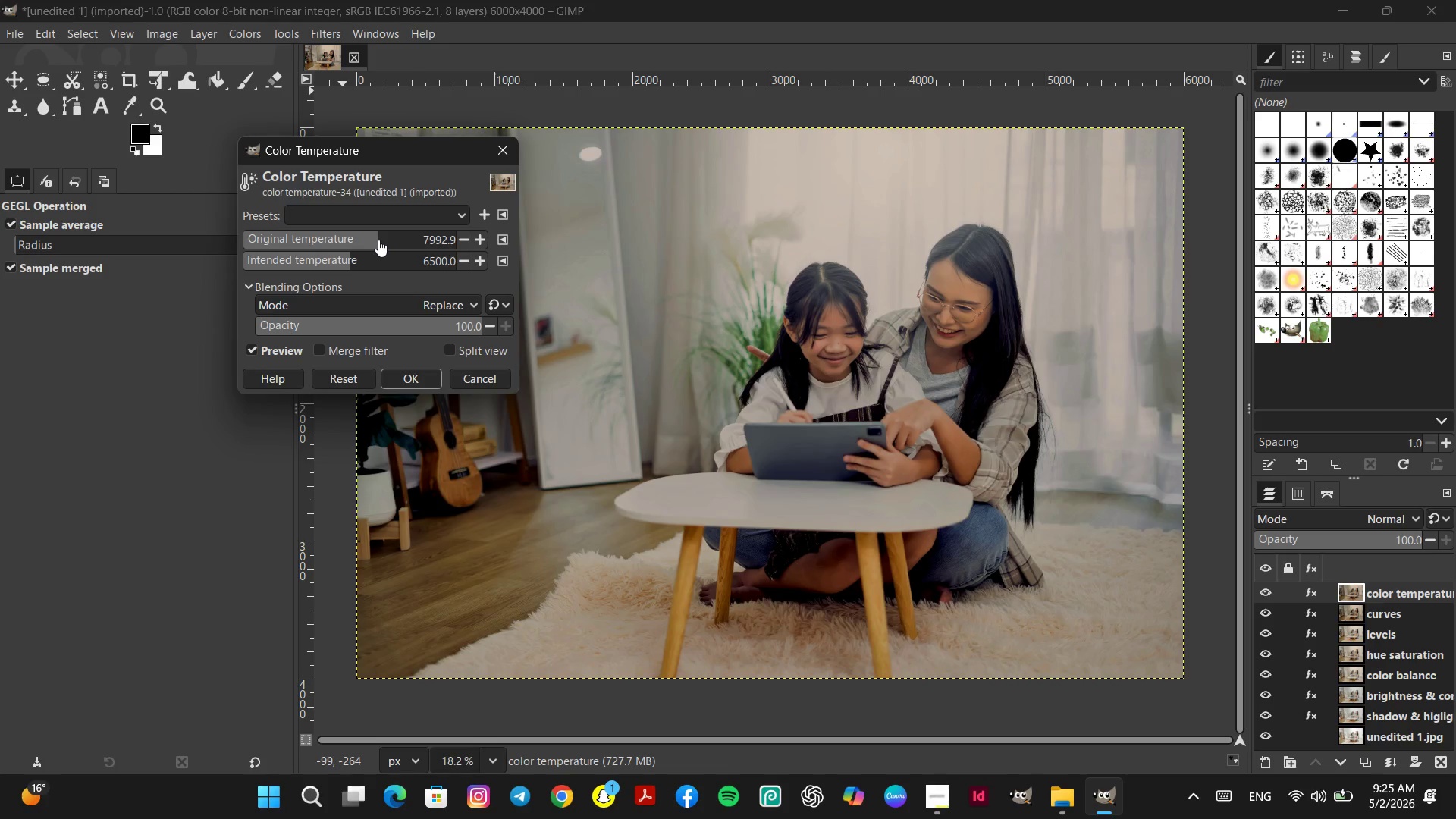 
left_click([383, 242])
 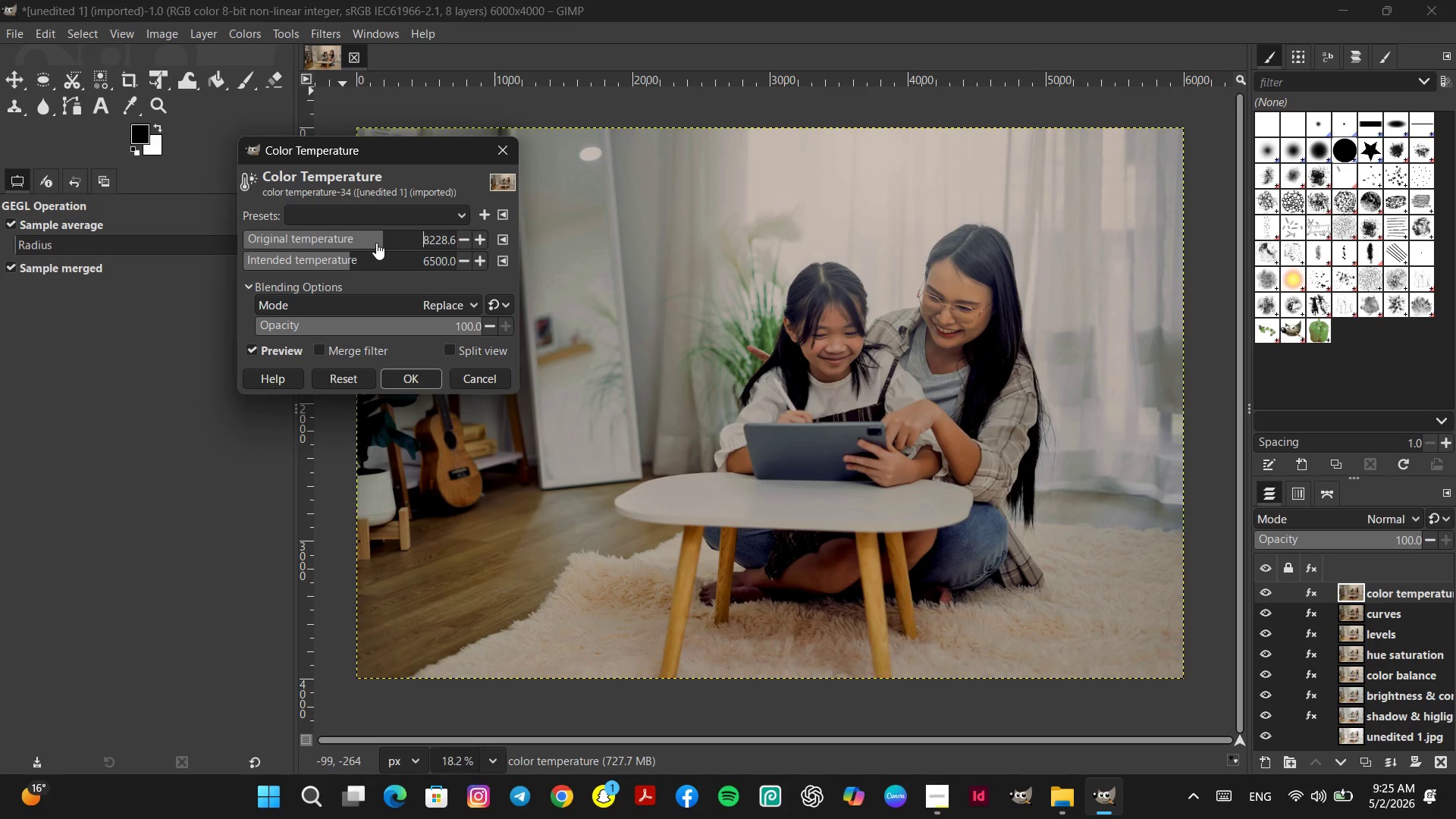 
left_click([376, 240])
 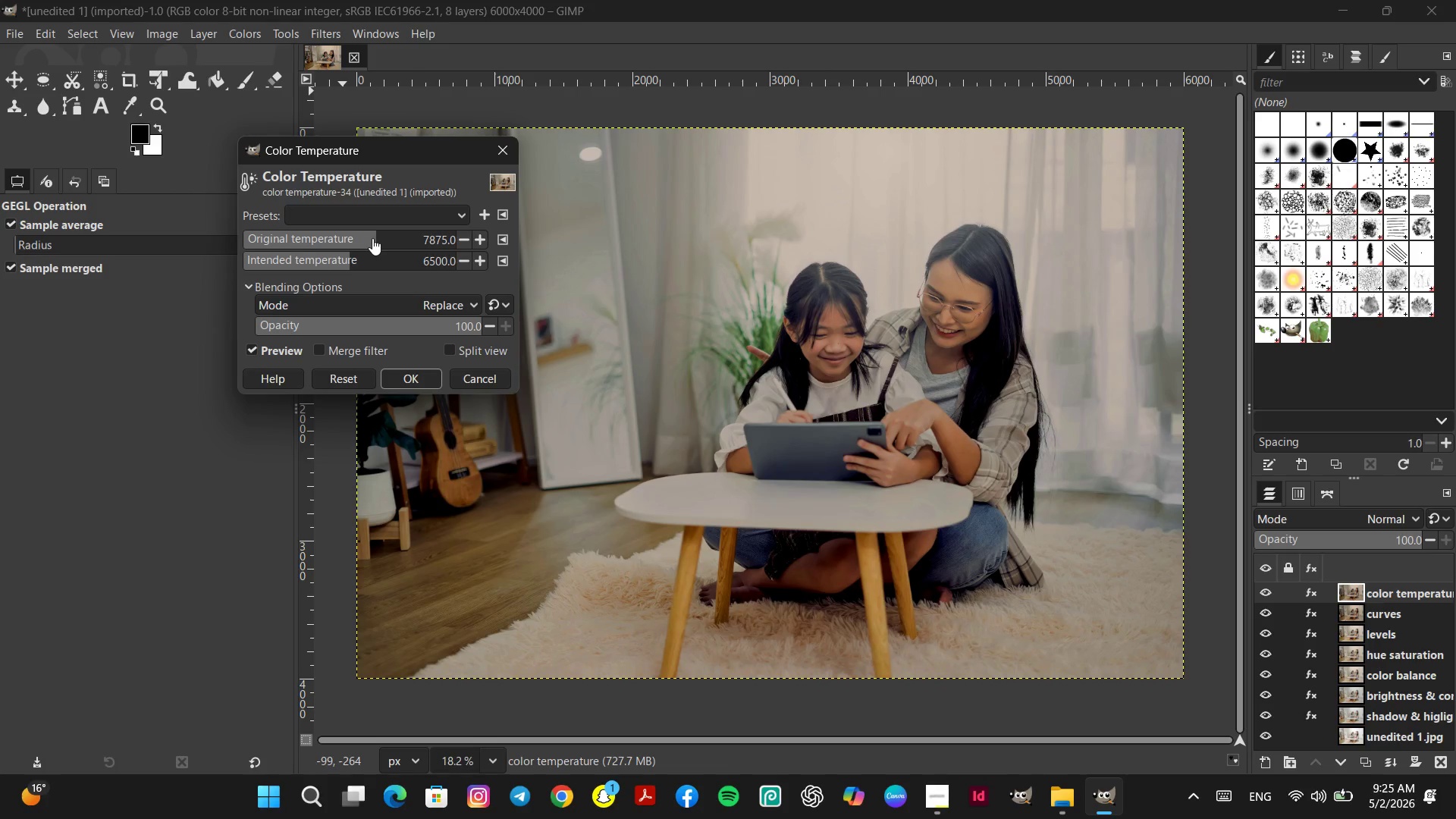 
left_click([372, 238])
 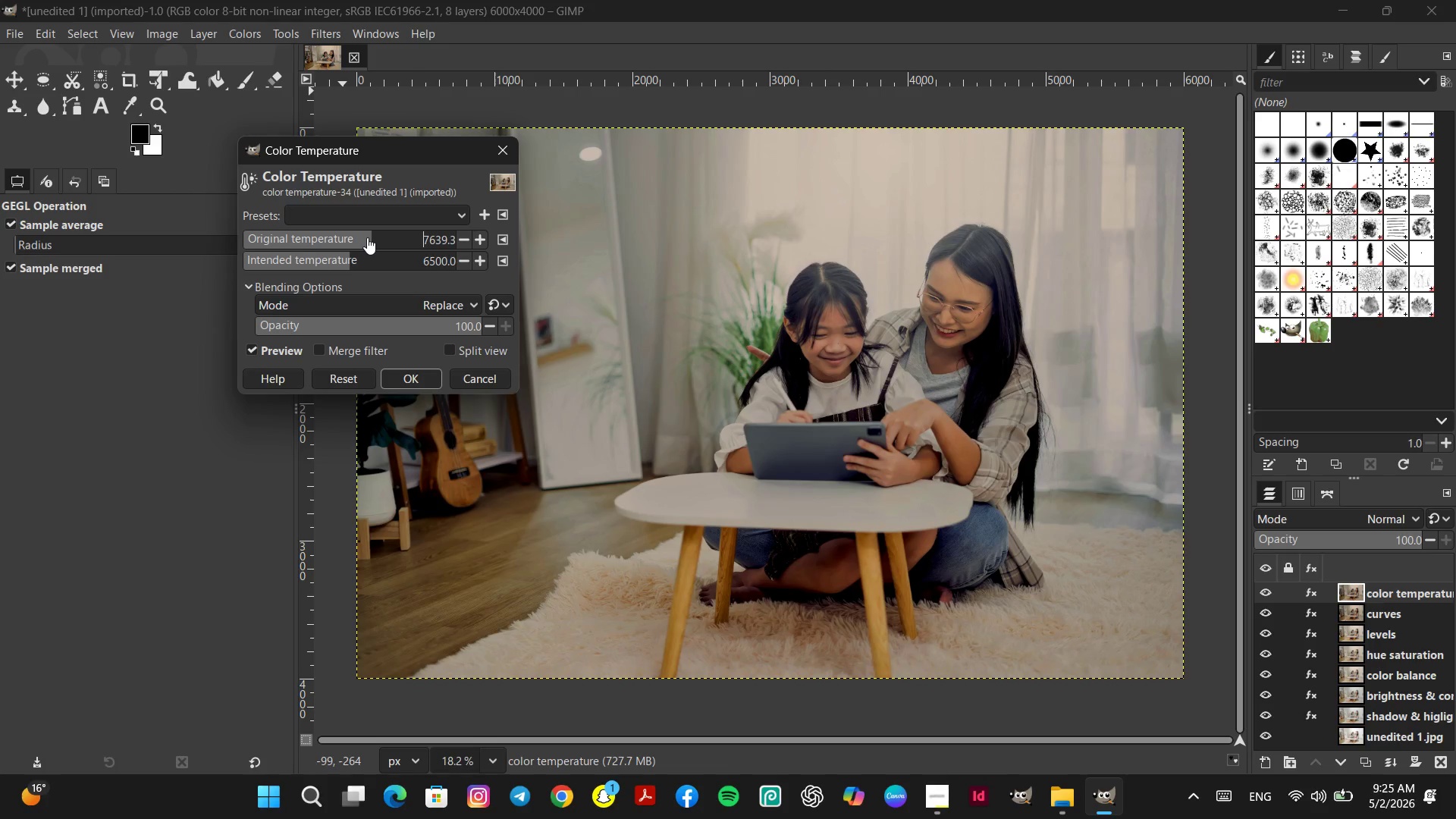 
left_click([367, 237])
 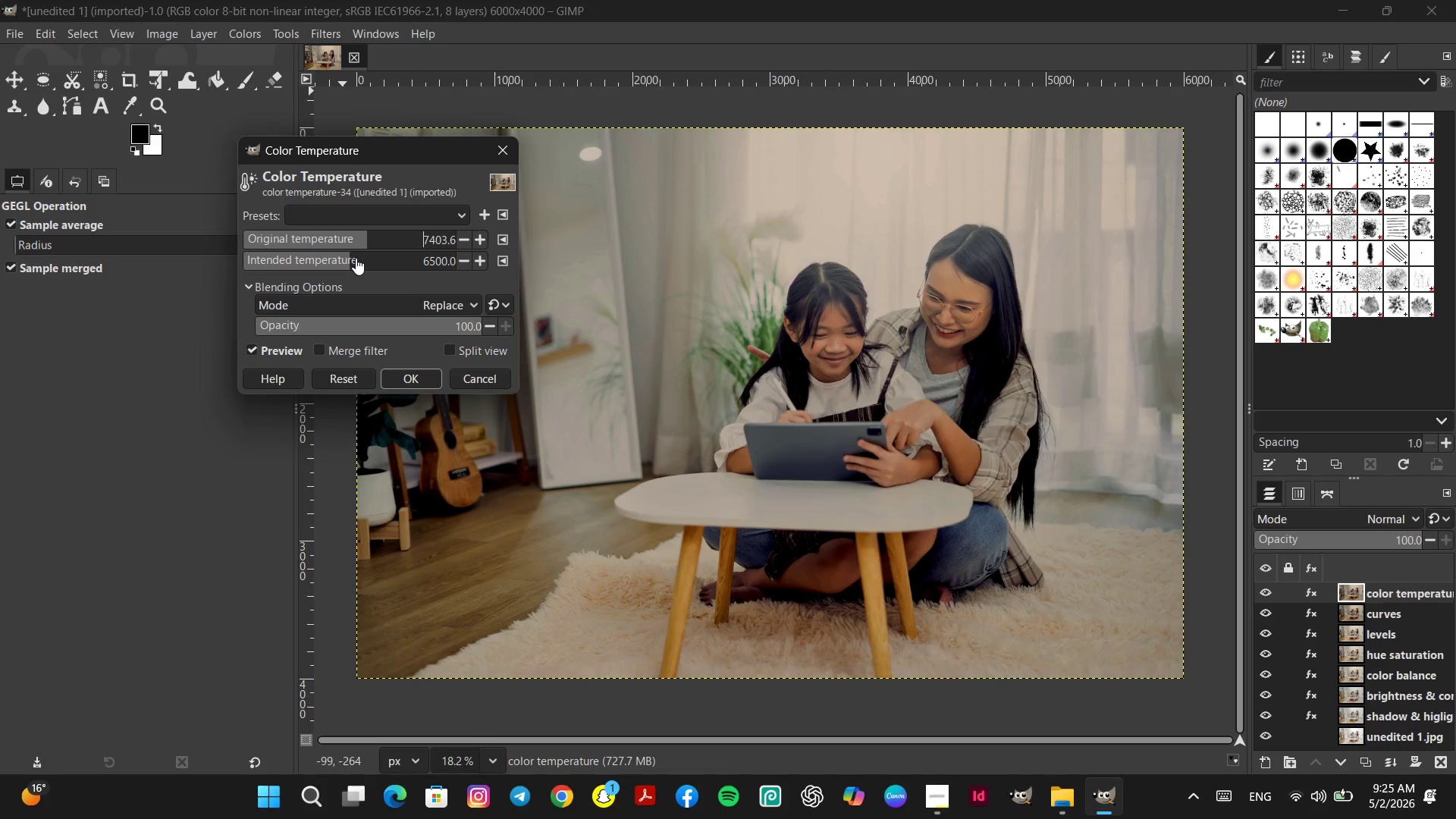 
left_click([356, 262])
 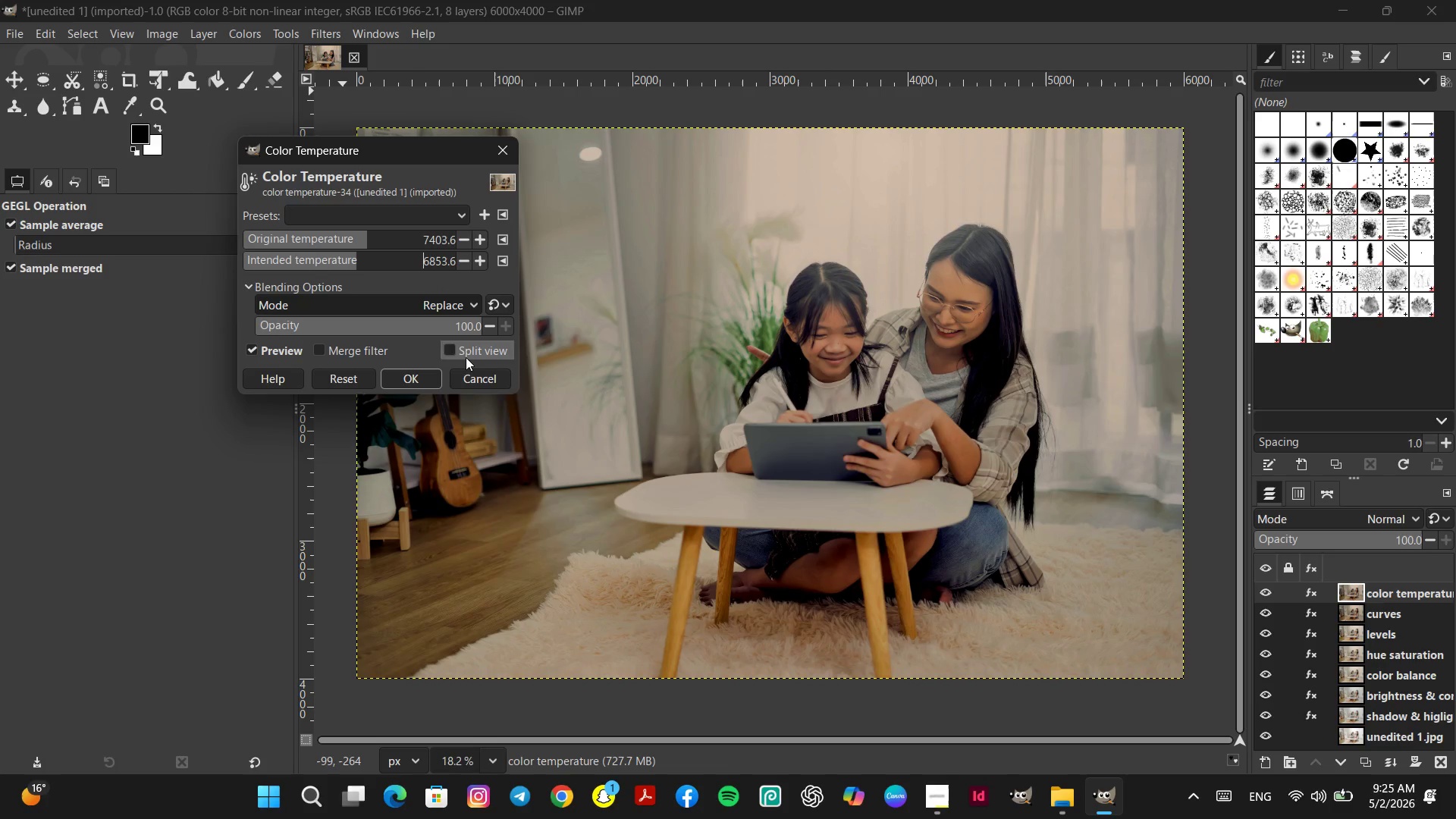 
wait(9.17)
 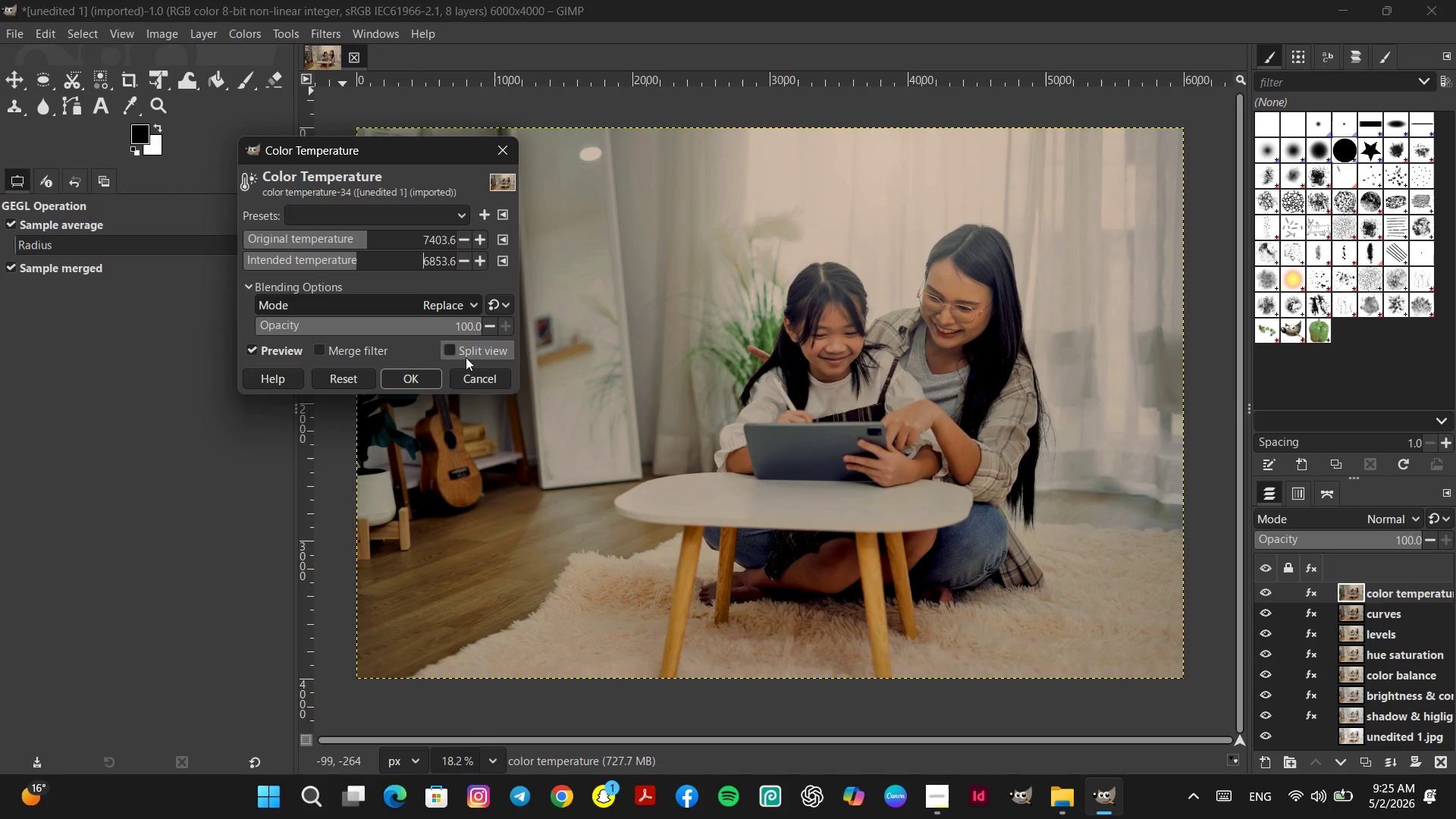 
left_click([372, 238])
 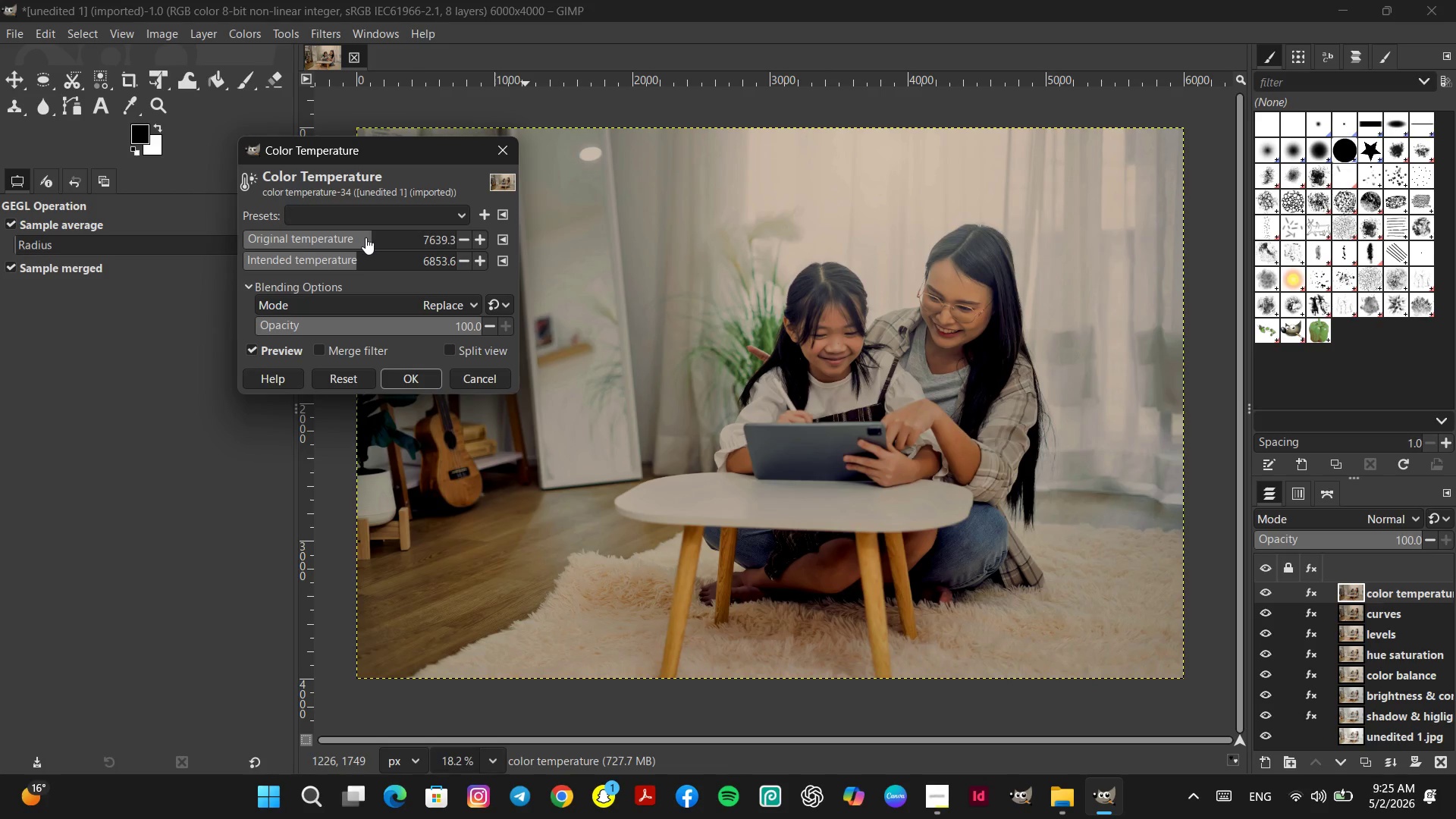 
left_click([366, 237])
 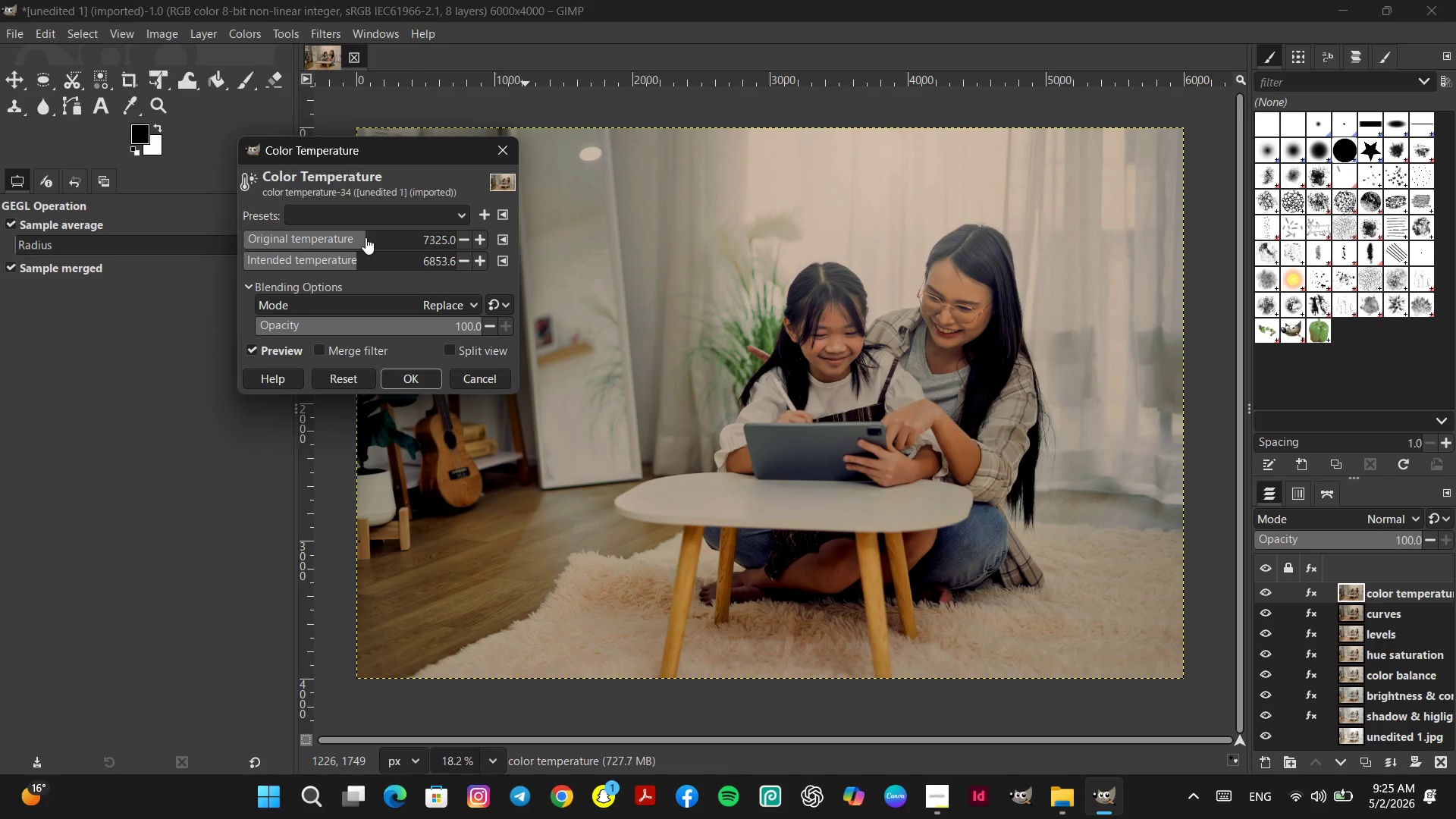 
left_click([367, 238])
 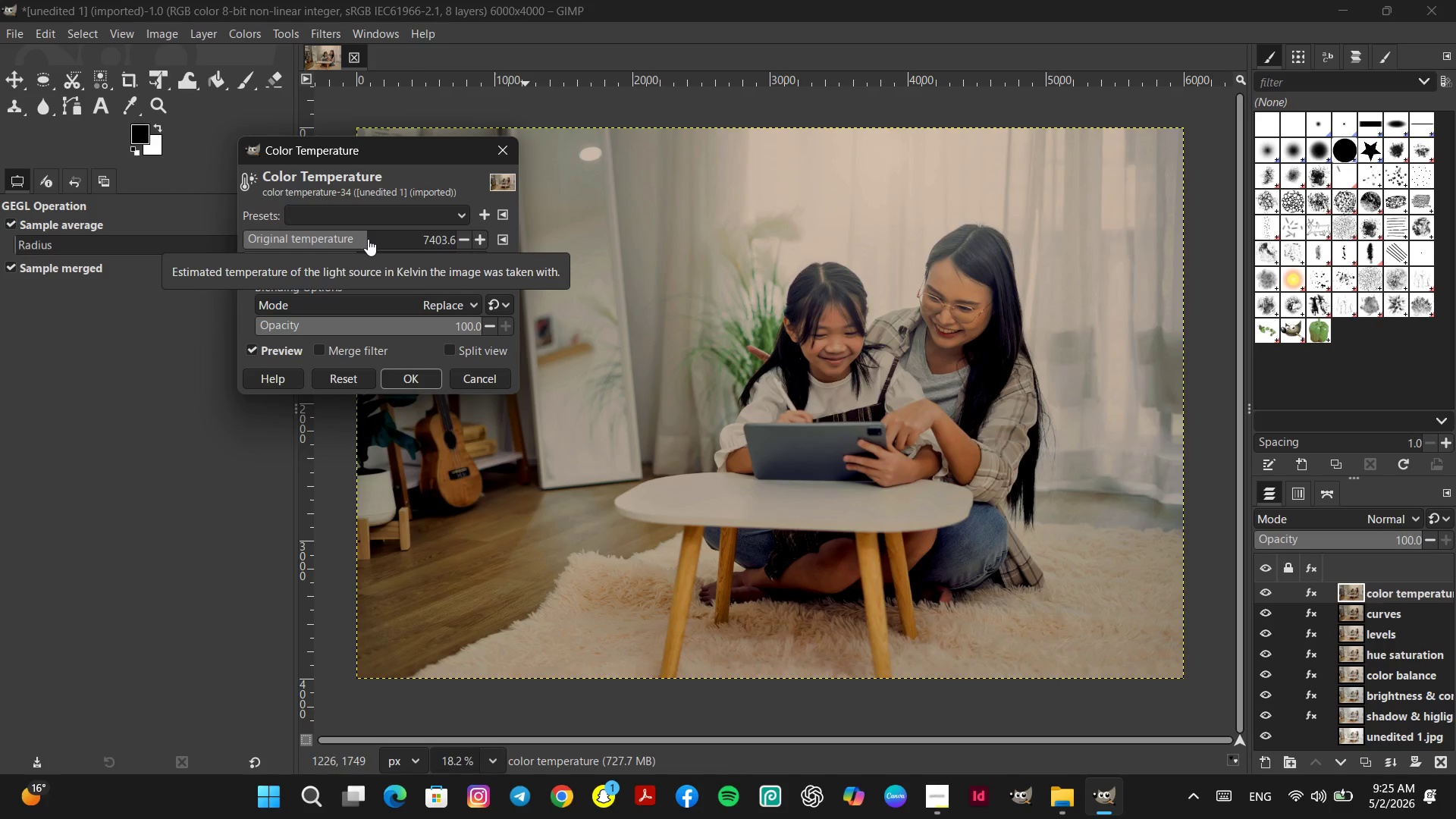 
left_click([369, 240])
 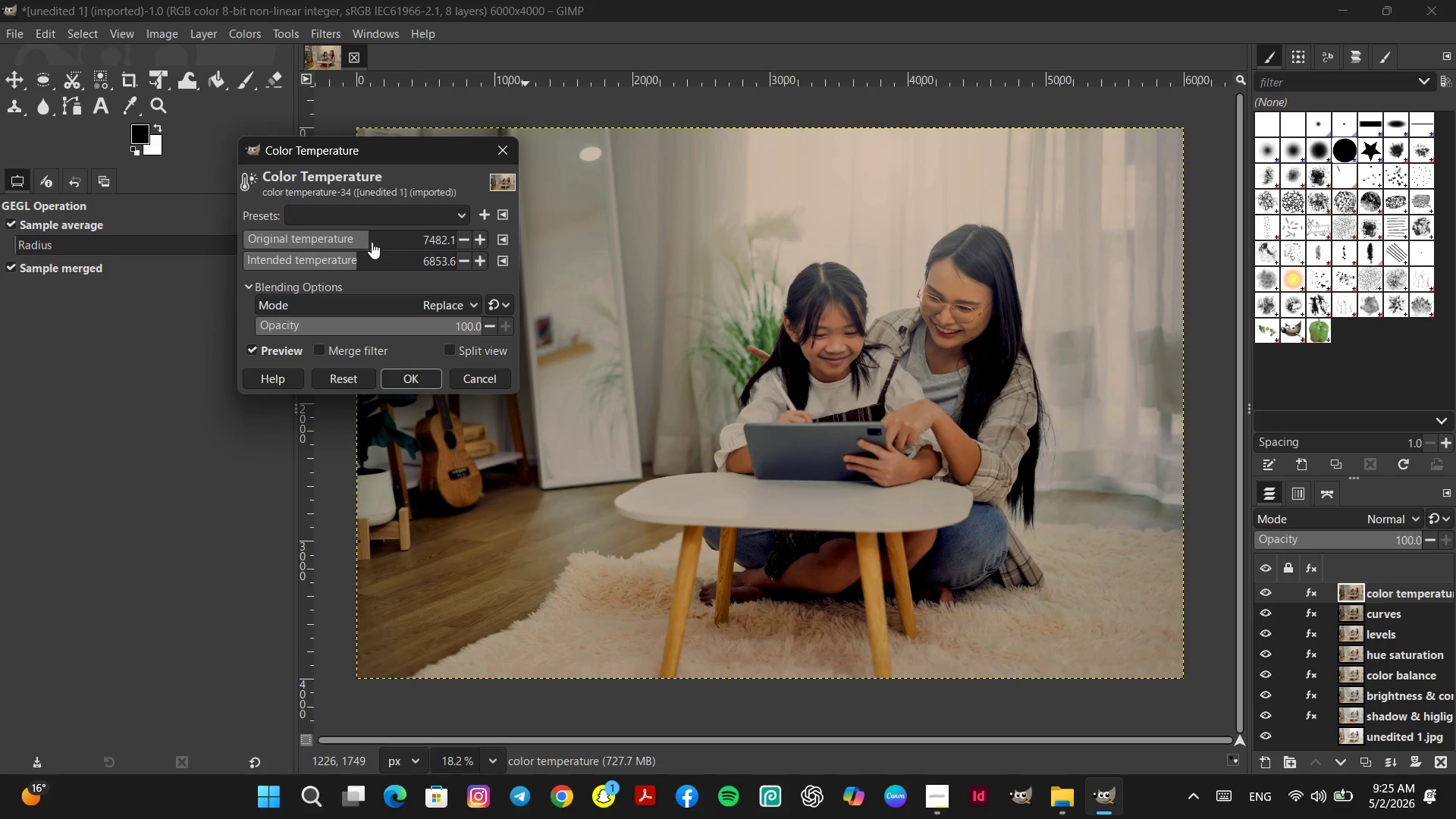 
left_click([374, 242])
 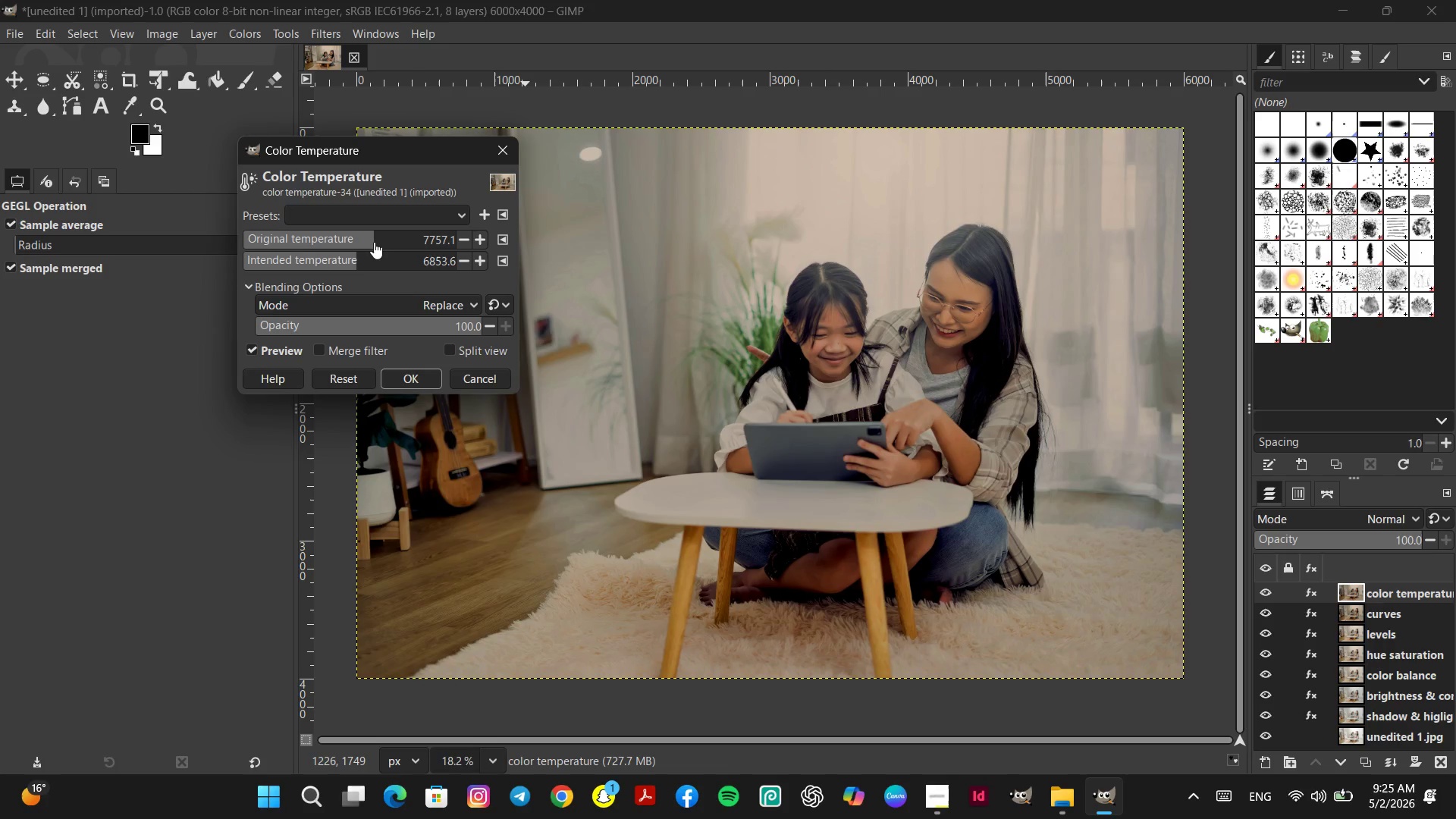 
left_click([372, 240])
 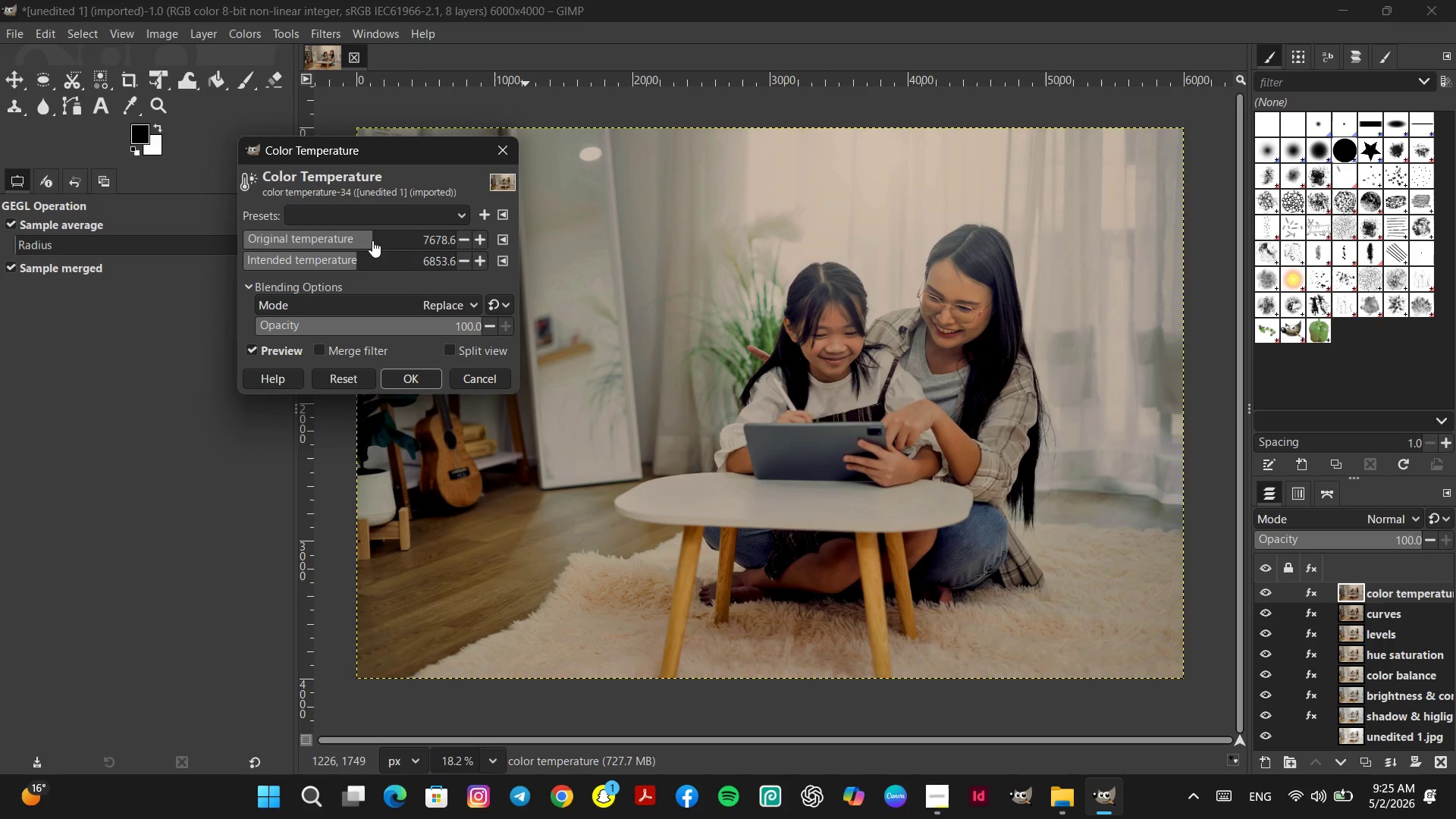 
left_click([376, 240])
 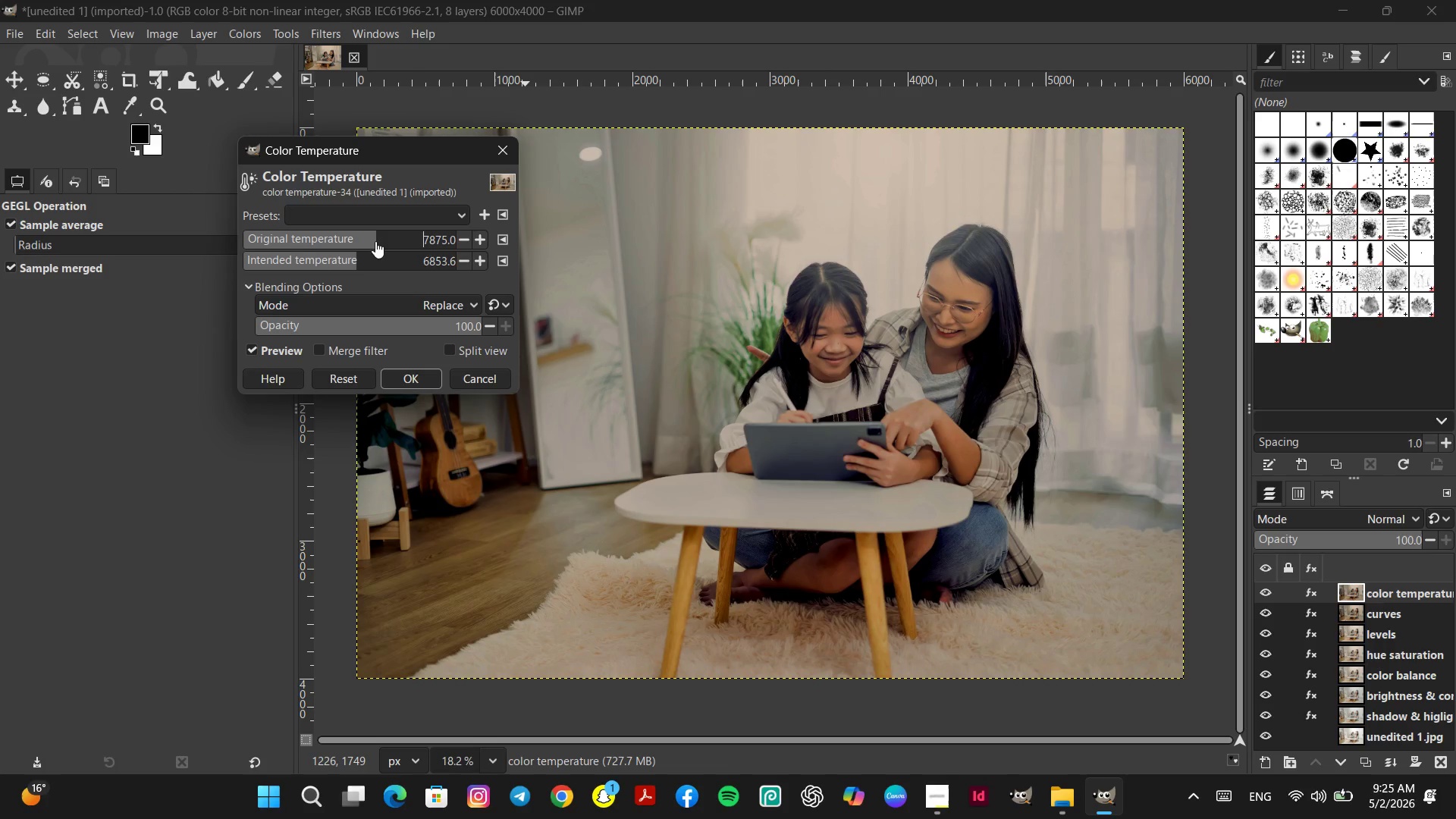 
left_click([385, 243])
 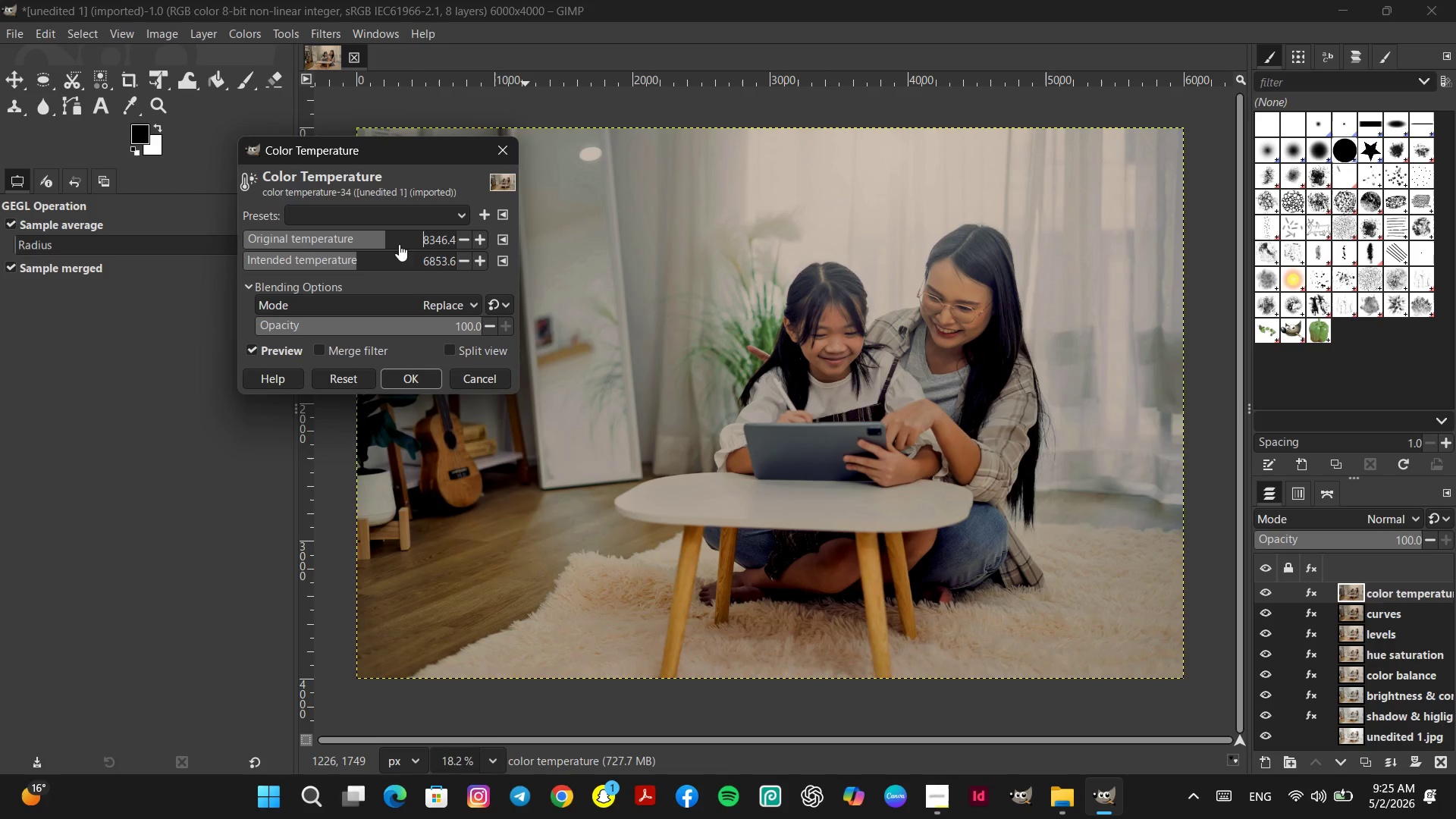 
left_click([400, 244])
 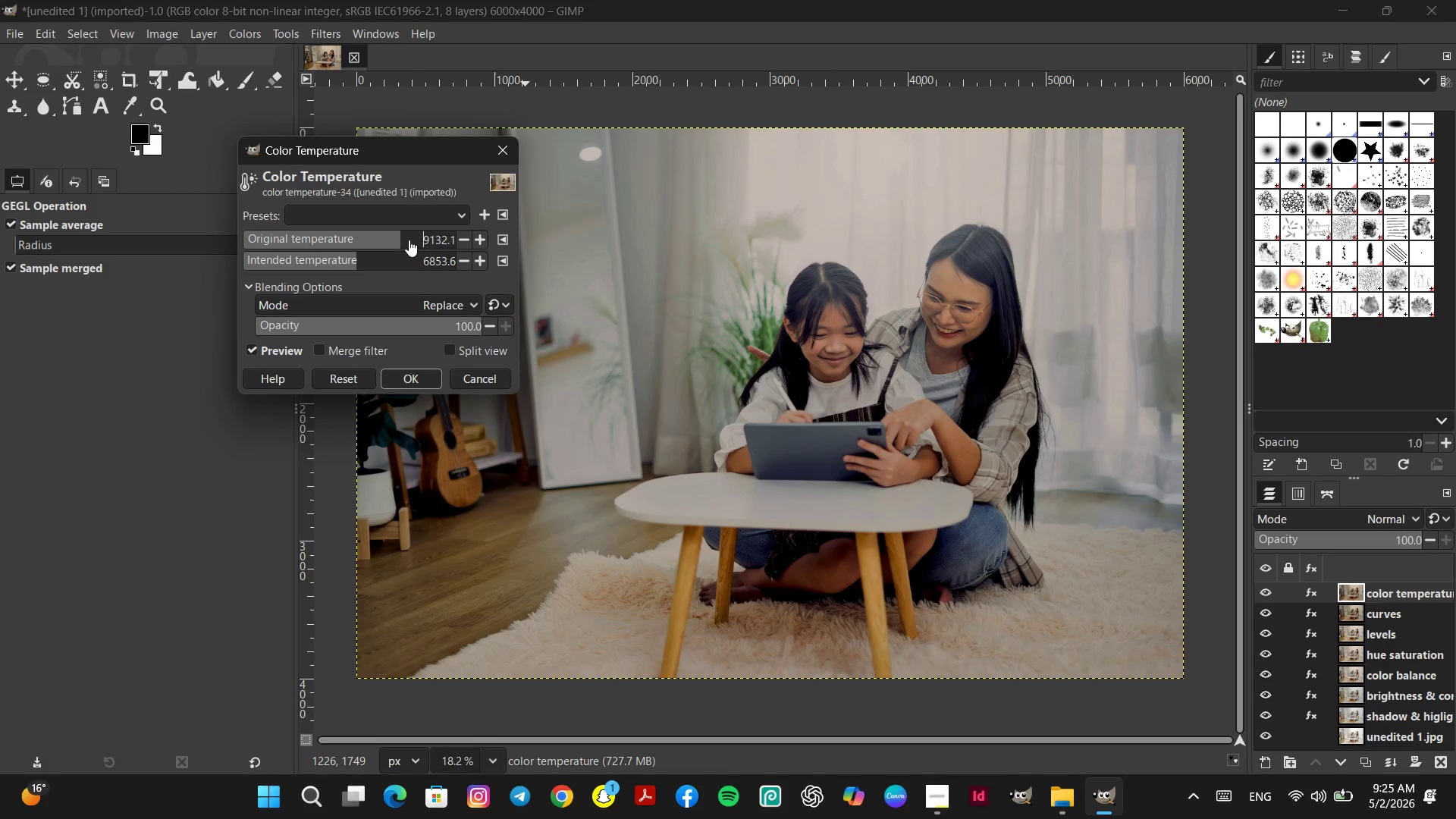 
left_click([415, 237])
 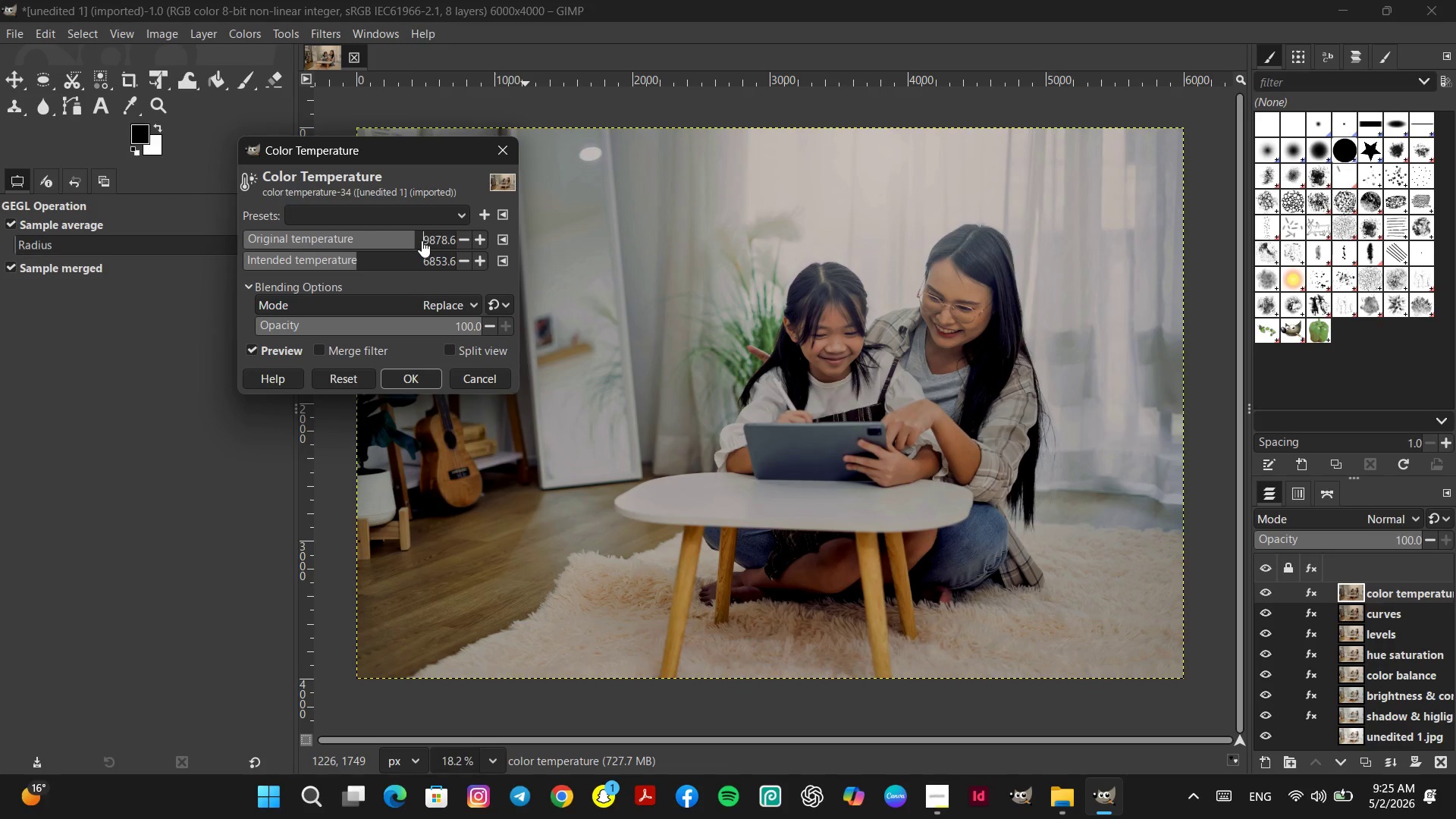 
left_click([422, 240])
 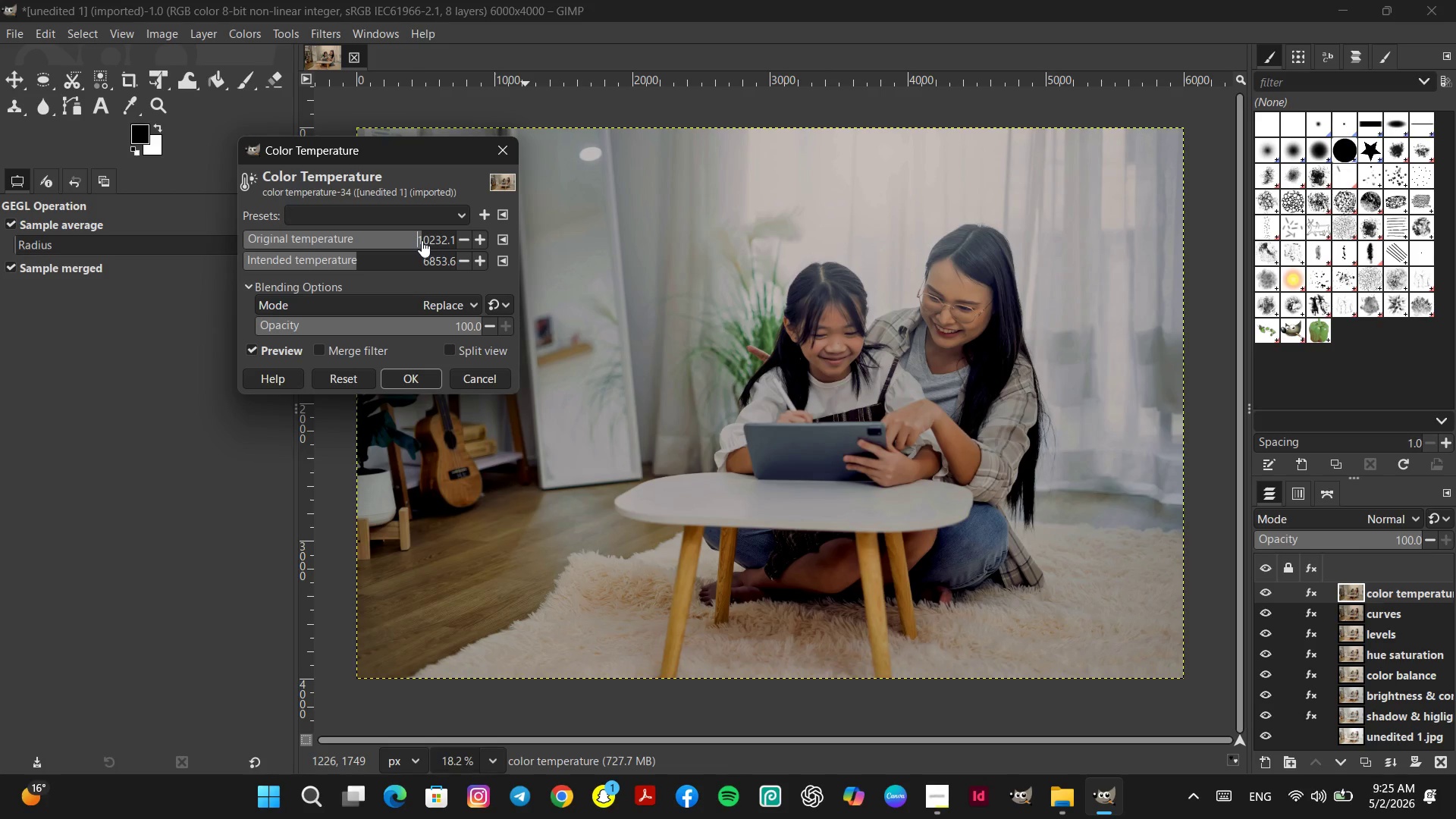 
left_click([409, 240])
 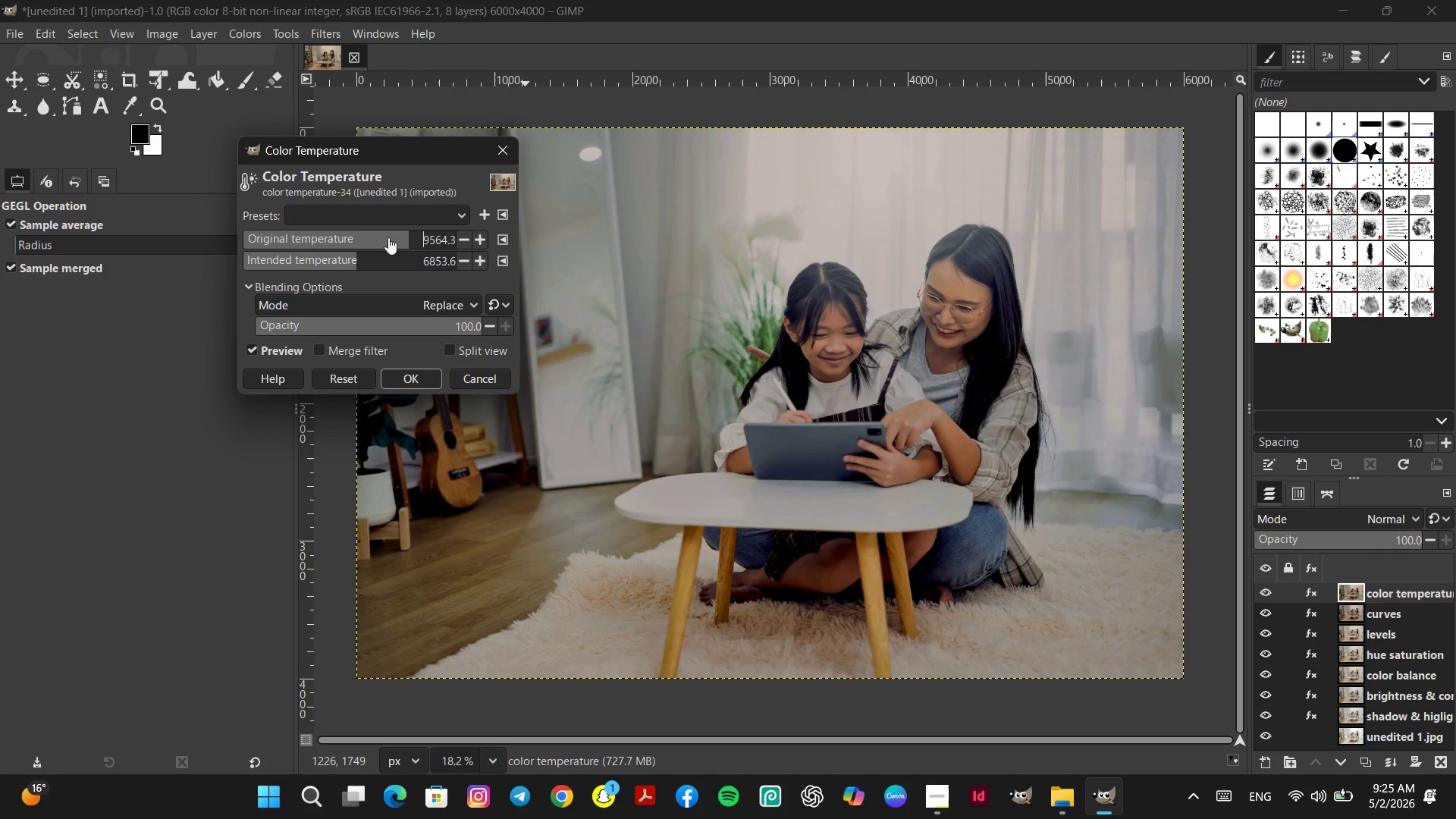 
double_click([388, 237])
 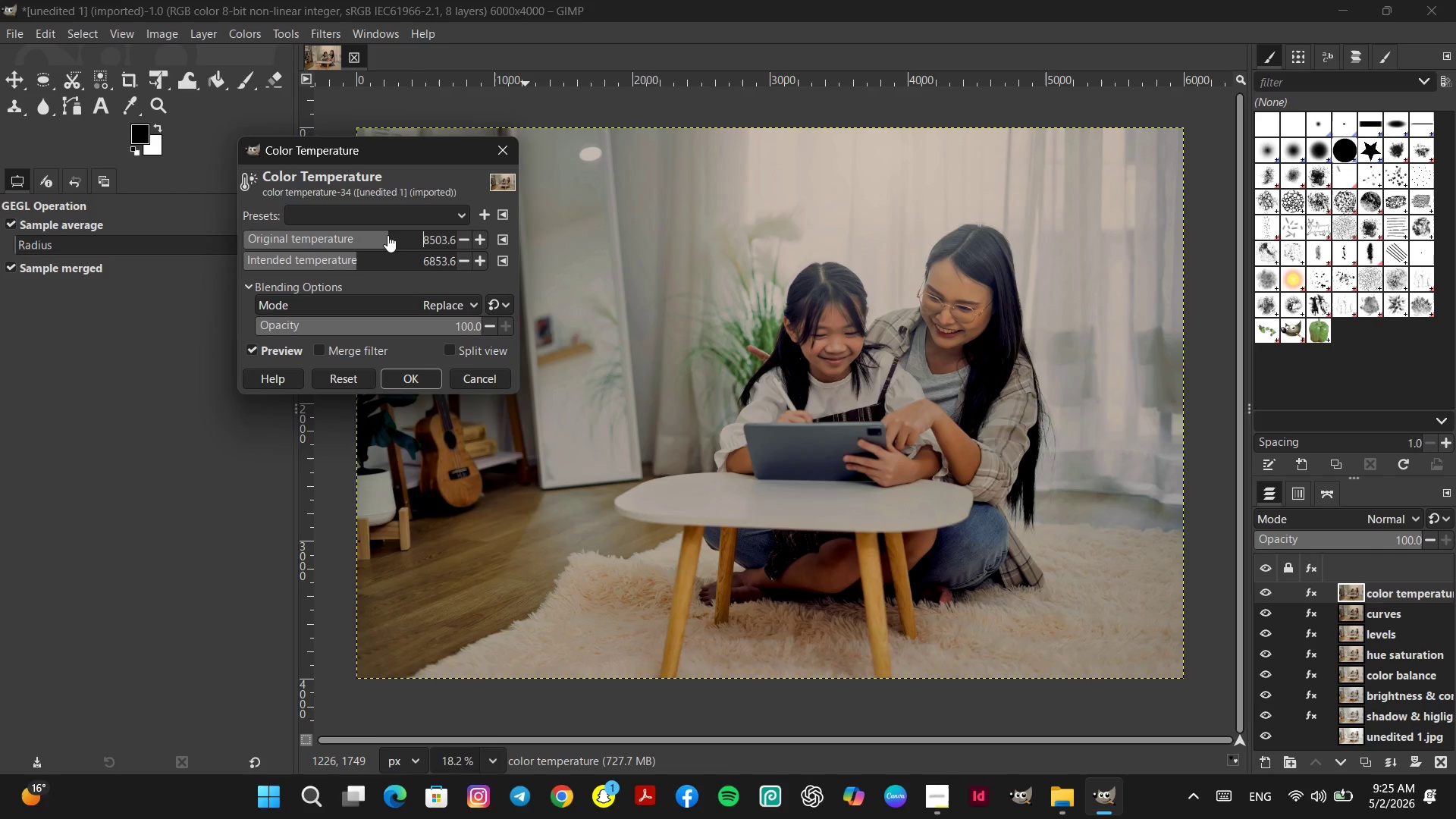 
left_click([375, 235])
 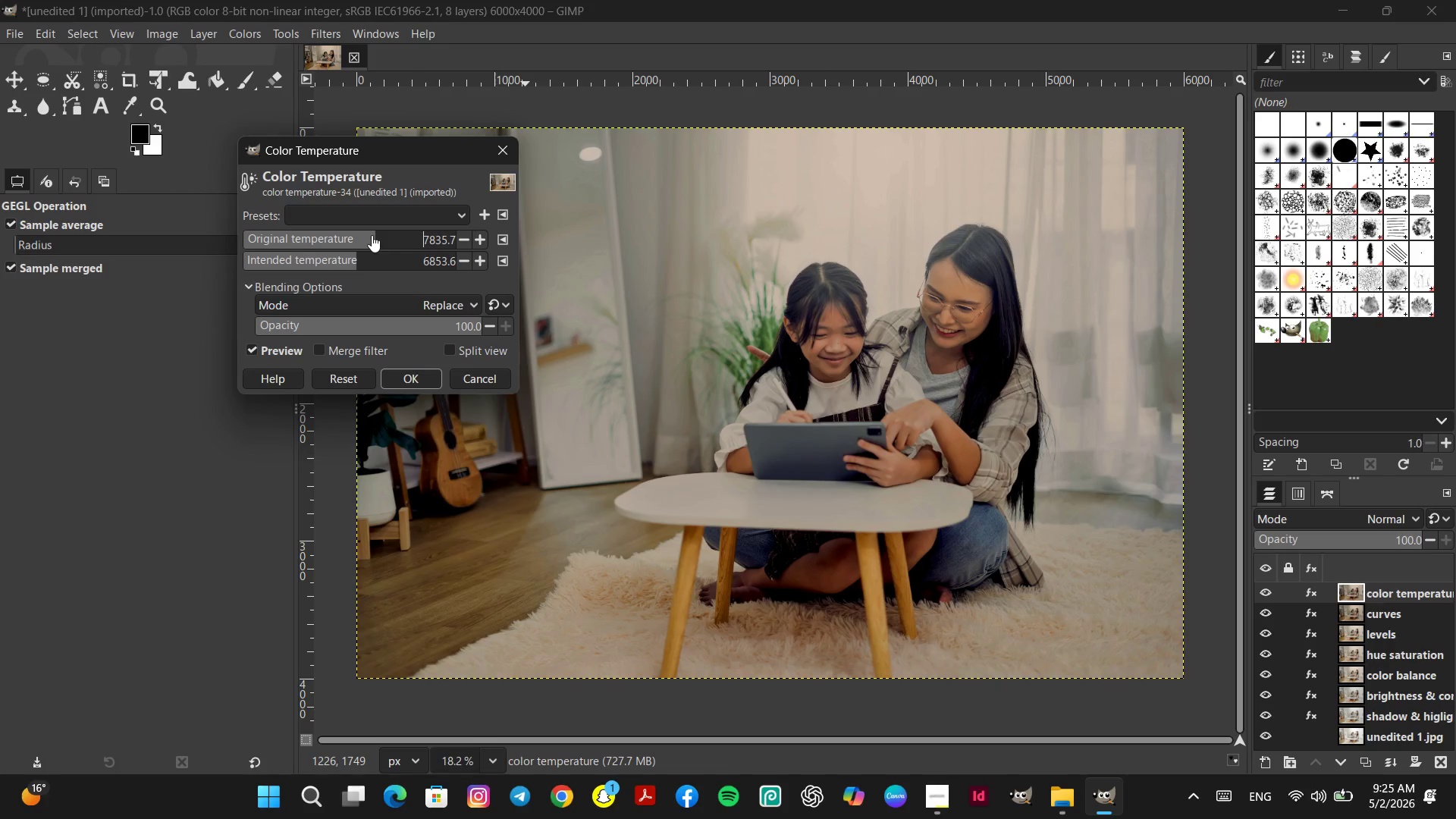 
left_click([372, 235])
 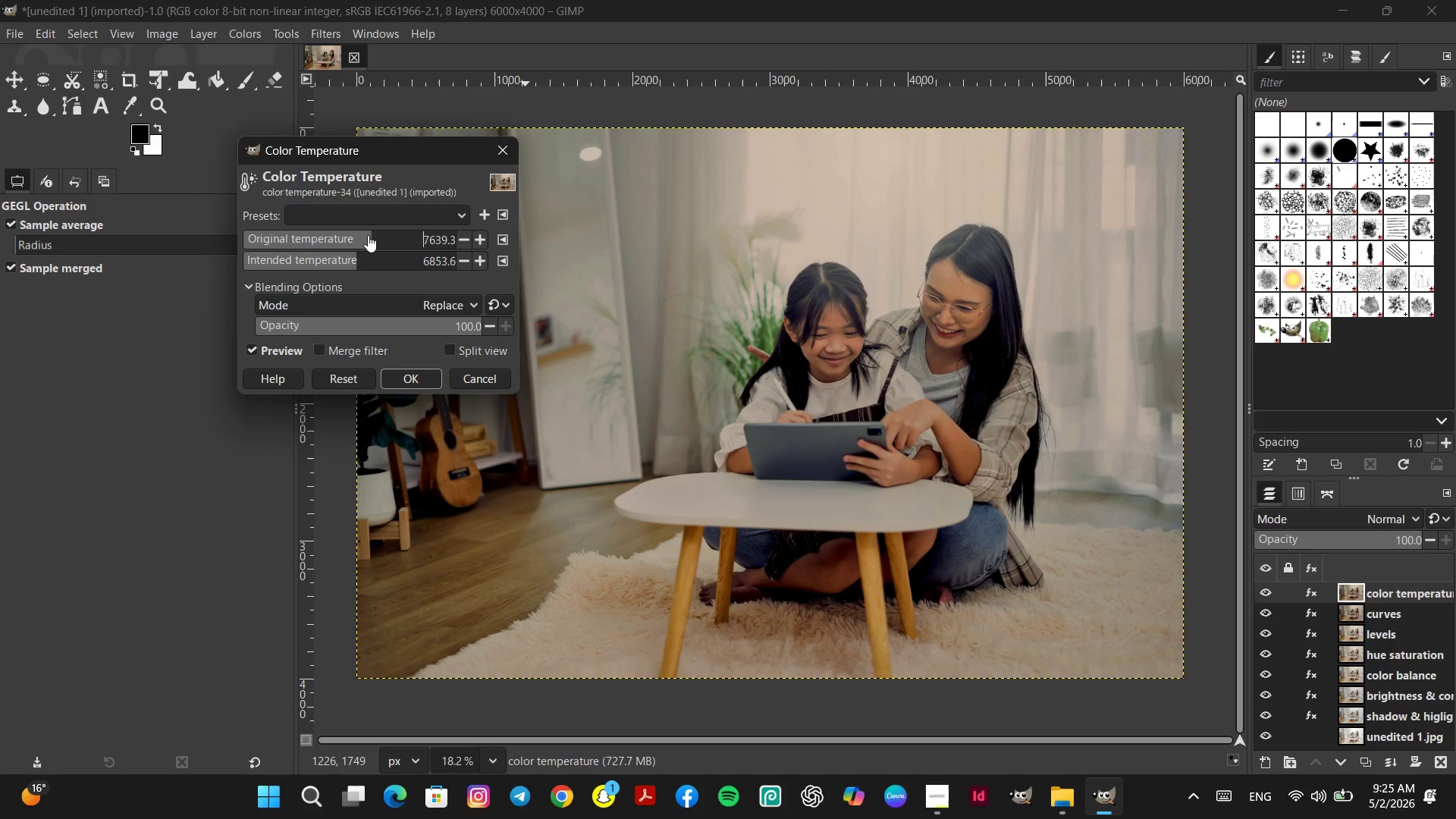 
left_click([368, 235])
 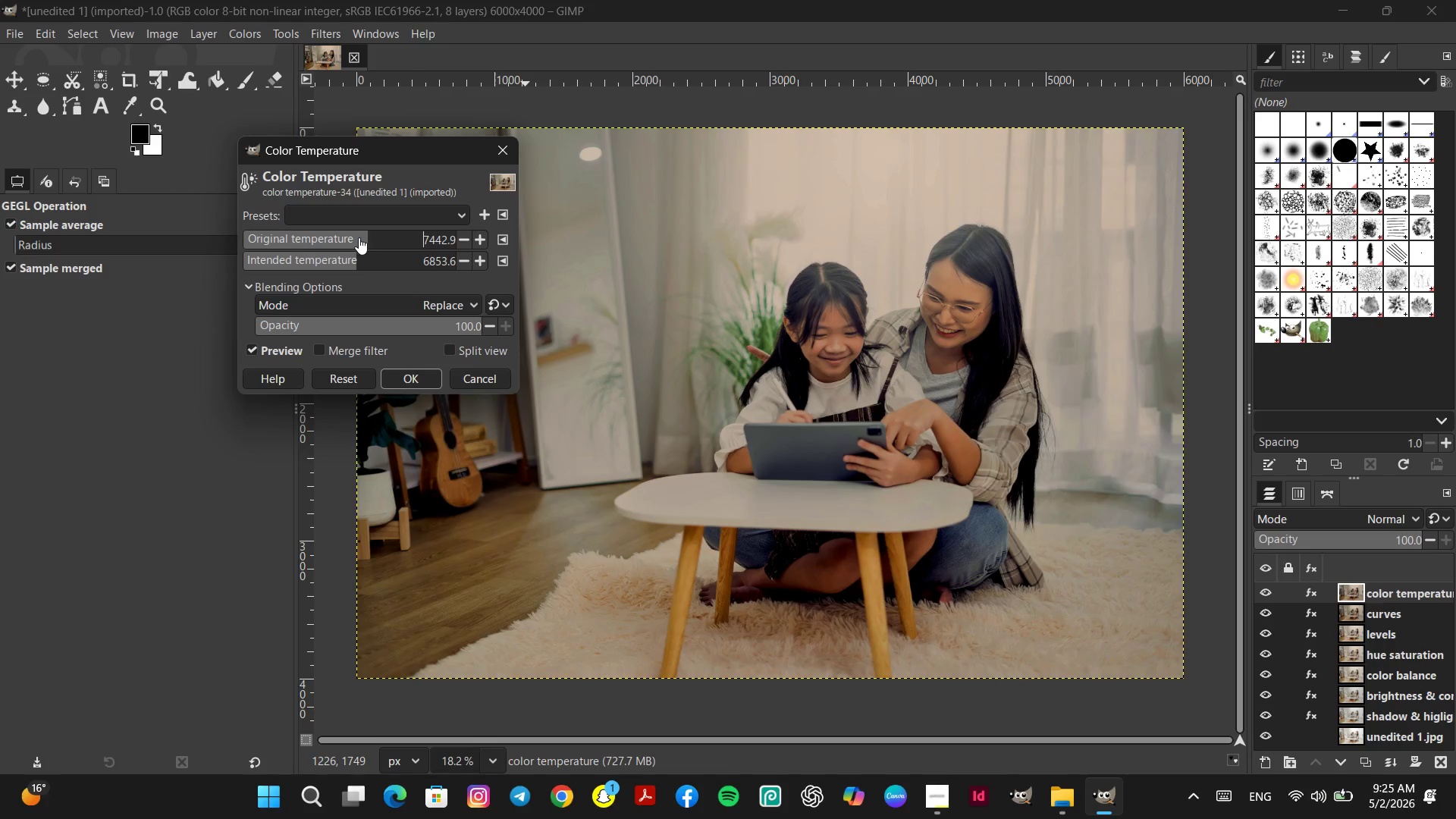 
left_click([359, 237])
 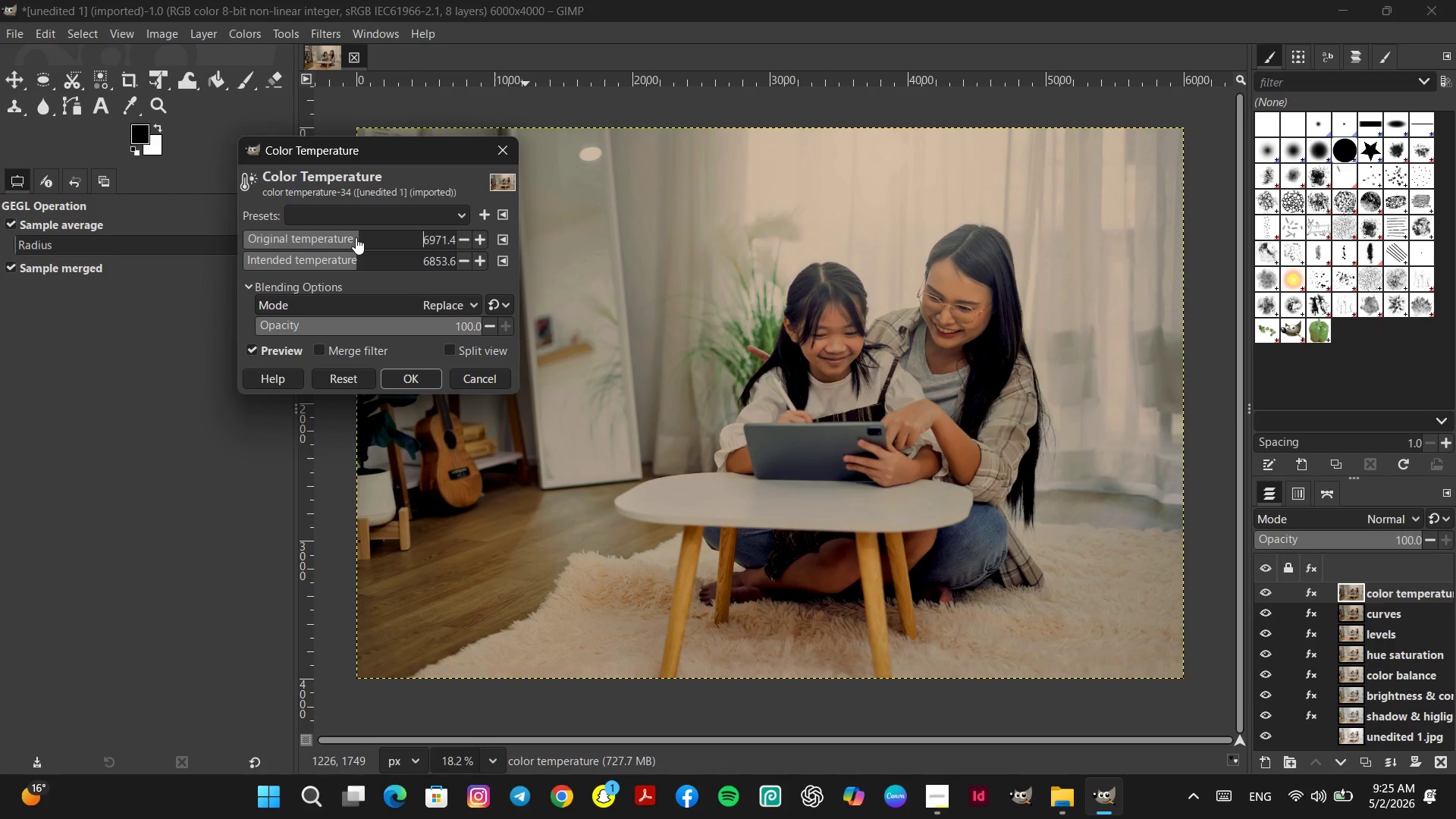 
left_click([356, 237])
 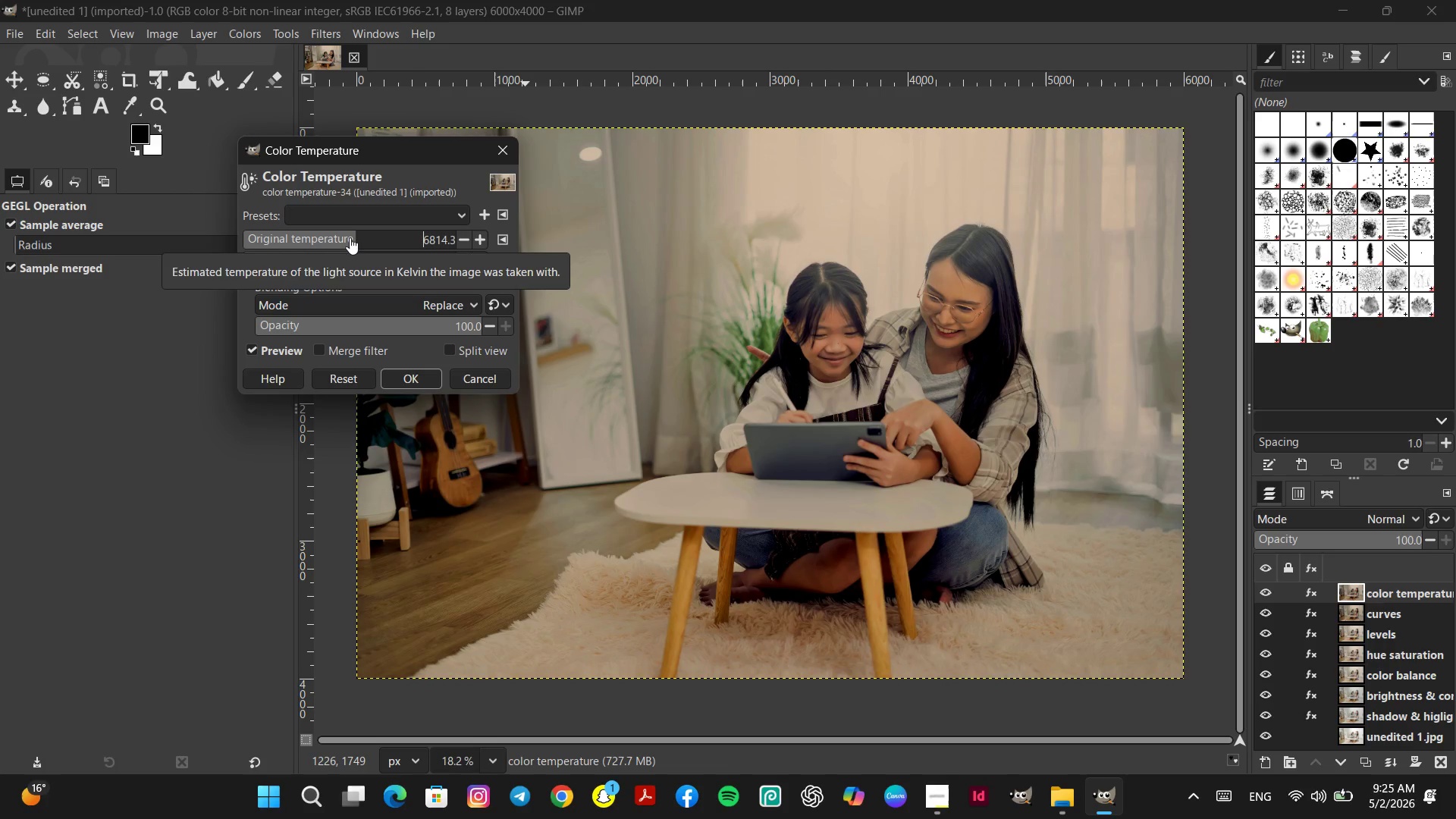 
left_click([350, 237])
 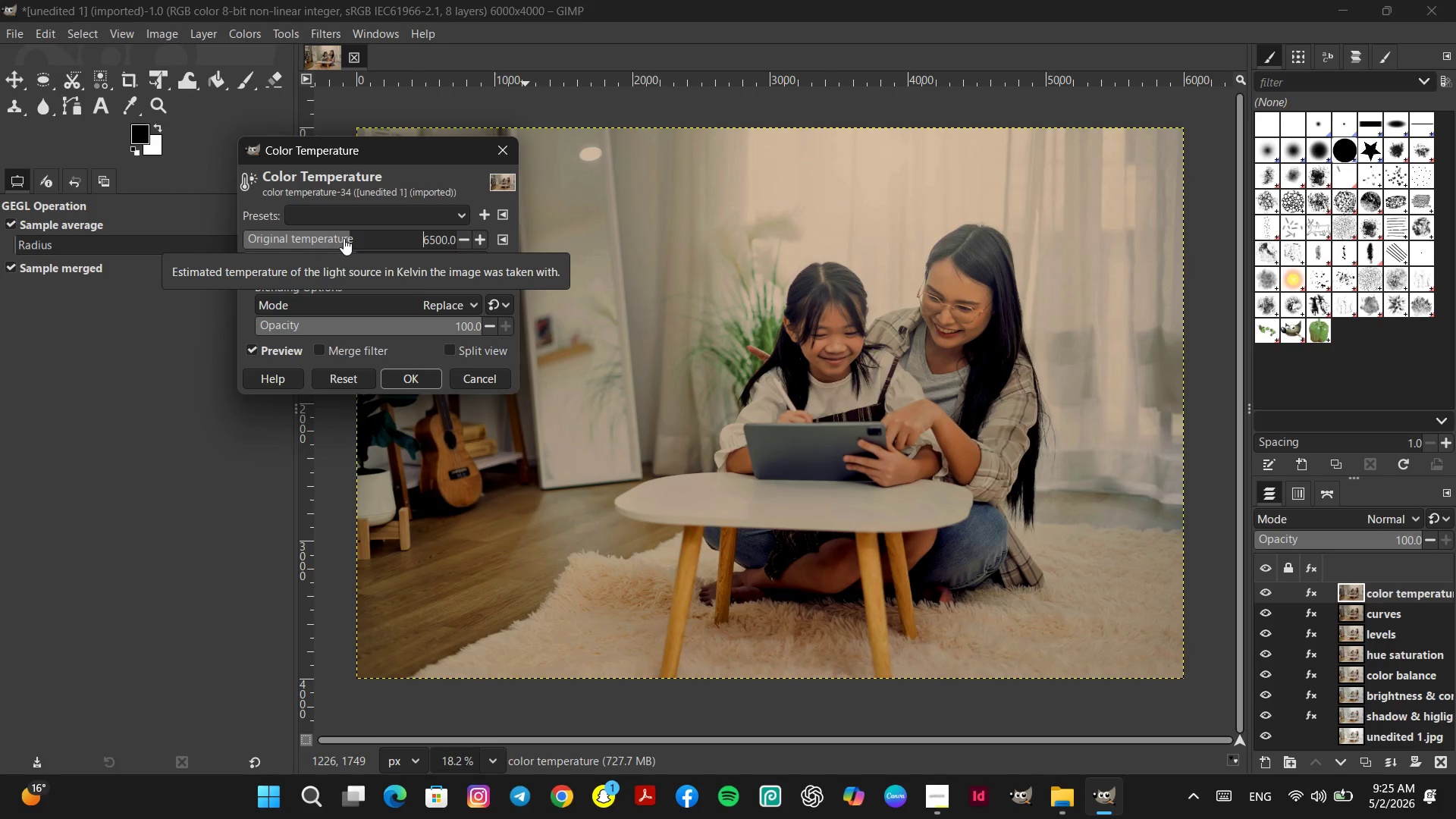 
left_click([344, 238])
 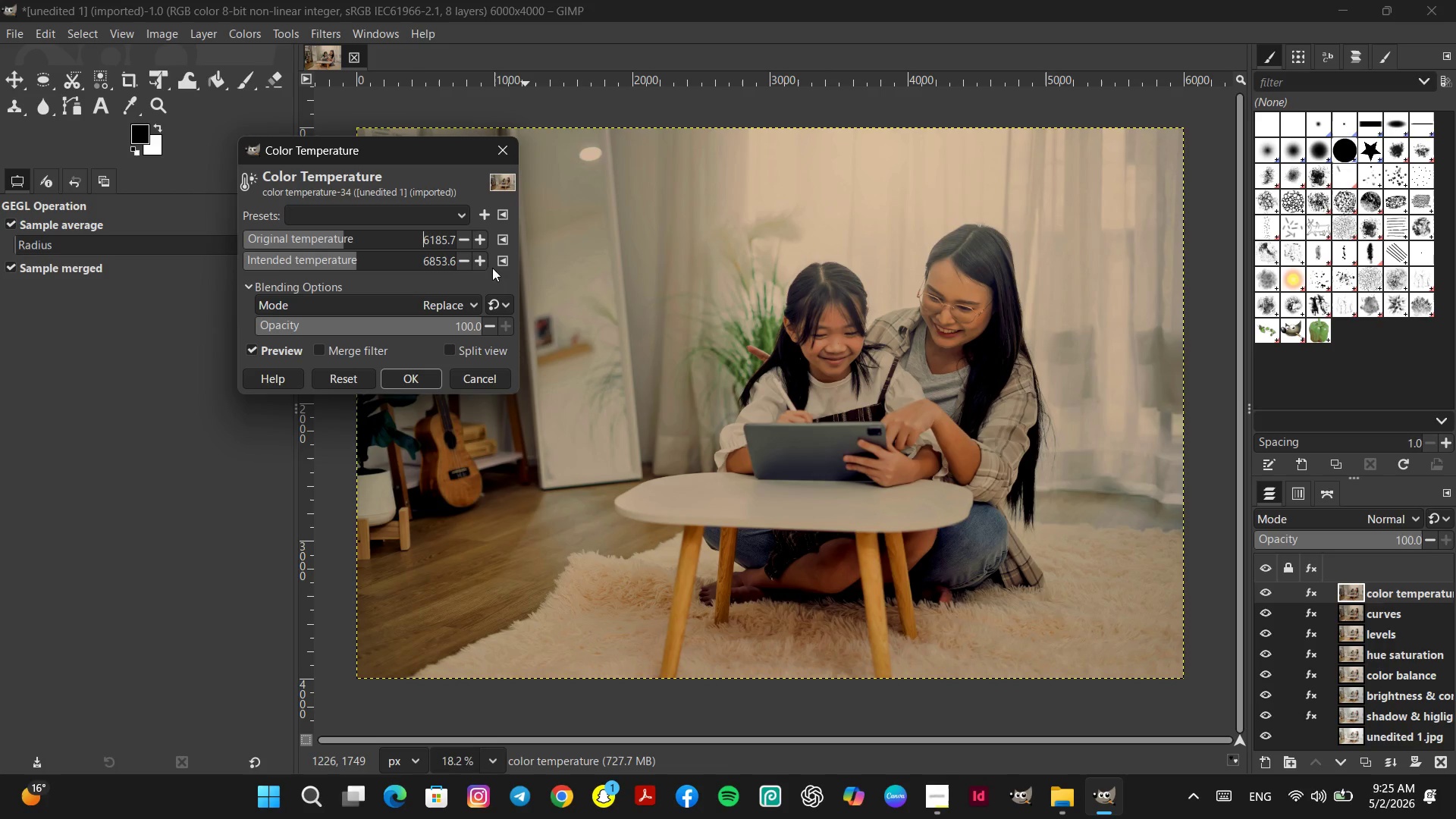 
left_click([353, 237])
 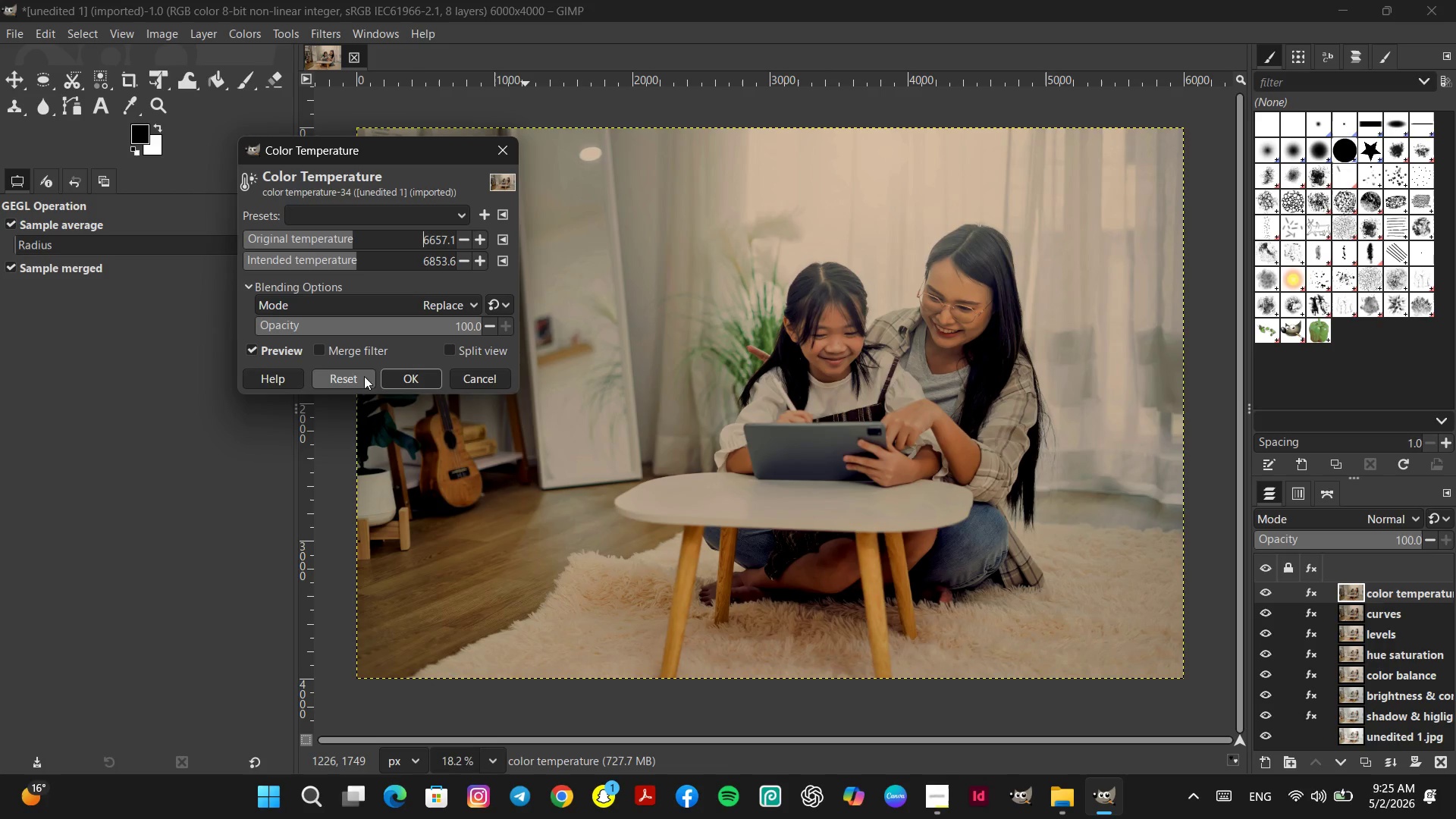 
left_click([358, 372])
 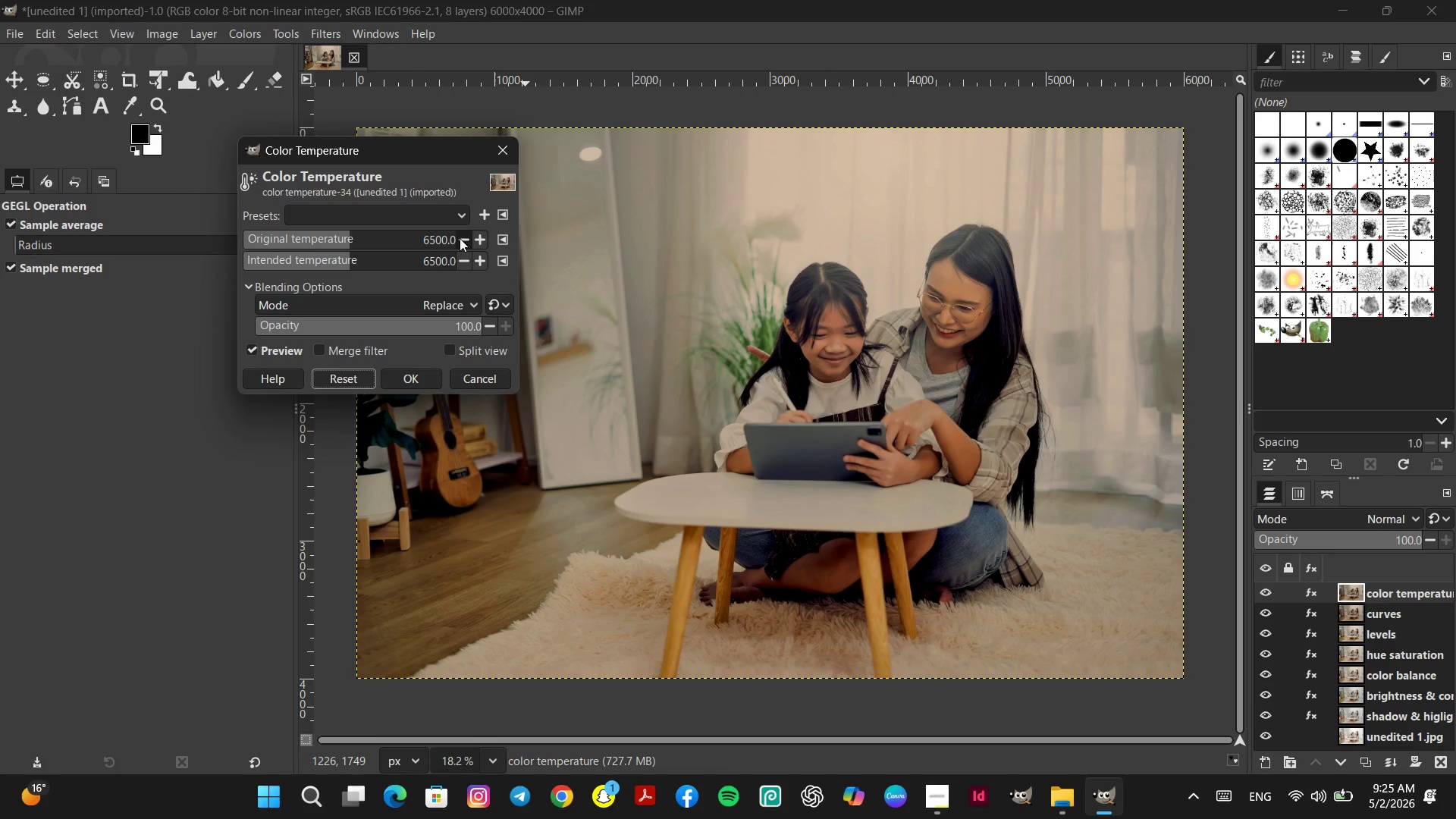 
double_click([460, 238])
 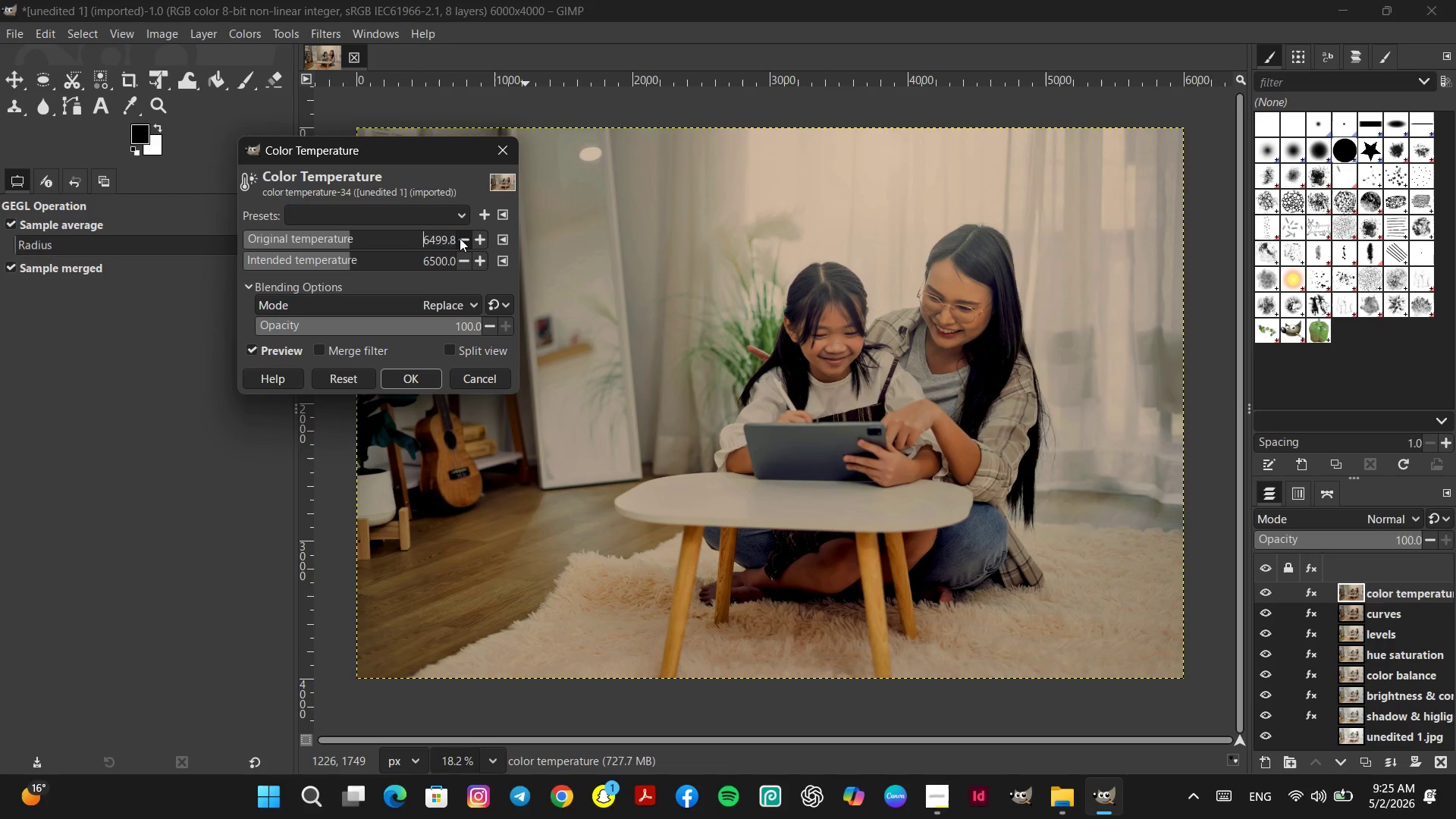 
triple_click([460, 238])
 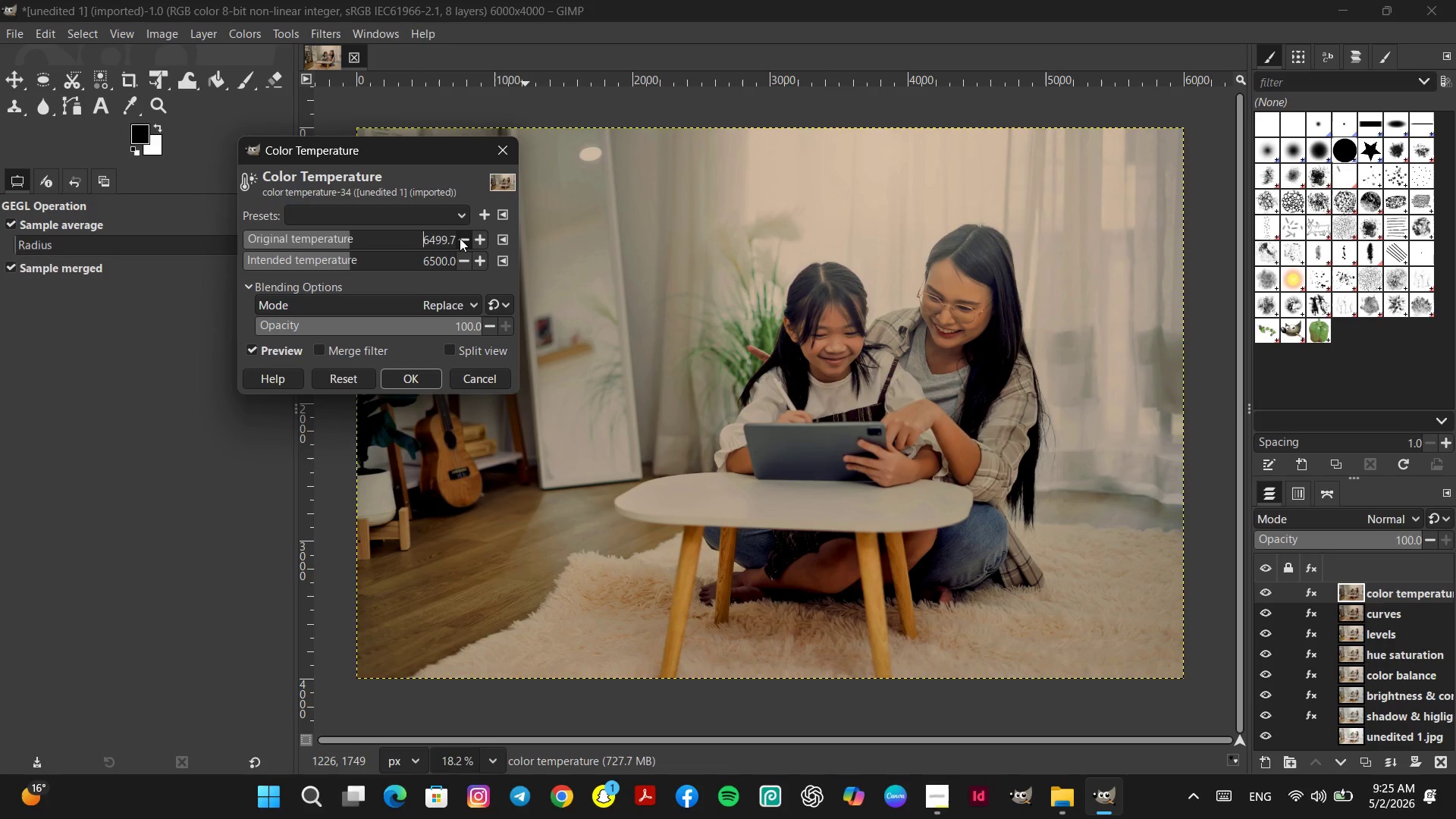 
triple_click([460, 238])
 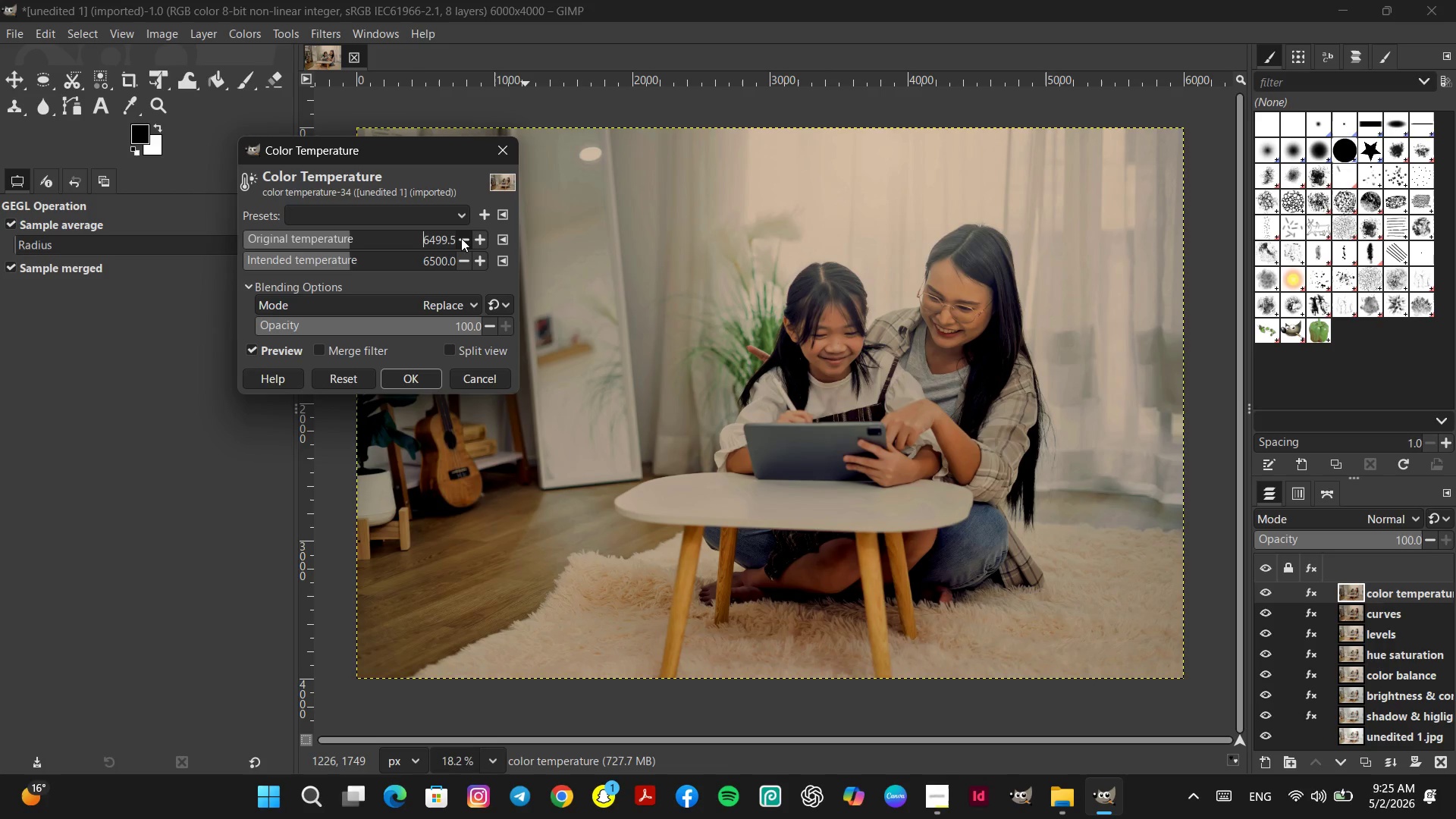 
double_click([461, 238])
 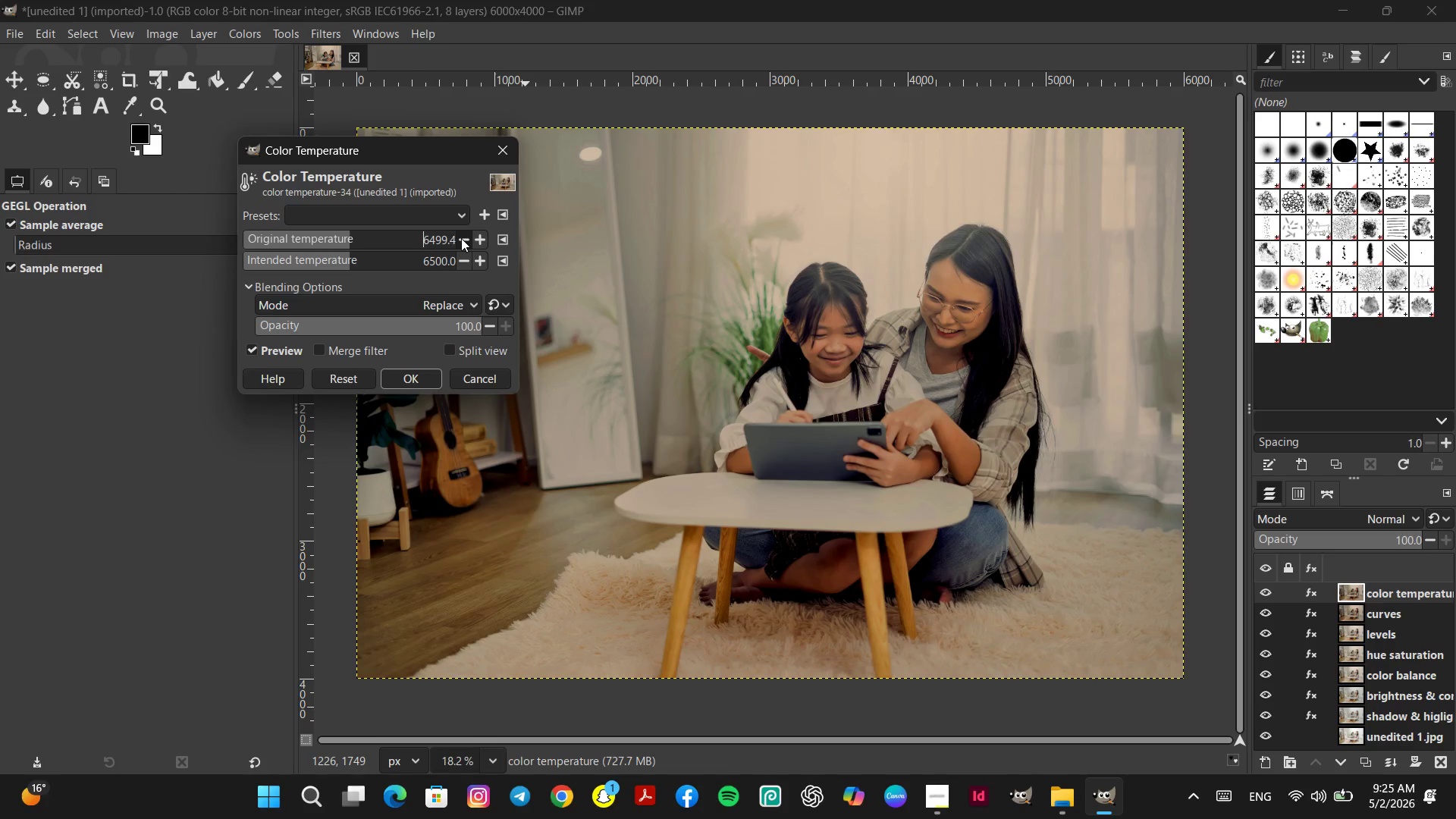 
triple_click([461, 238])
 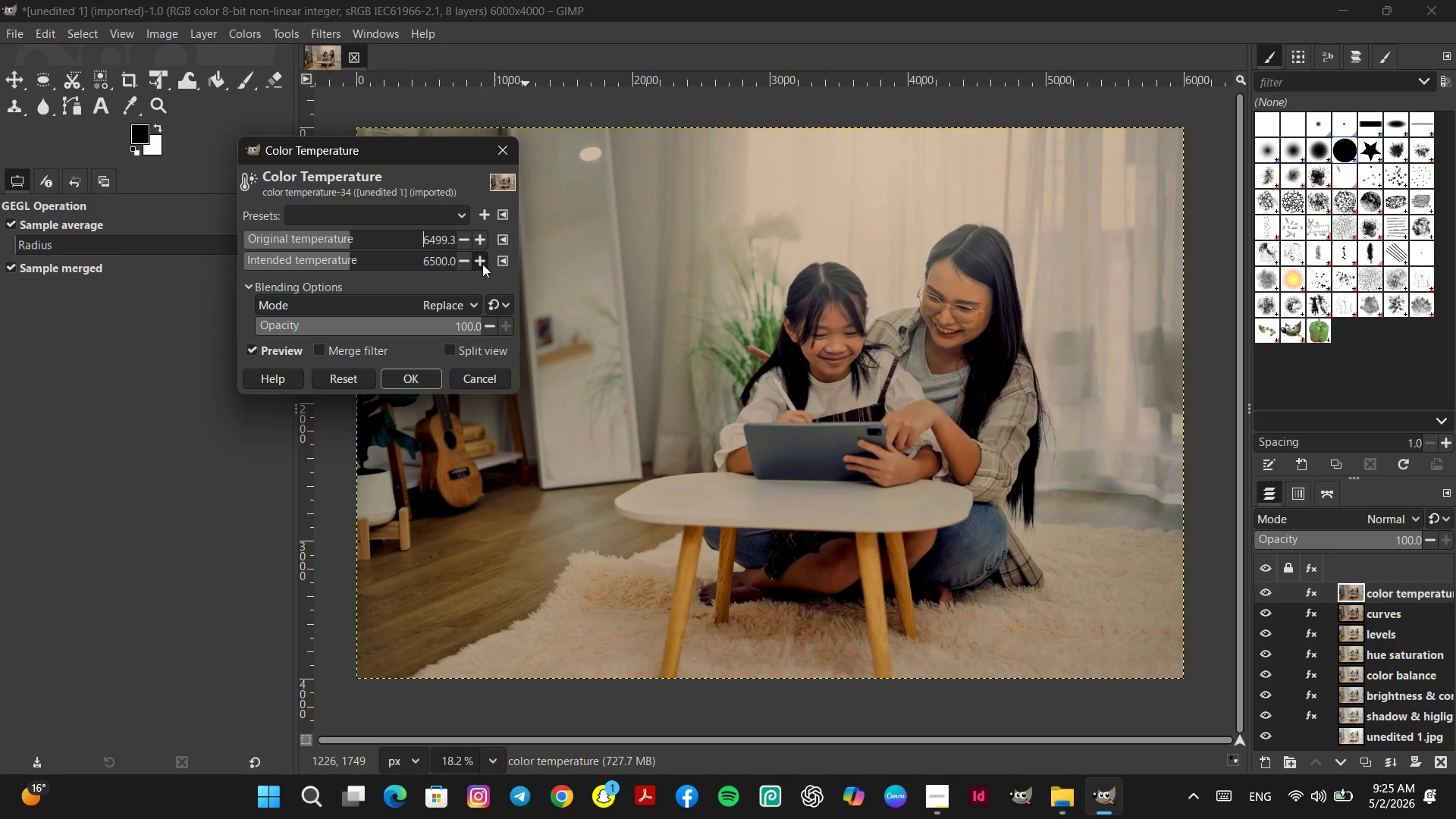 
double_click([482, 261])
 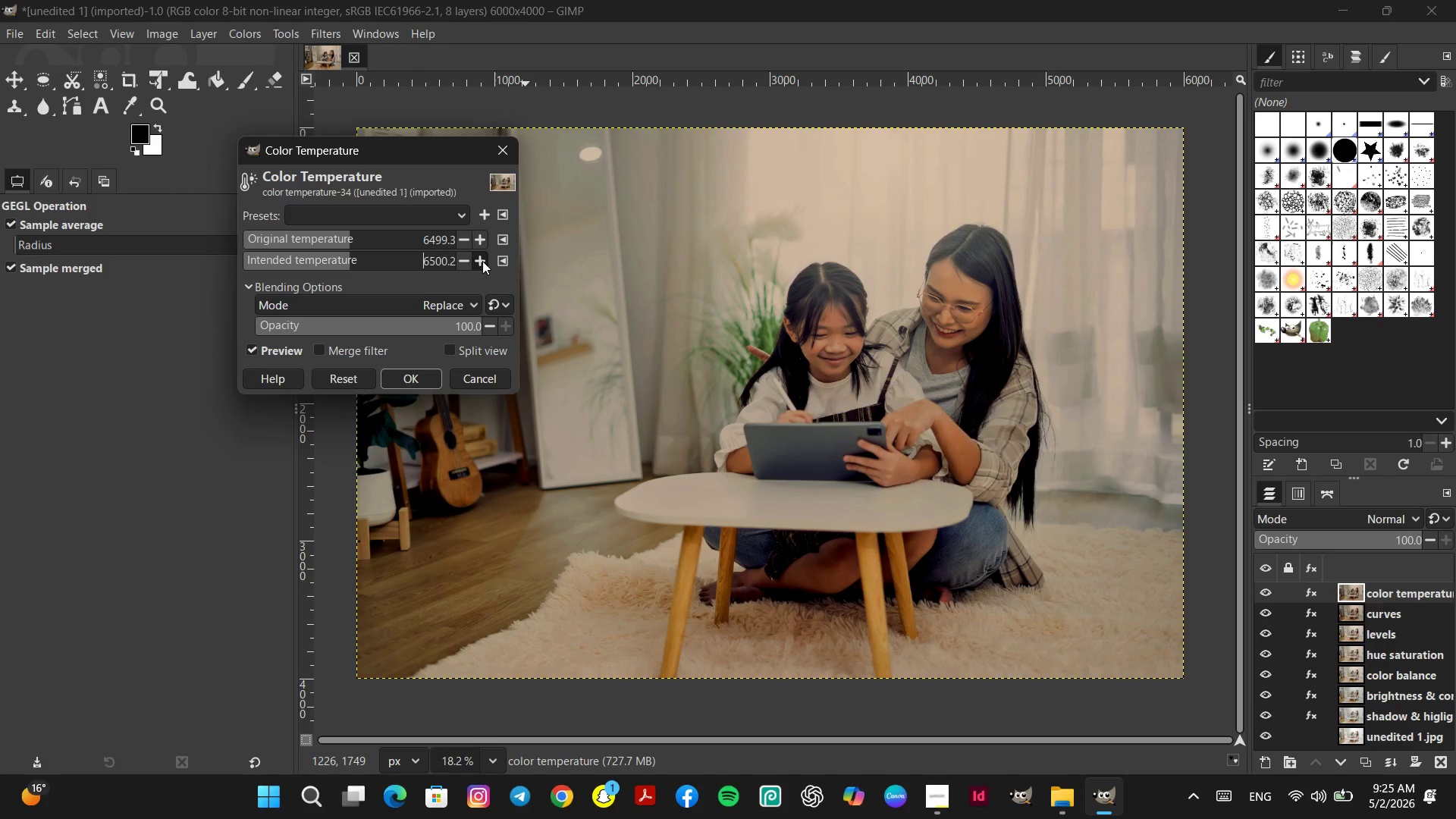 
triple_click([482, 261])
 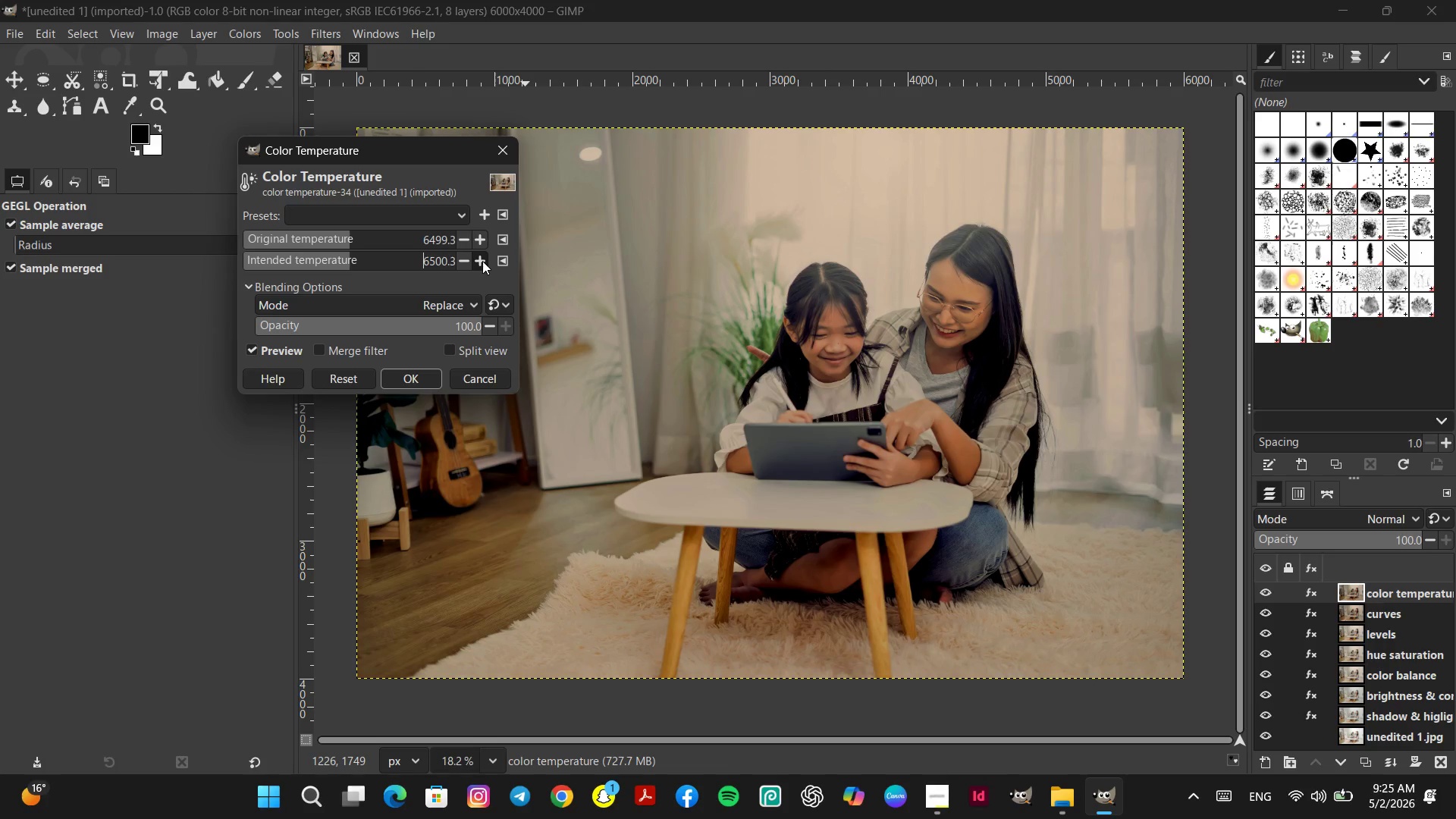 
triple_click([482, 261])
 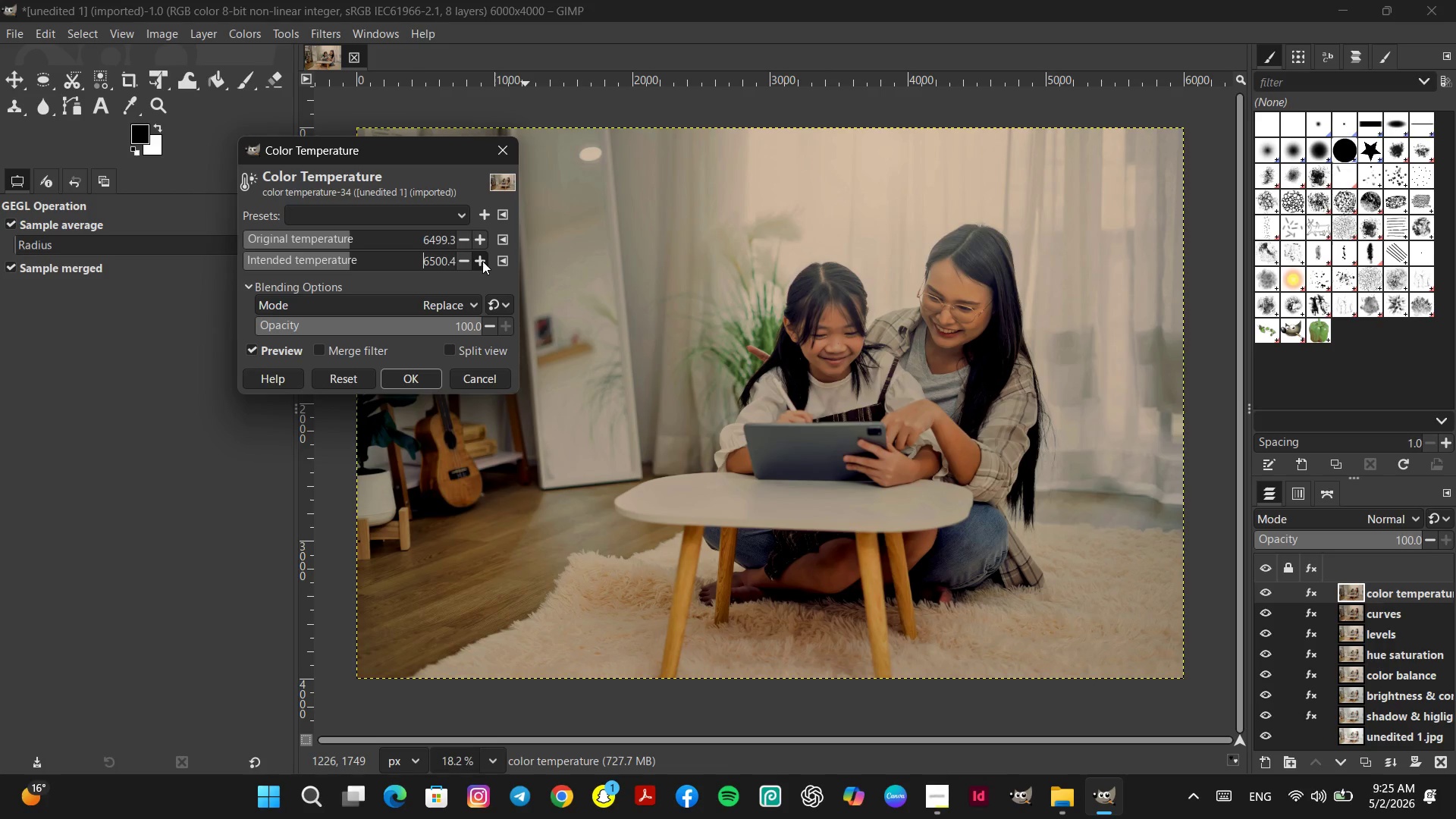 
triple_click([482, 261])
 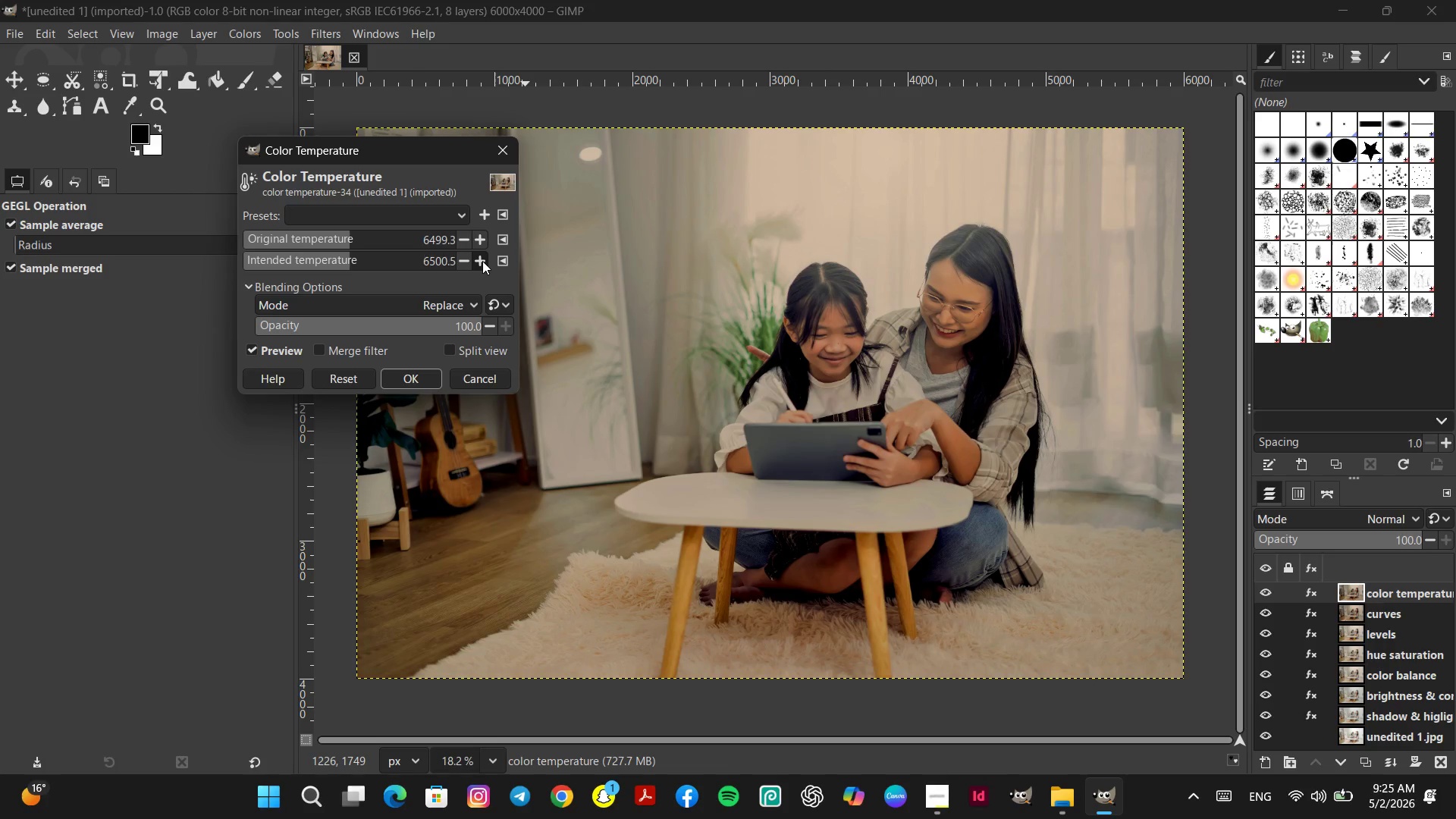 
triple_click([482, 261])
 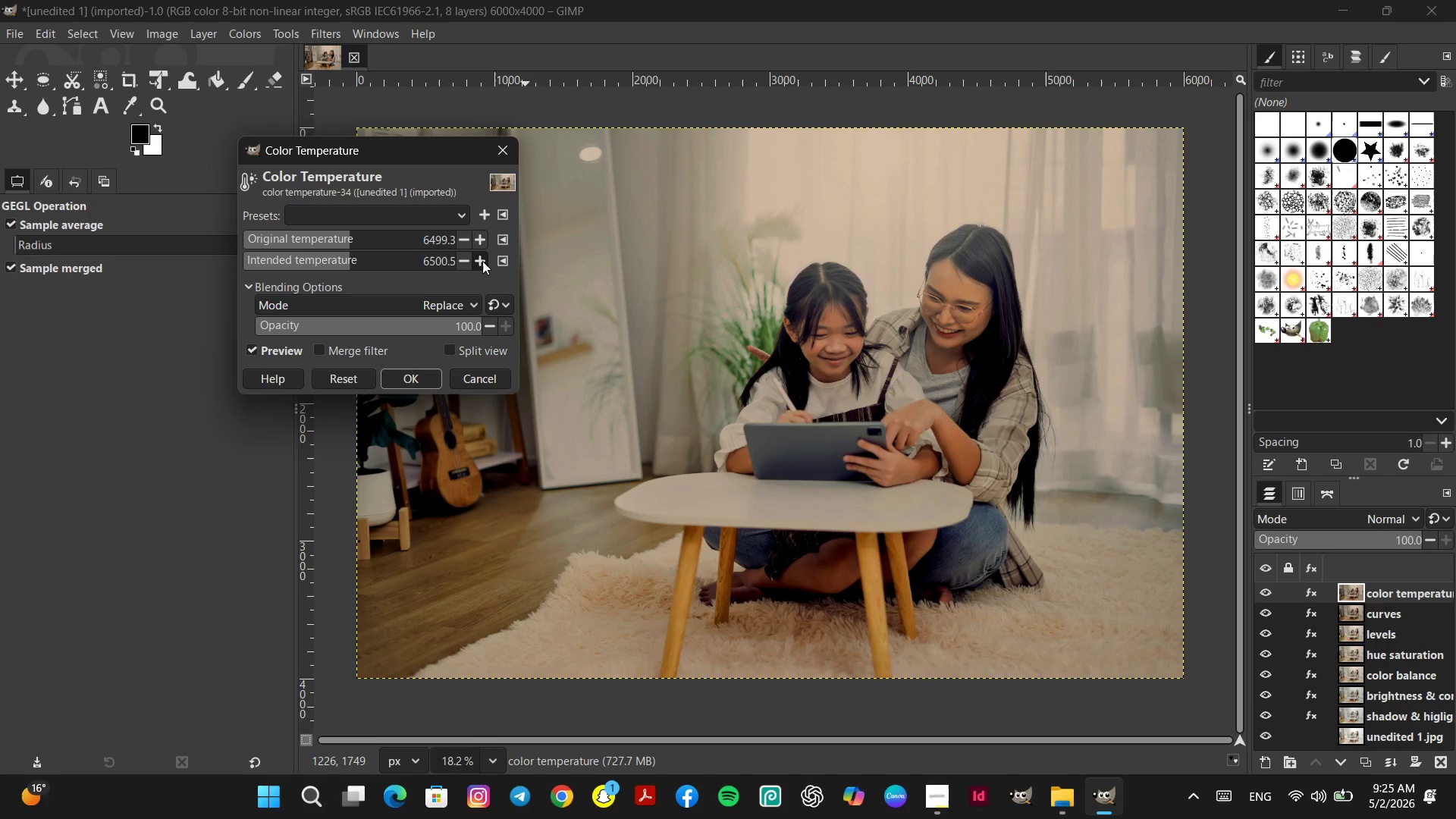 
triple_click([482, 261])
 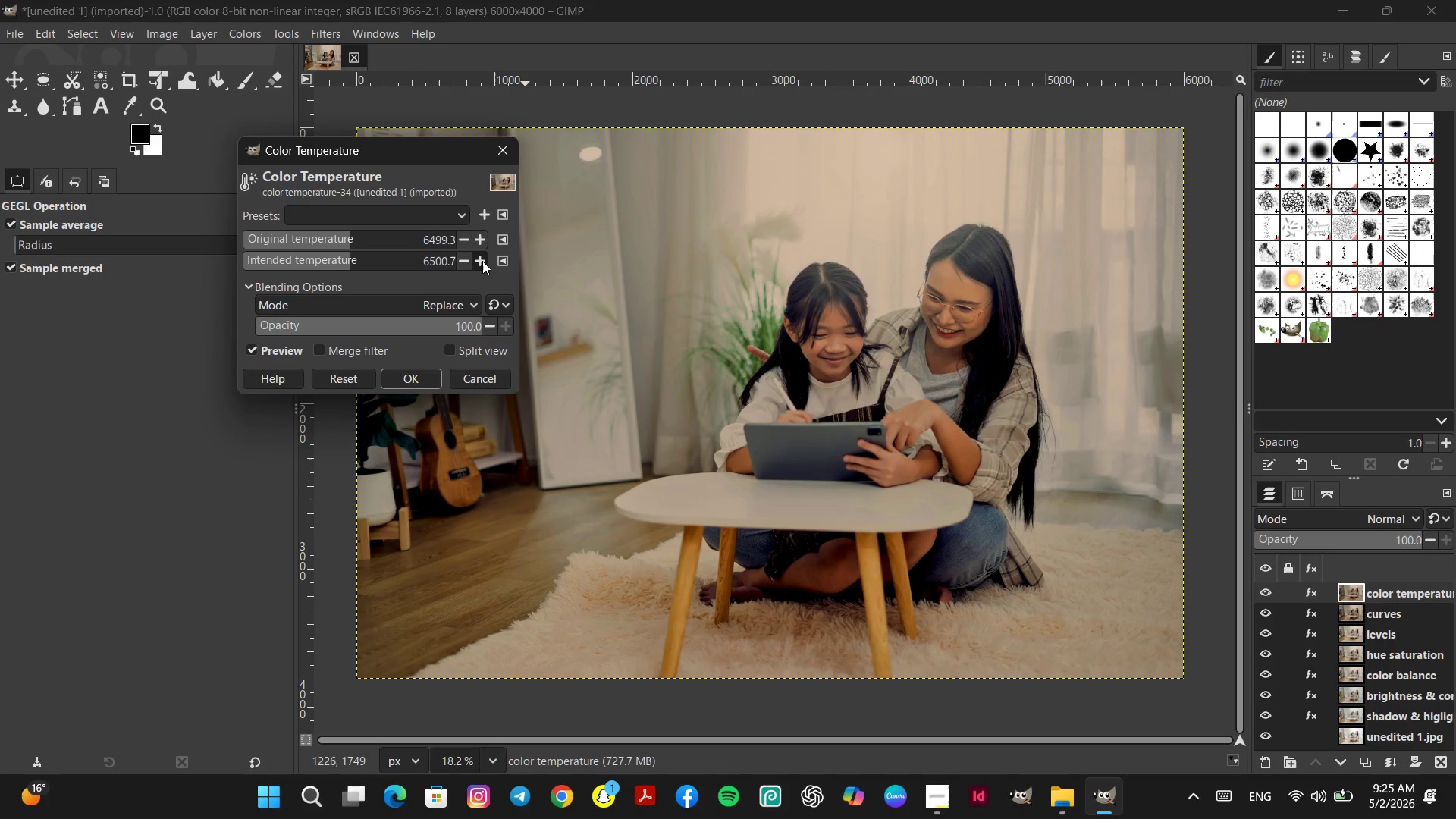 
triple_click([482, 261])
 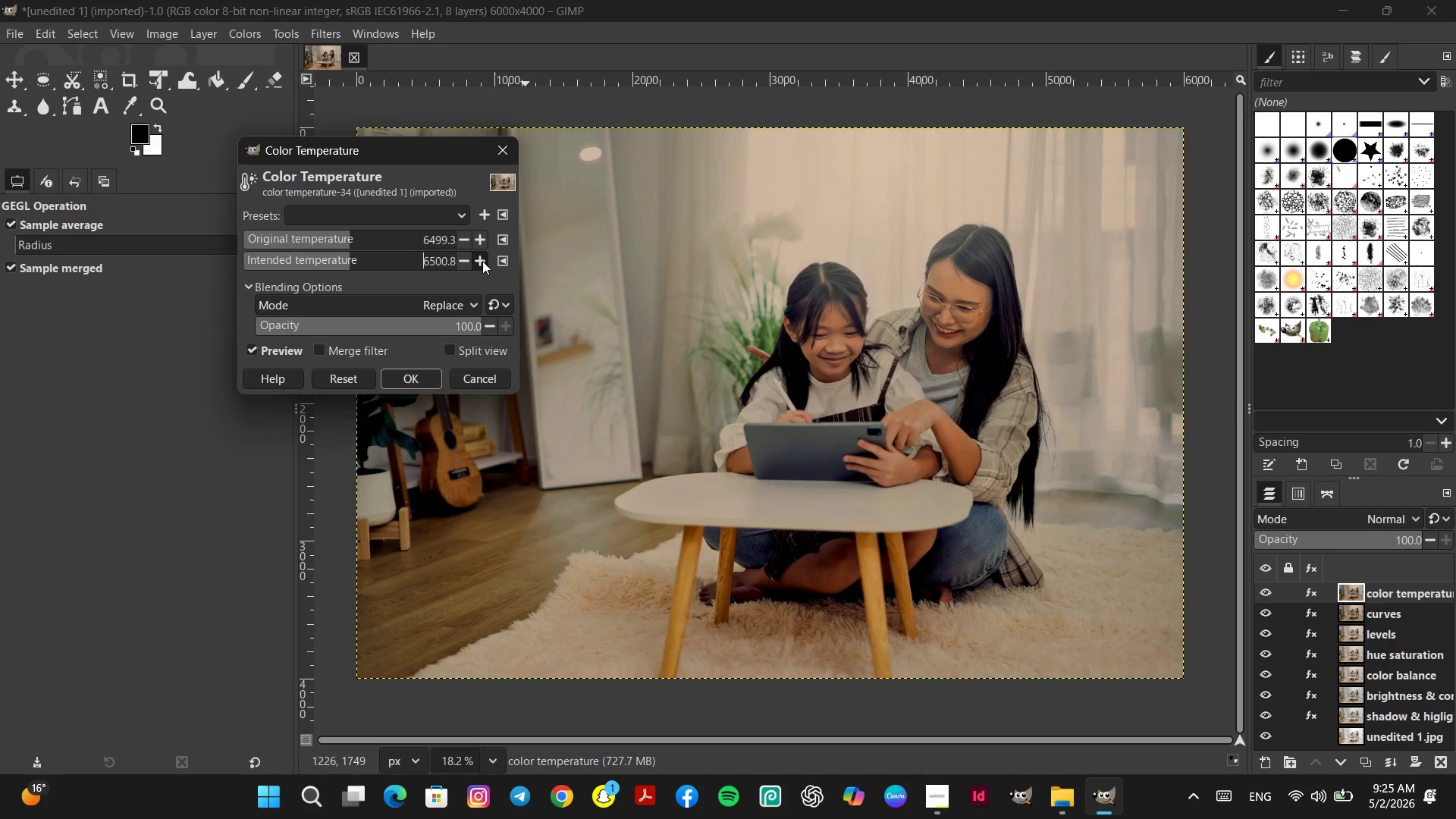 
triple_click([482, 261])
 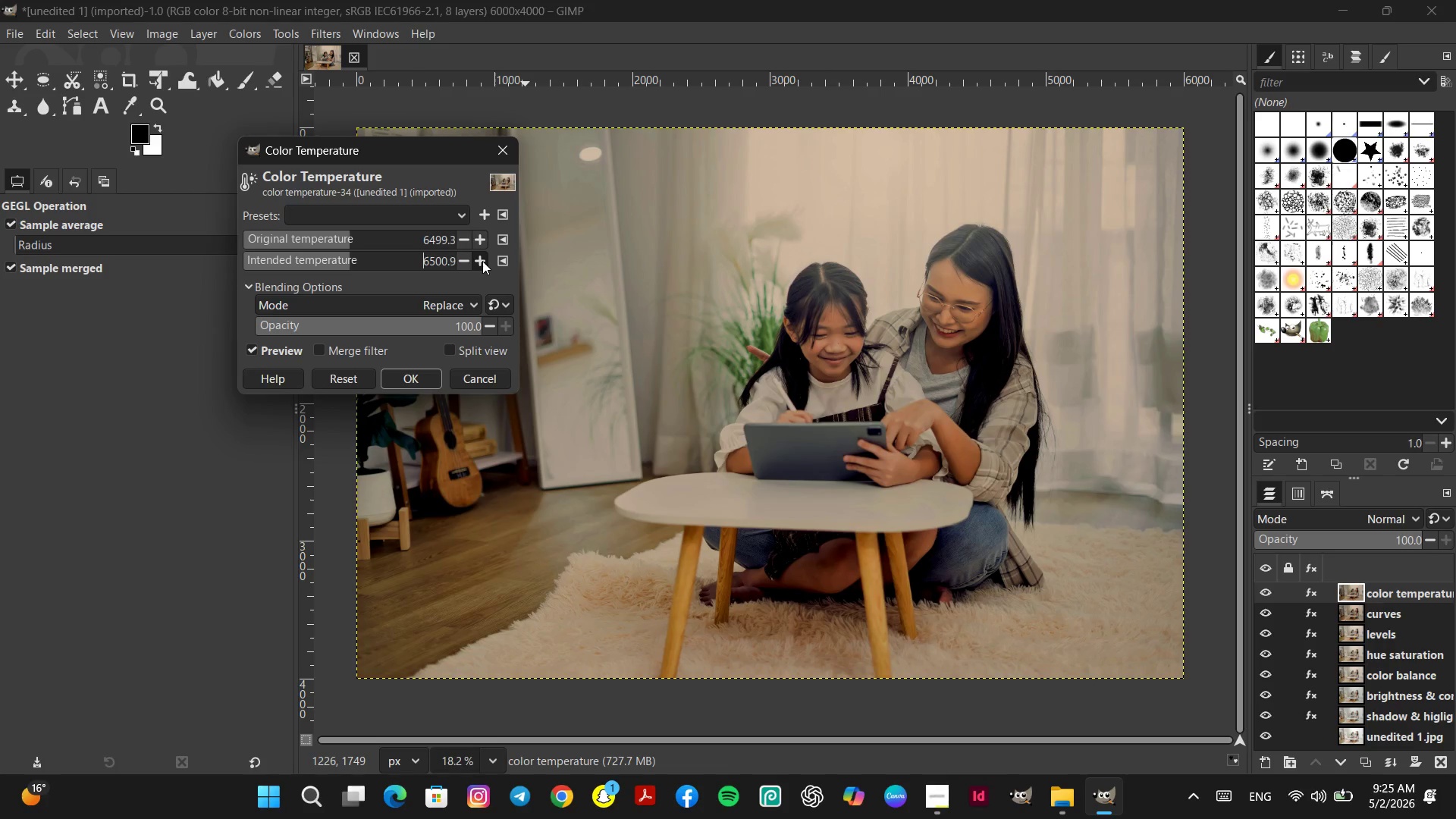 
triple_click([482, 261])
 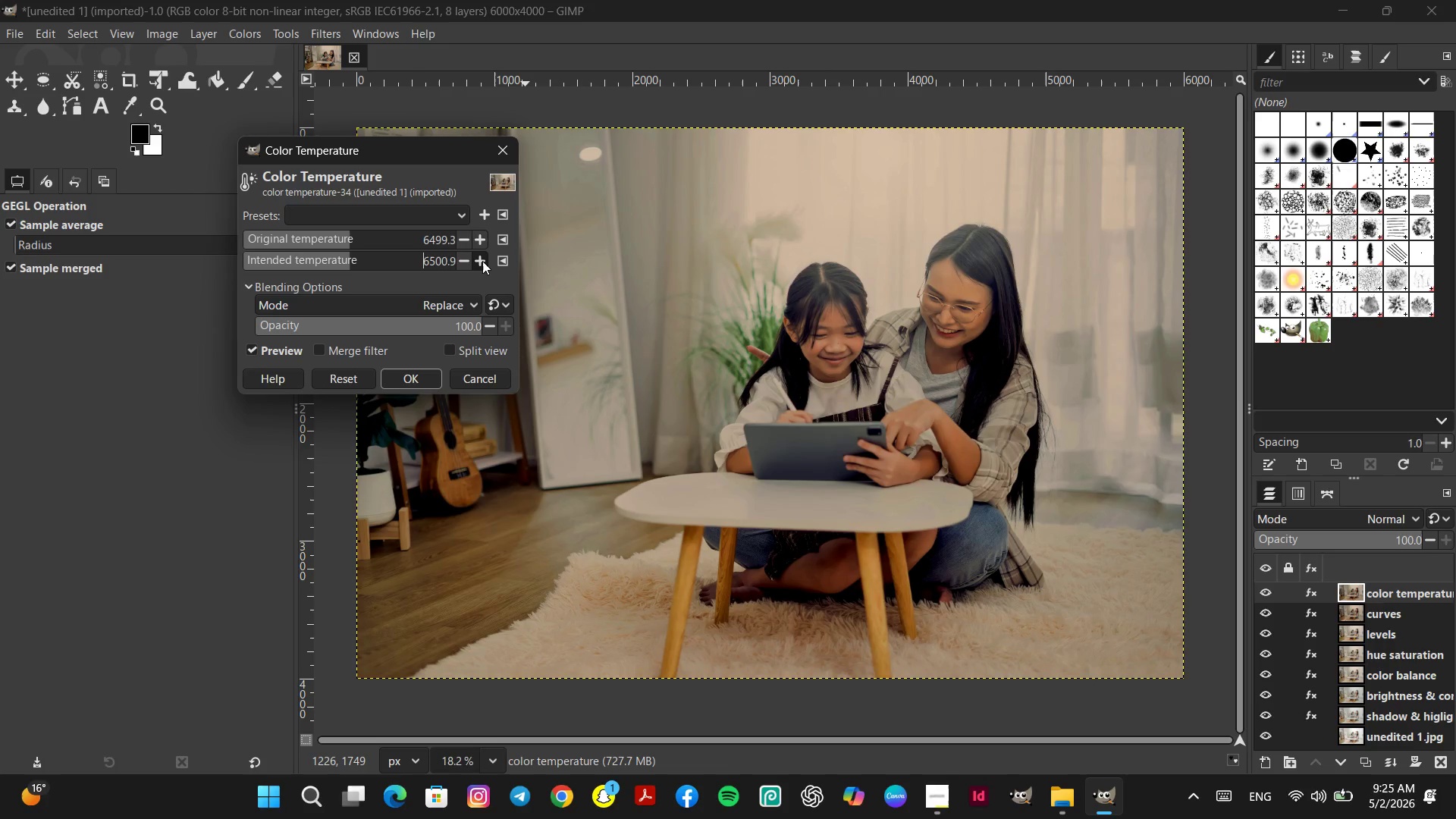 
triple_click([482, 261])
 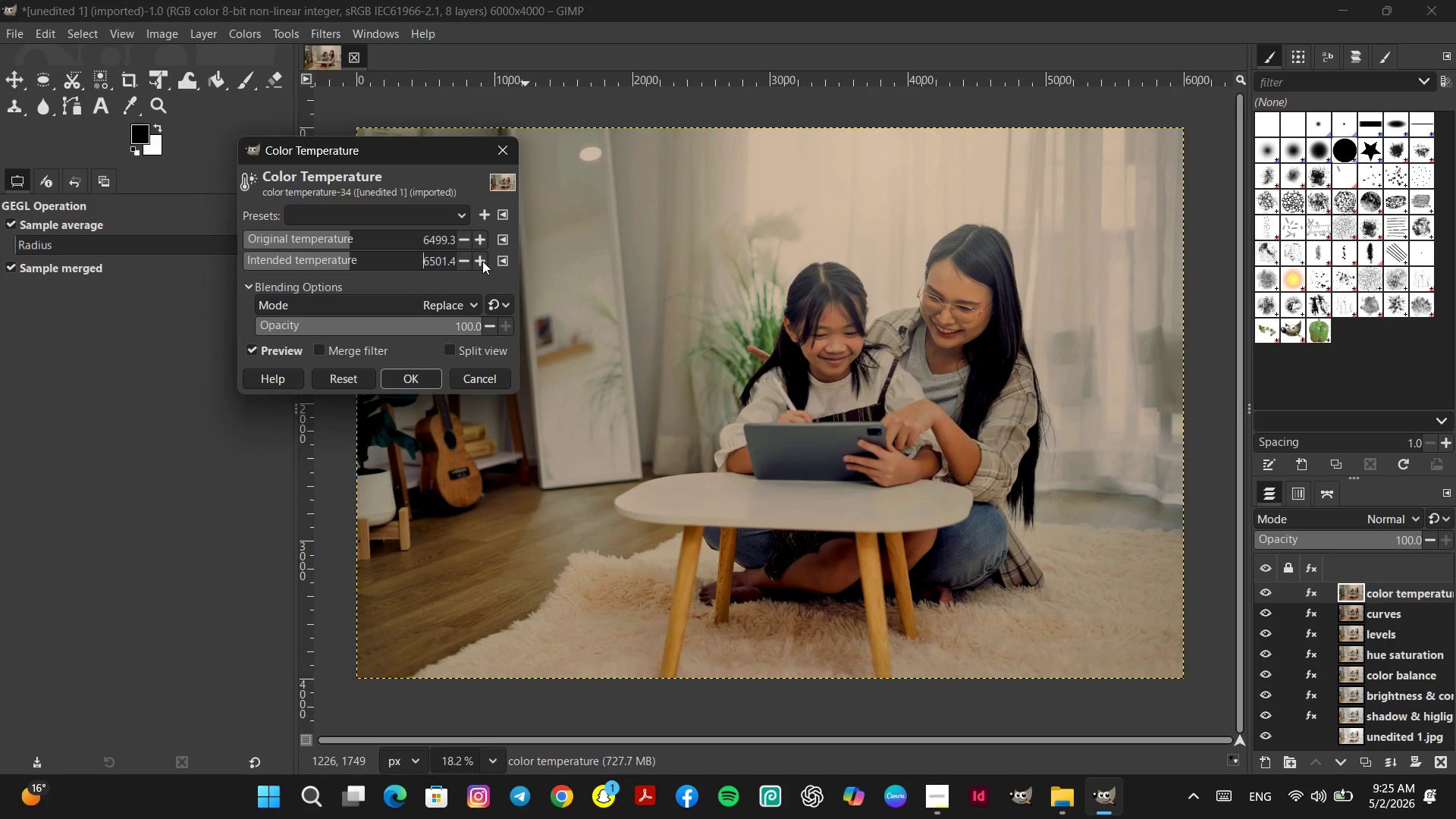 
triple_click([482, 261])
 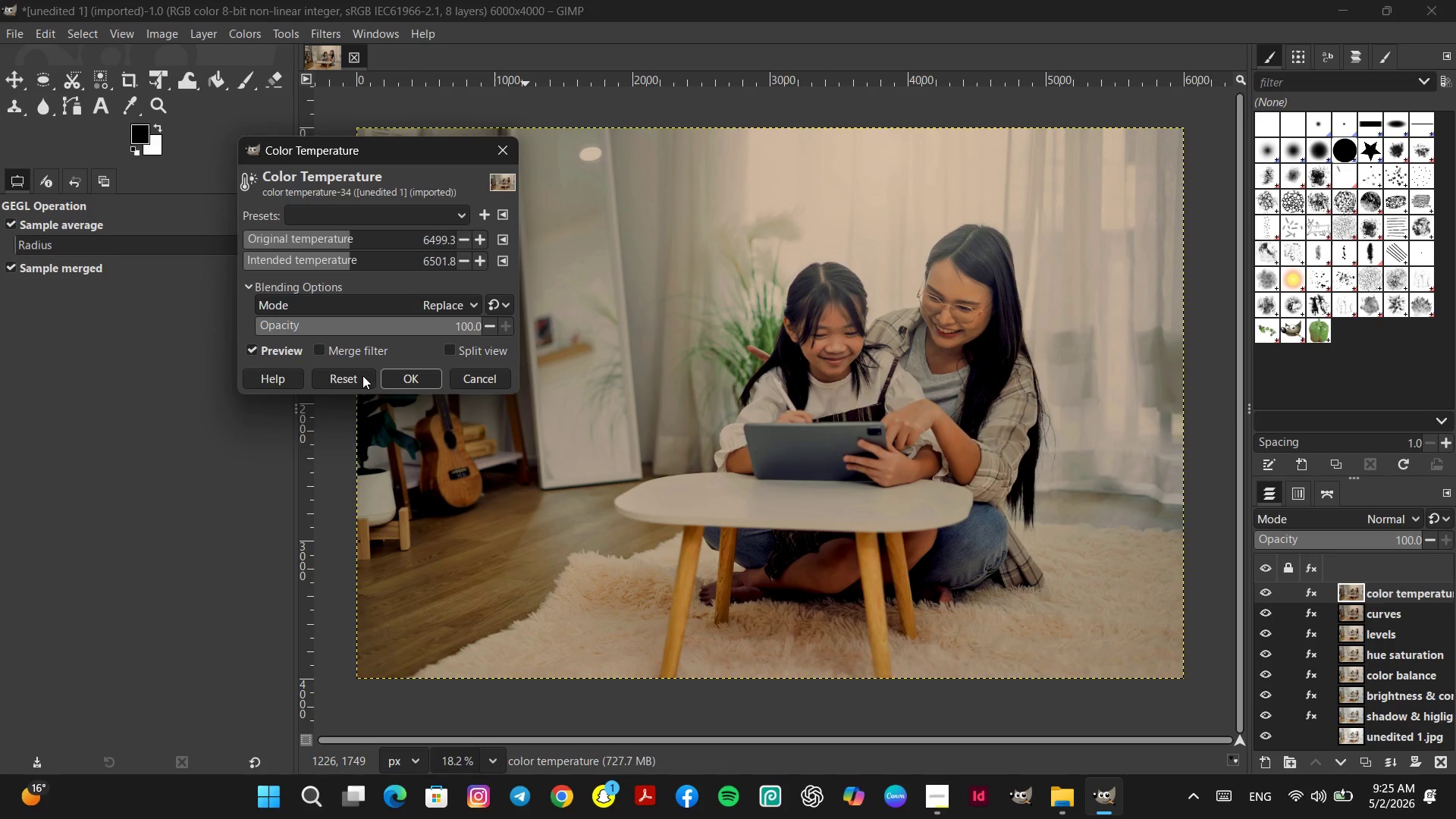 
left_click([362, 375])
 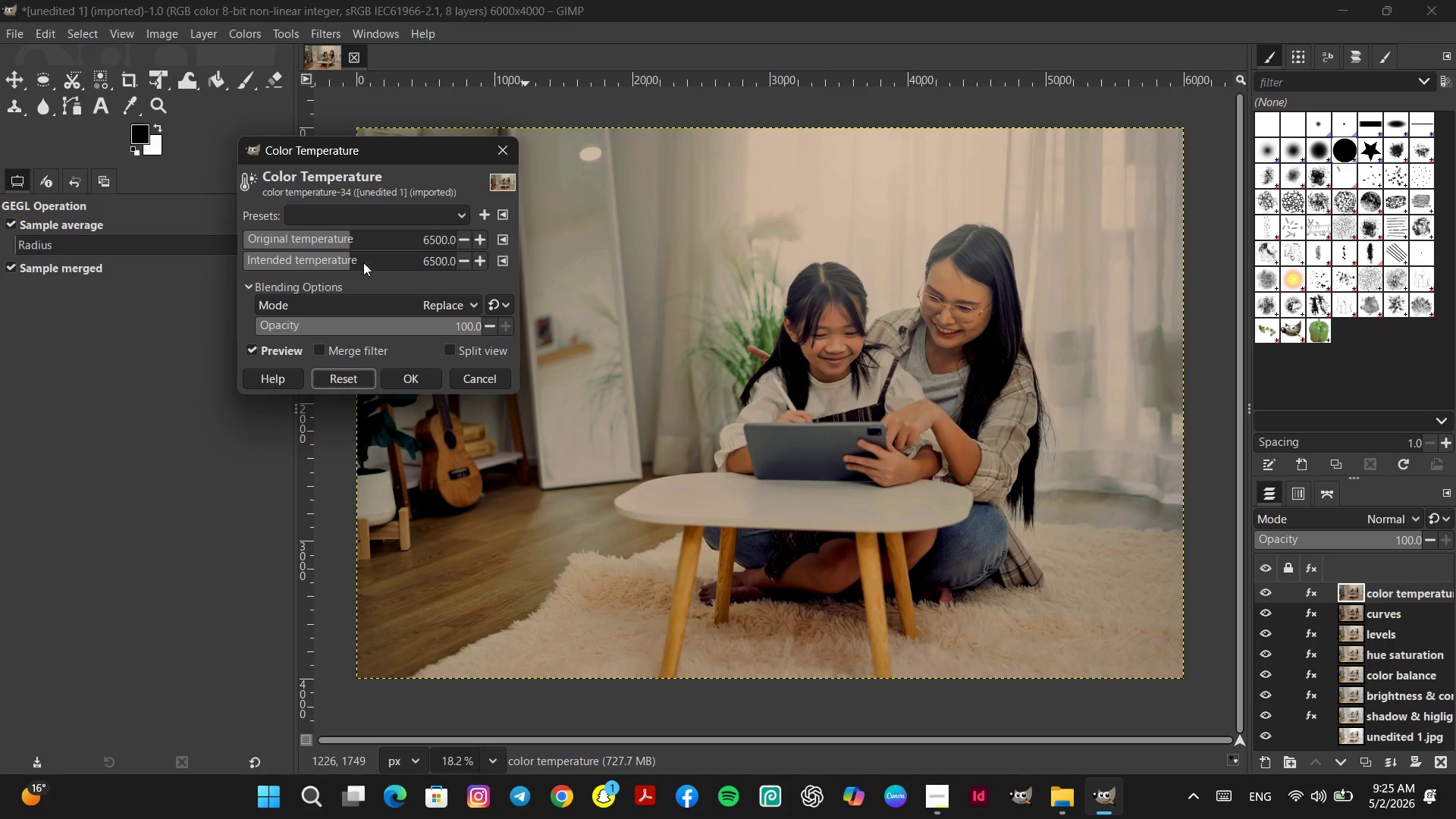 
left_click([364, 262])
 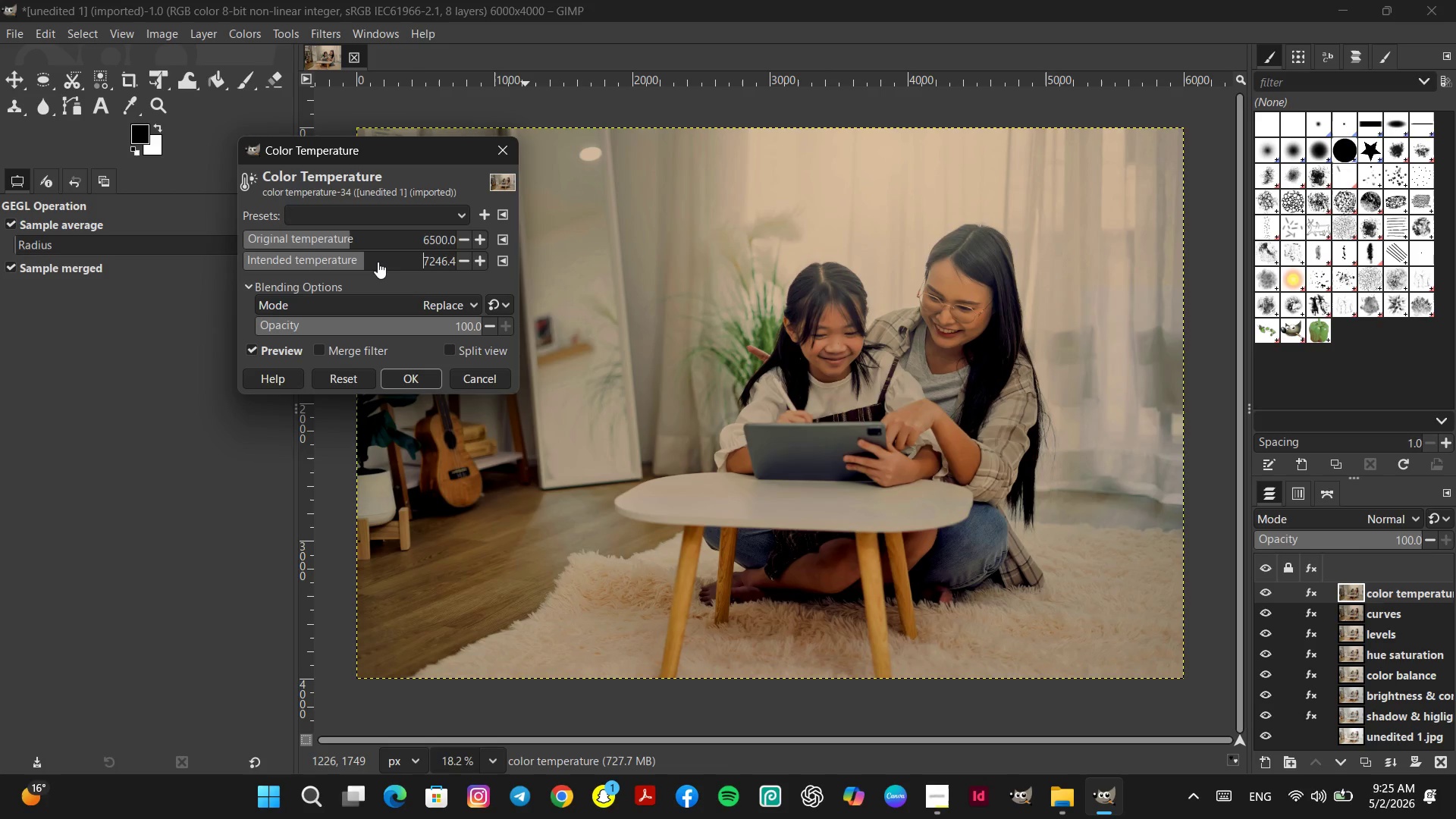 
left_click([378, 262])
 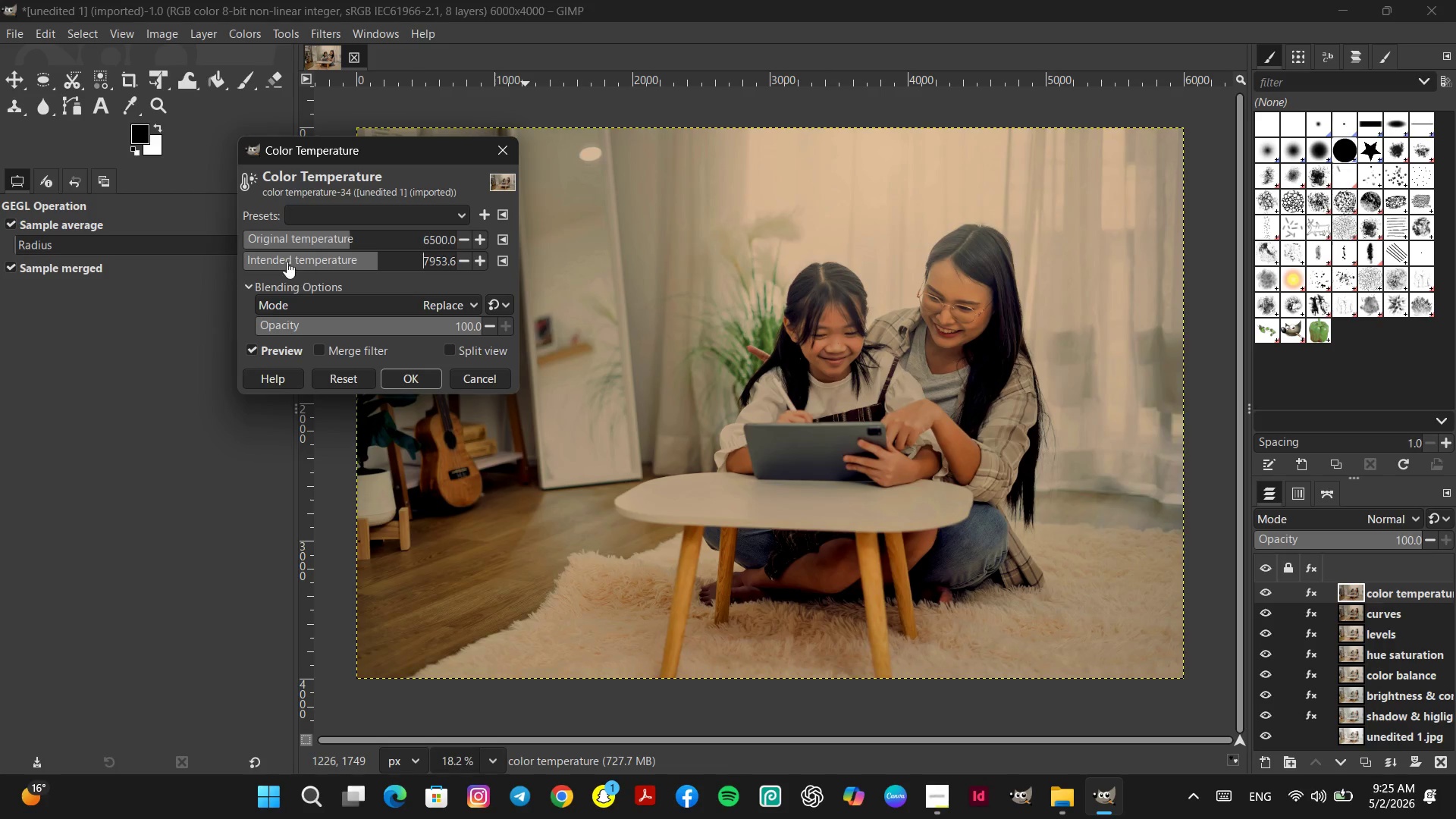 
left_click([279, 257])
 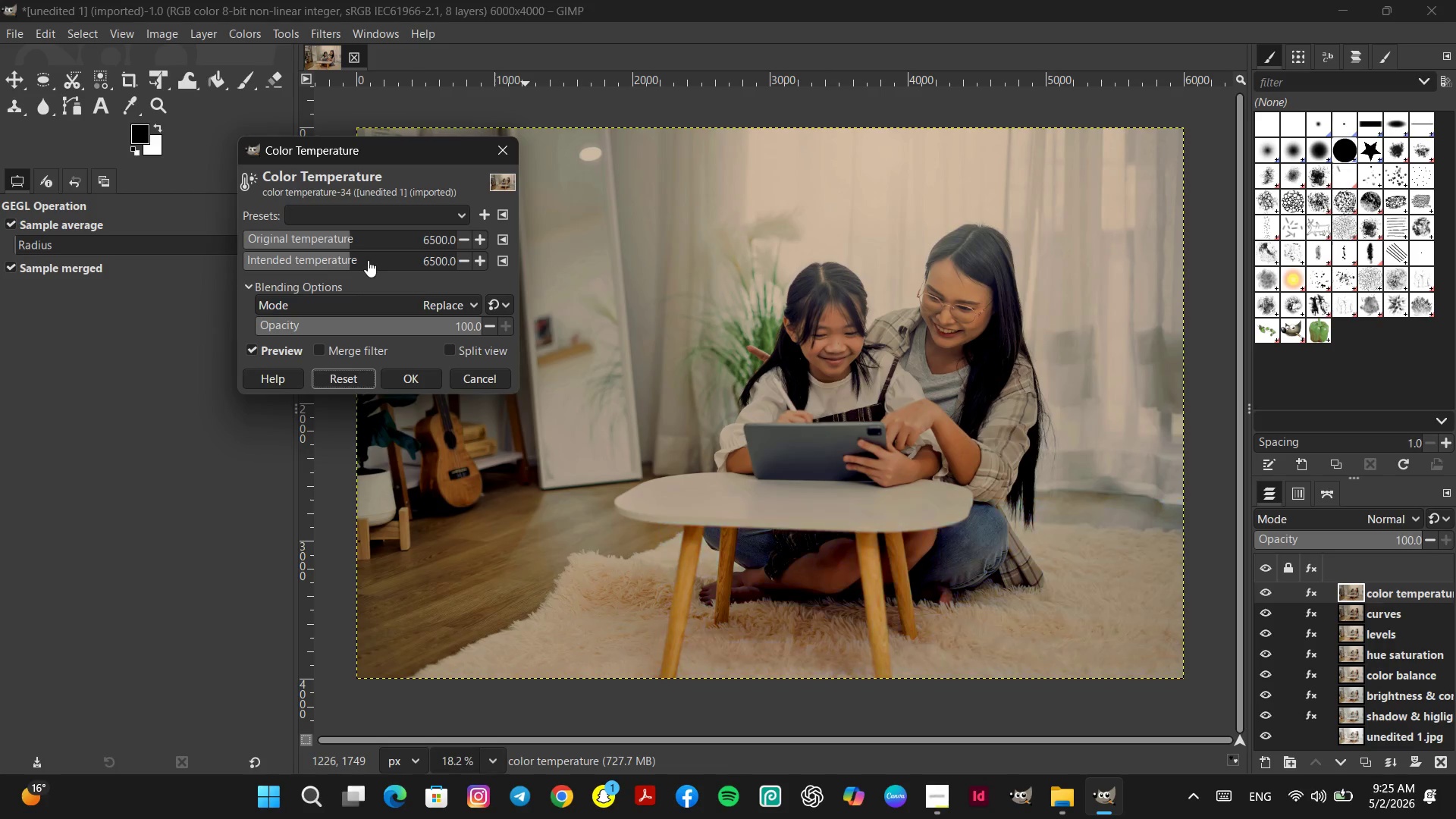 
left_click([358, 260])
 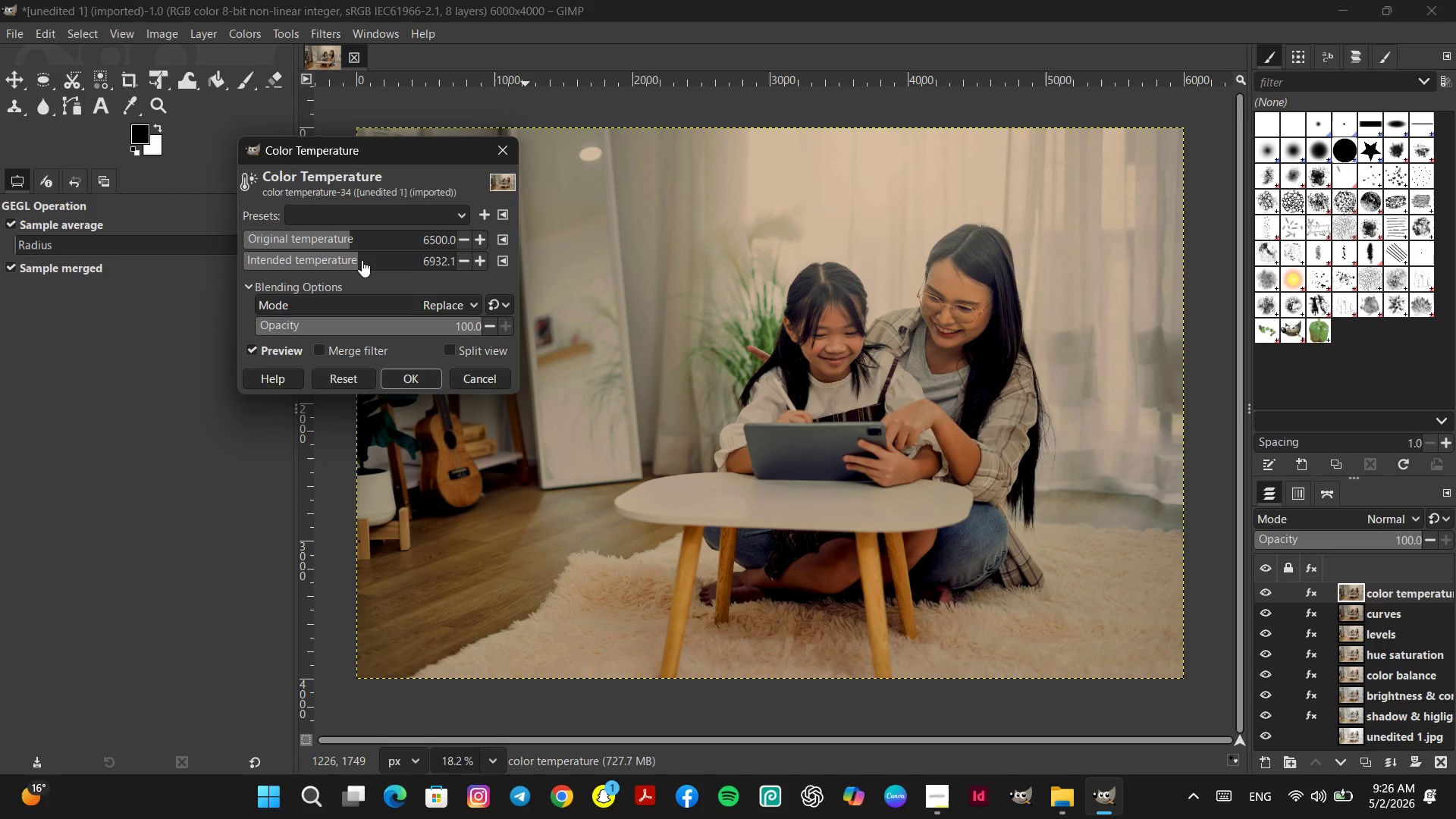 
left_click([362, 260])
 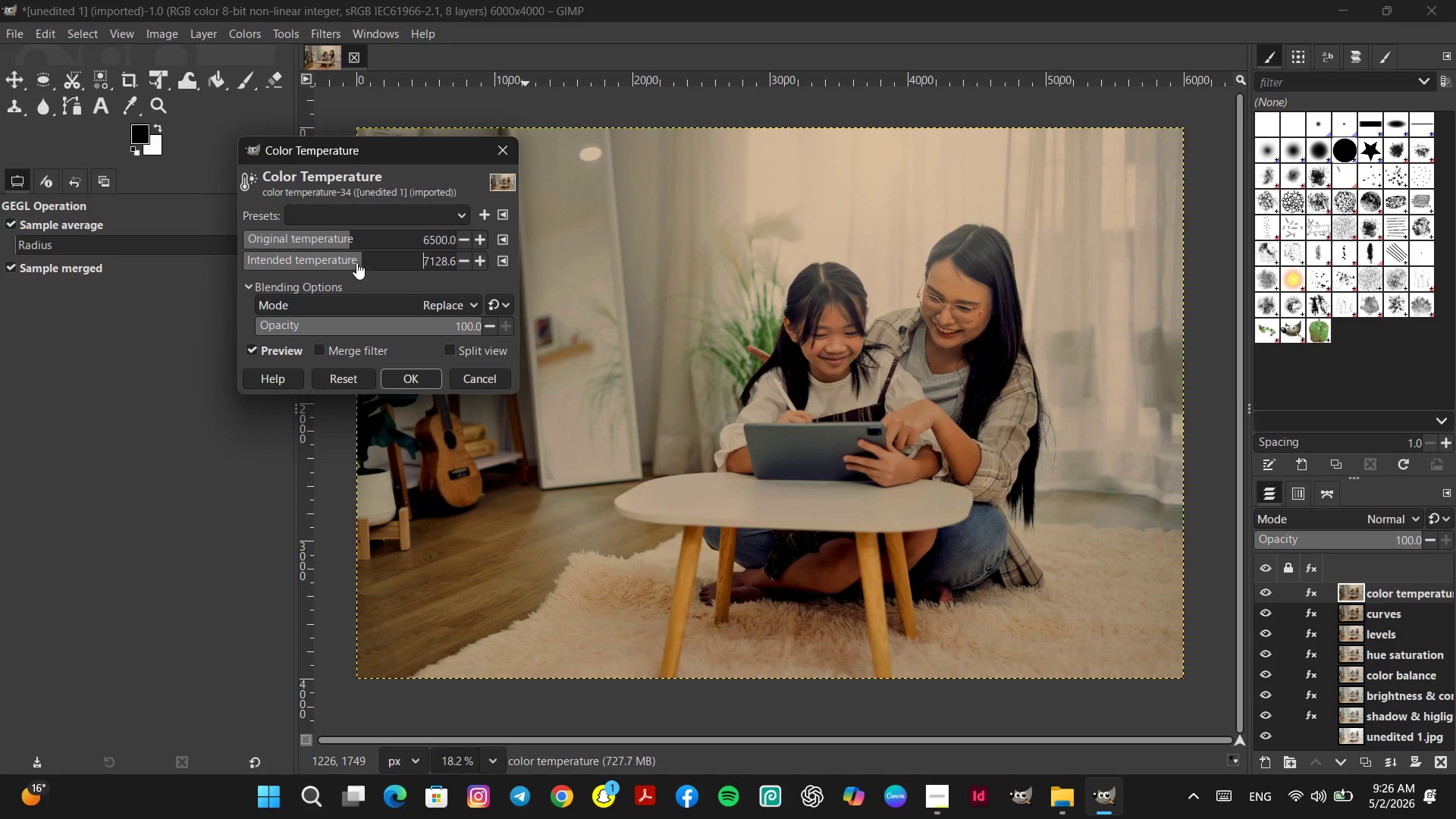 
left_click([356, 262])
 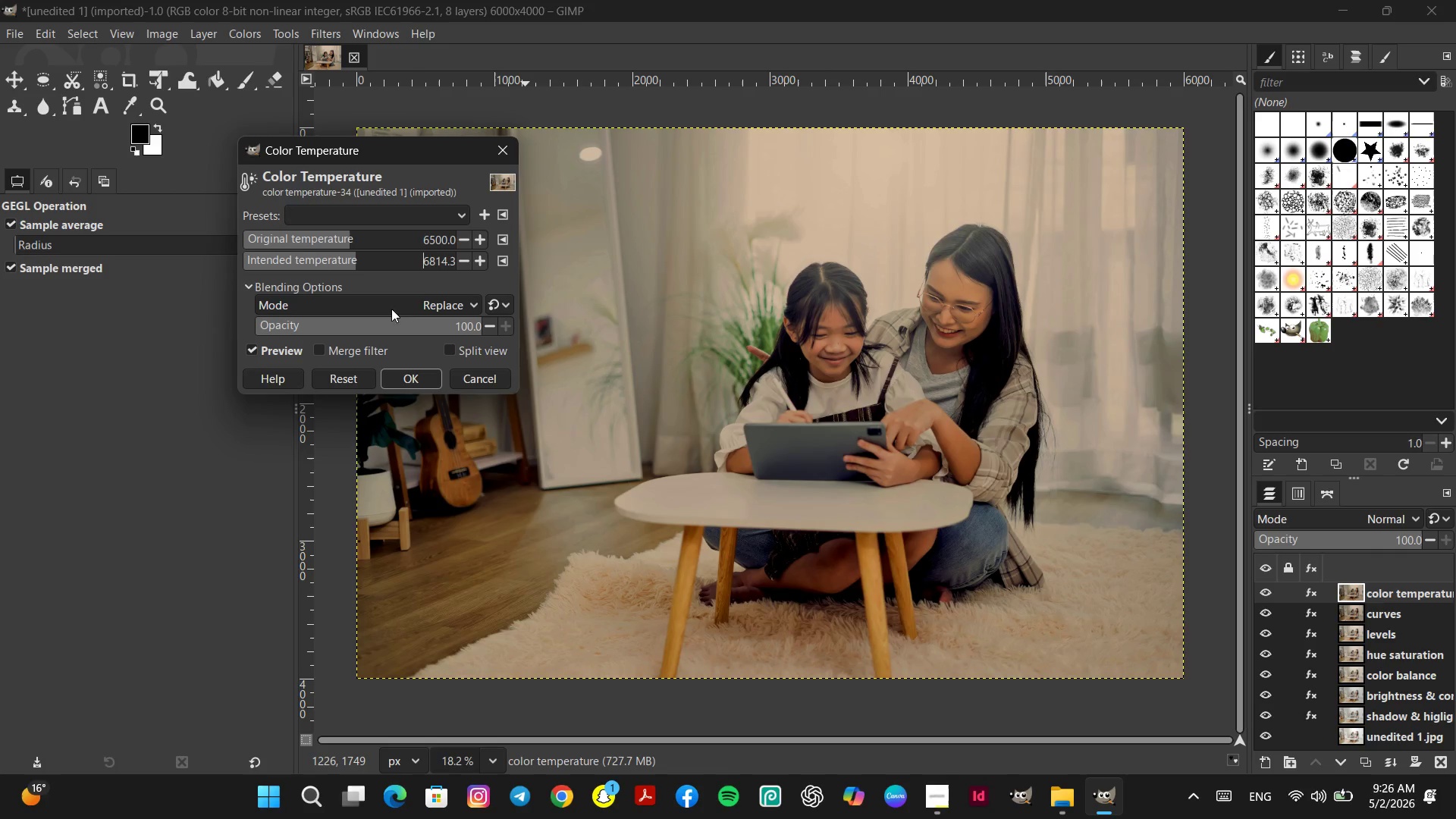 
wait(5.48)
 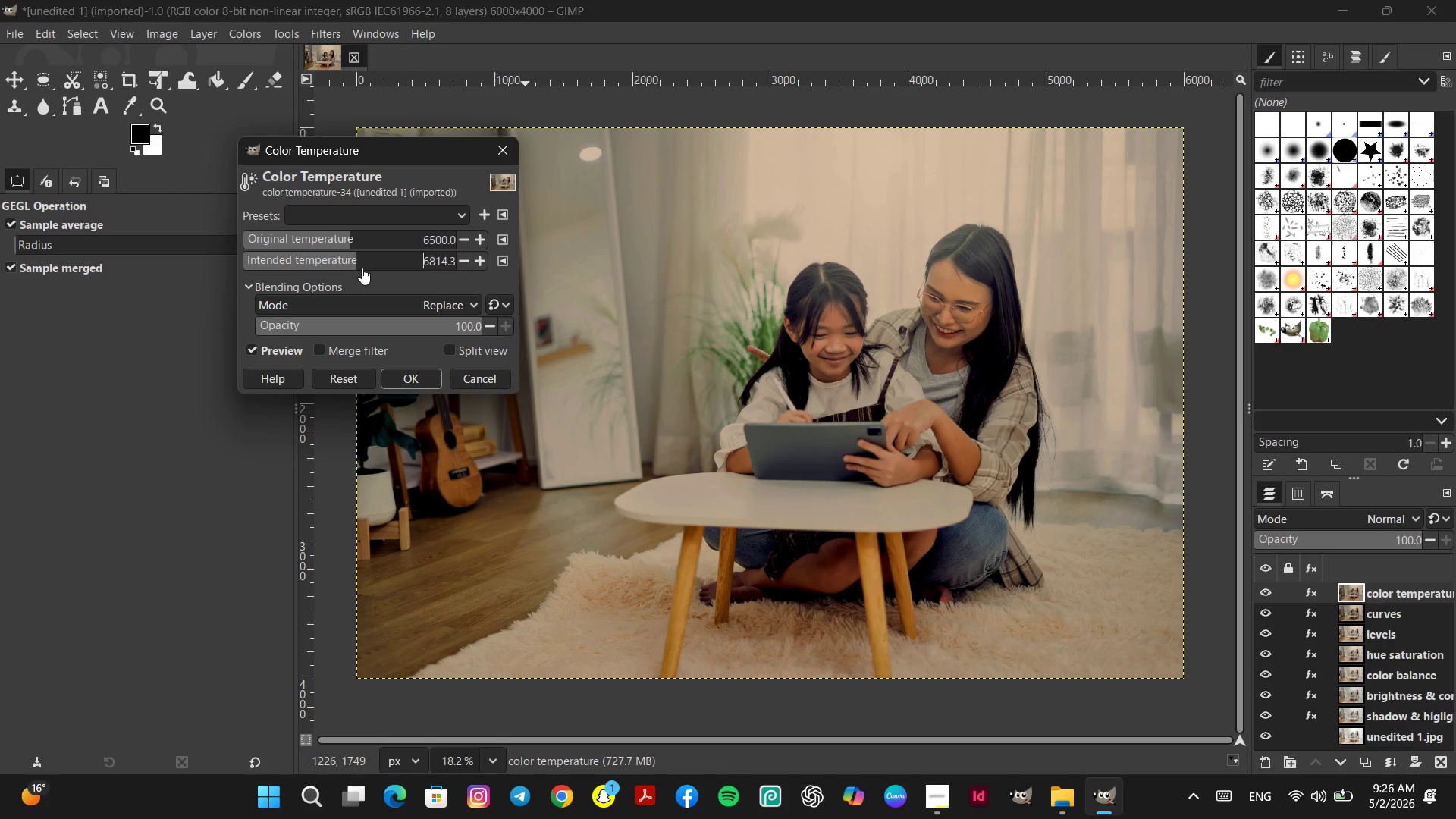 
left_click([410, 375])
 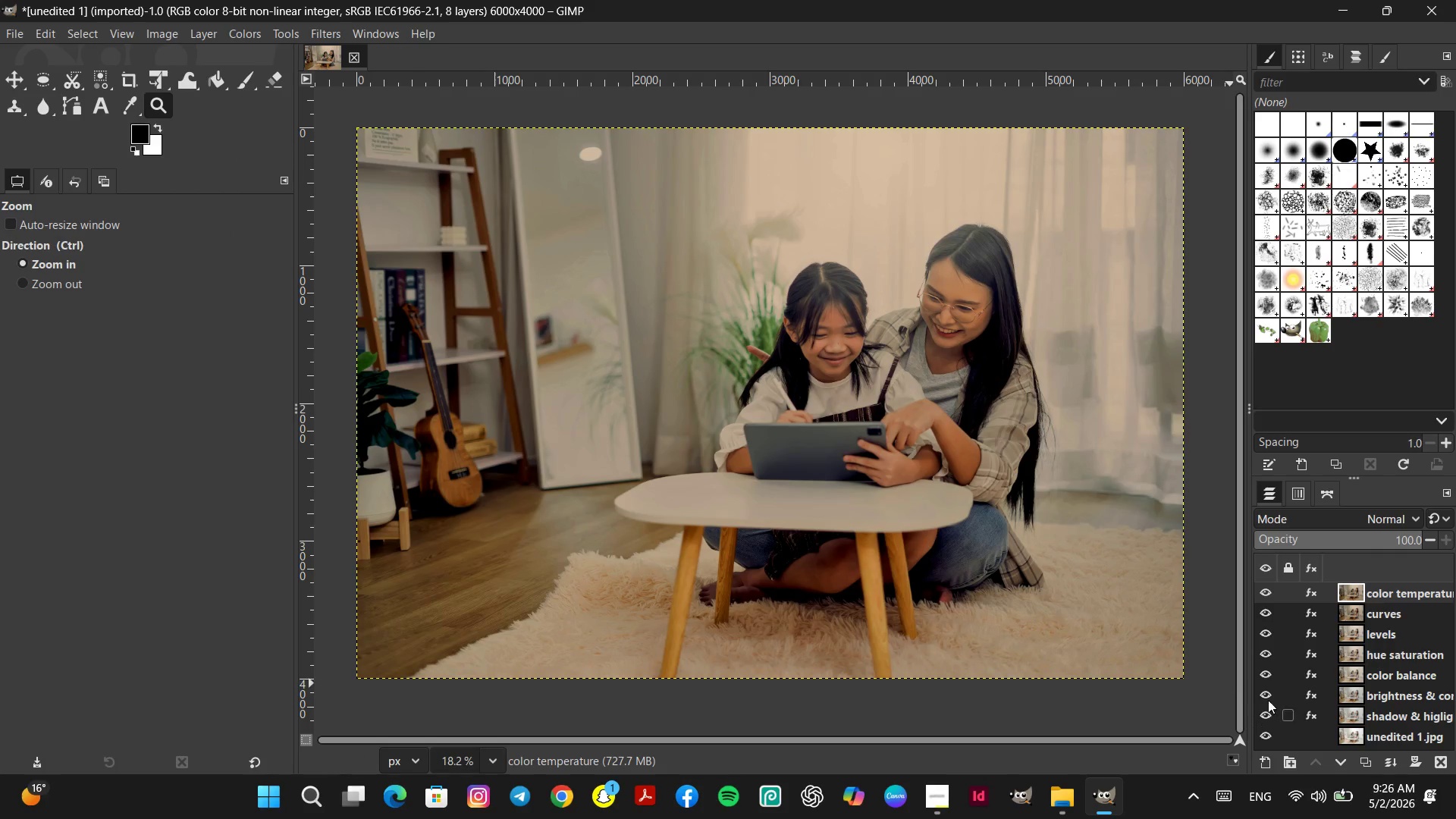 
right_click([1383, 593])
 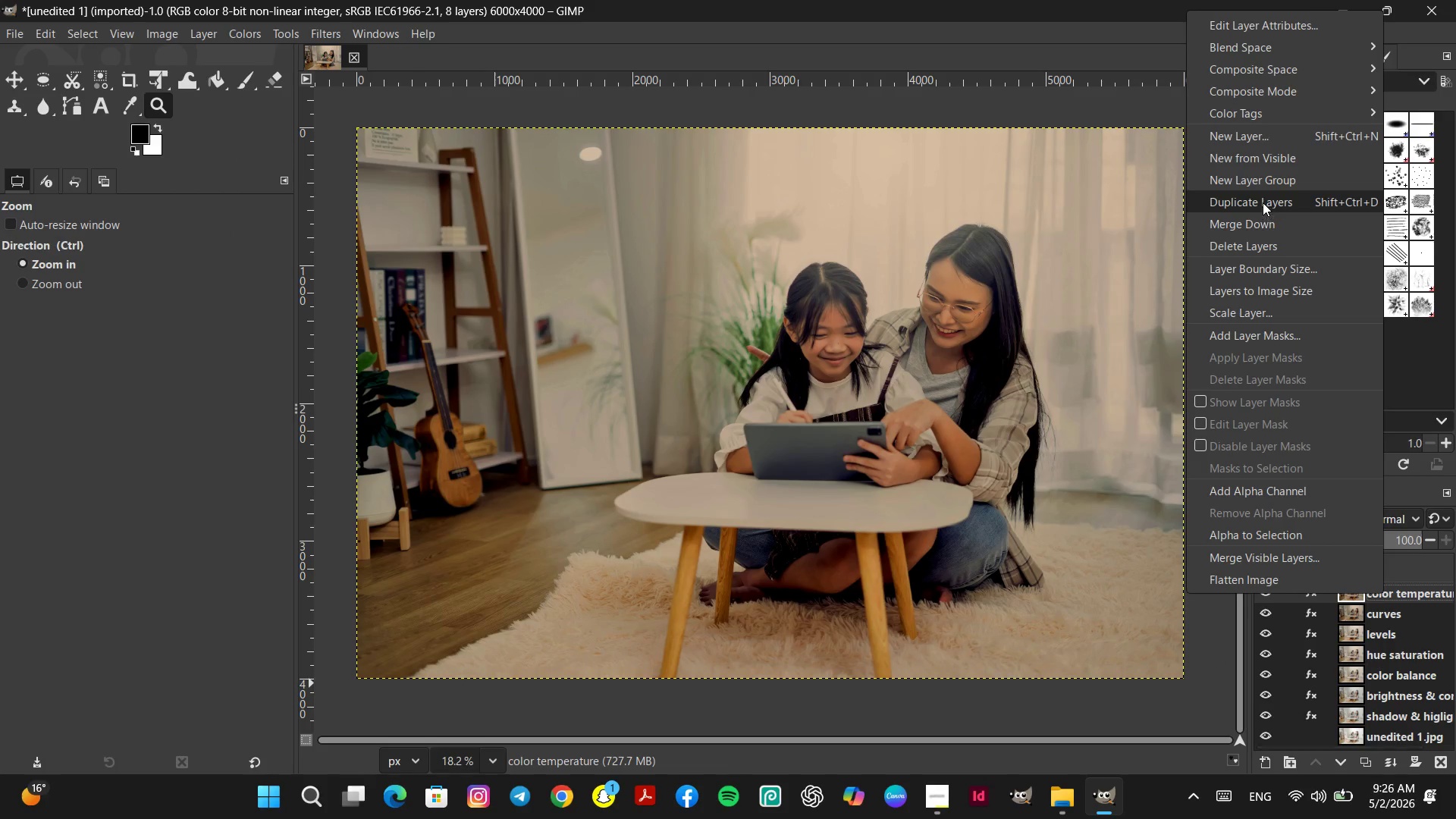 
left_click([1264, 200])
 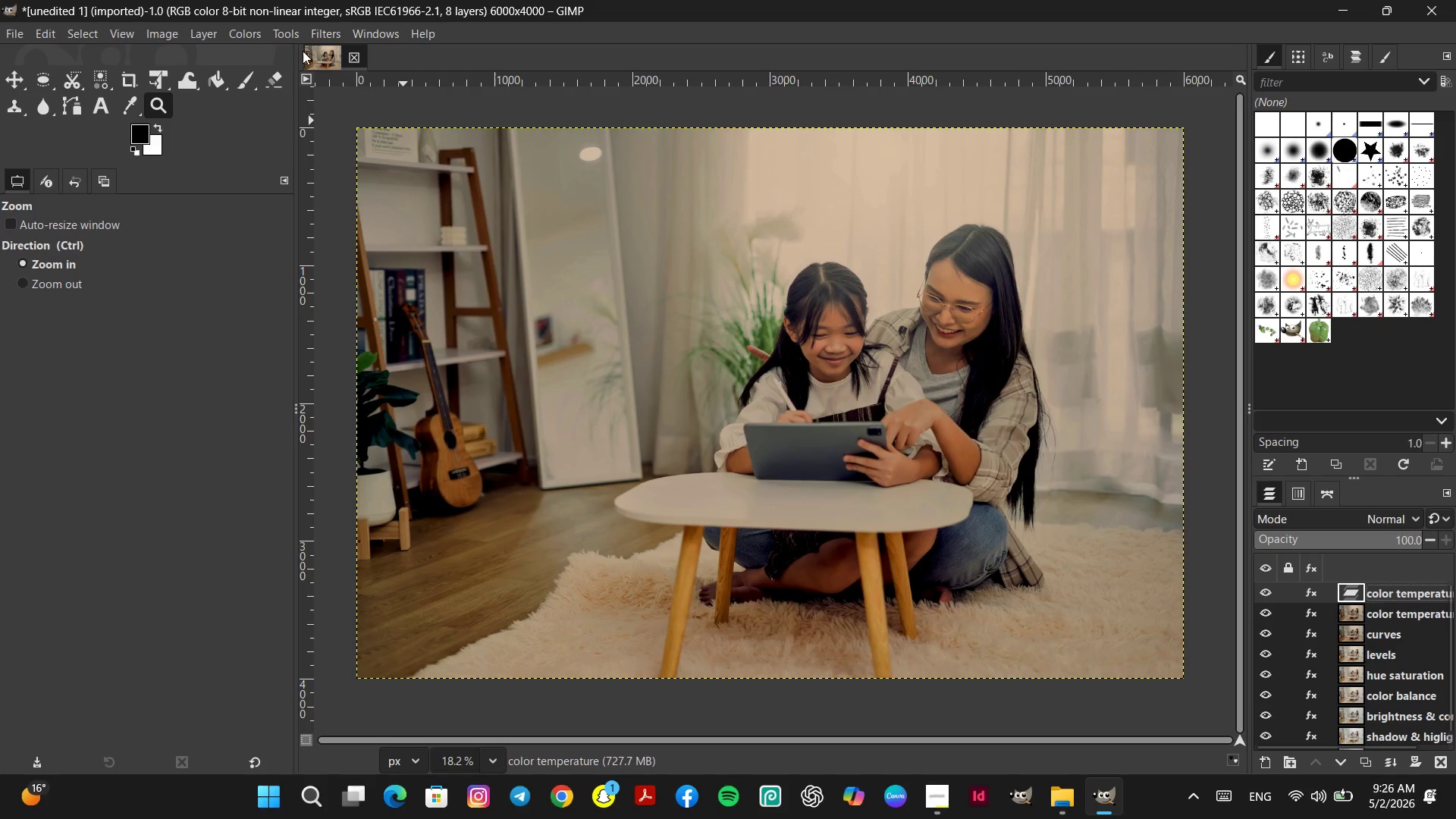 
left_click([248, 30])
 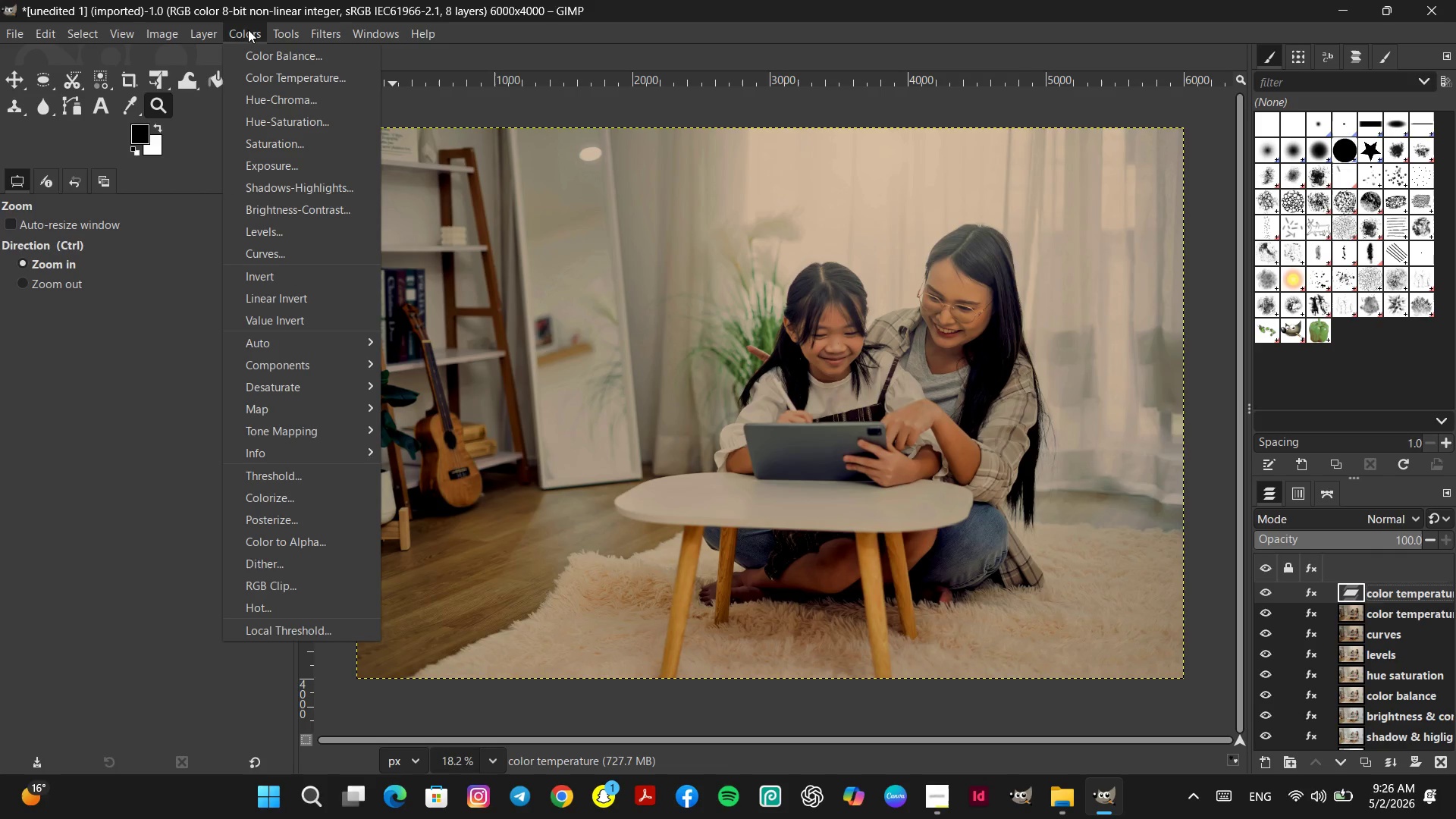 
mouse_move([335, 149])
 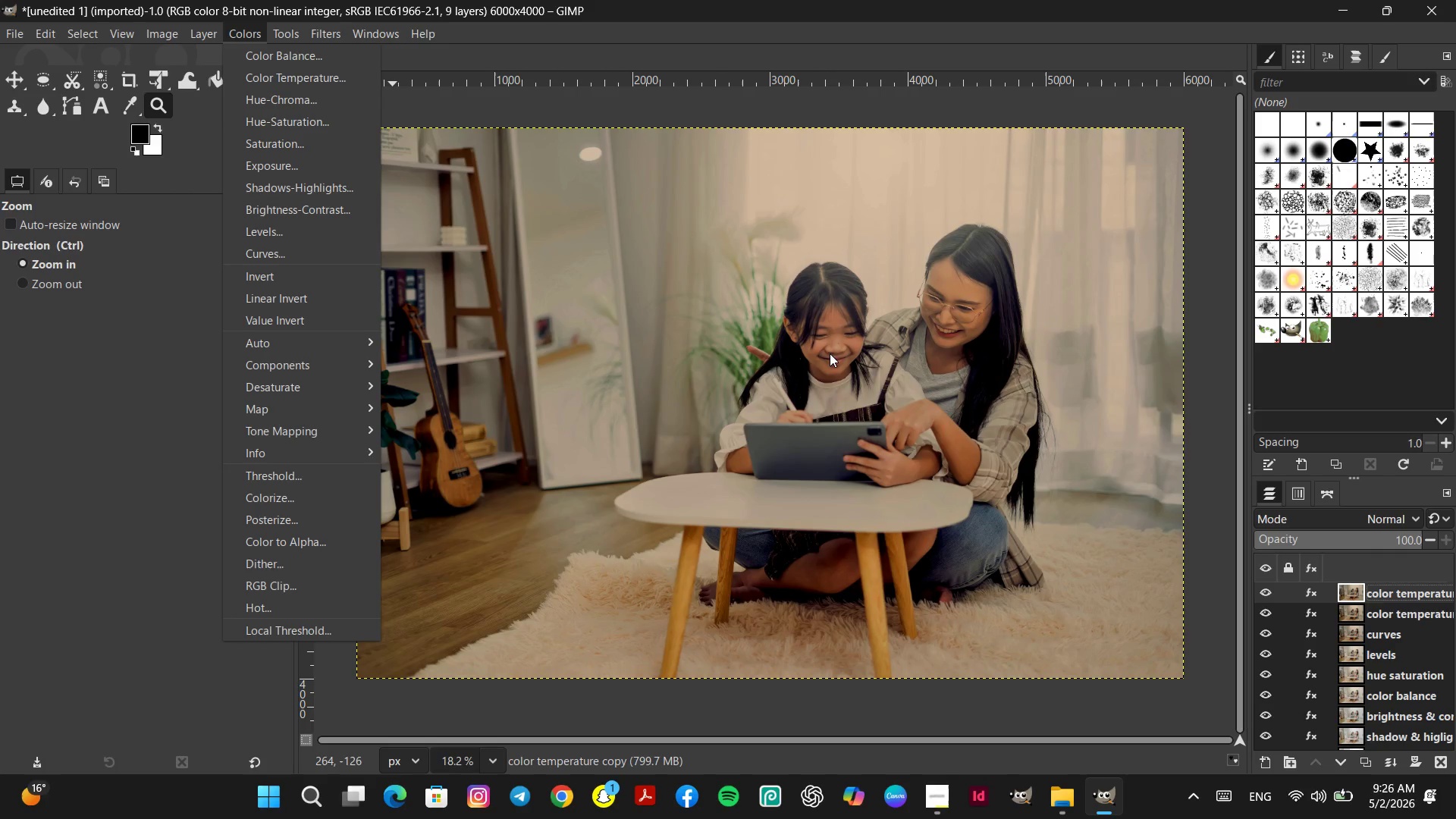 
wait(6.34)
 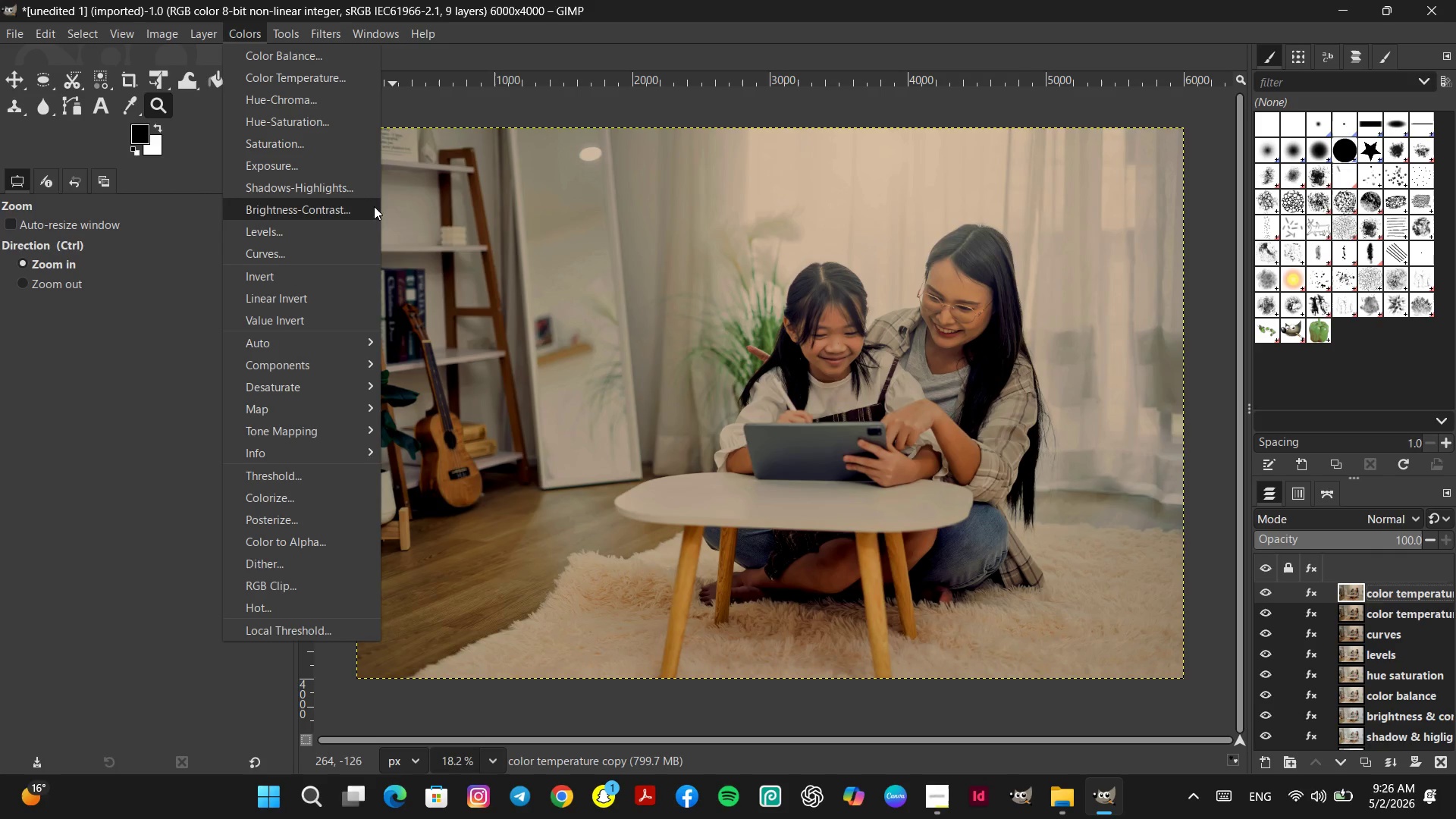 
double_click([1392, 596])
 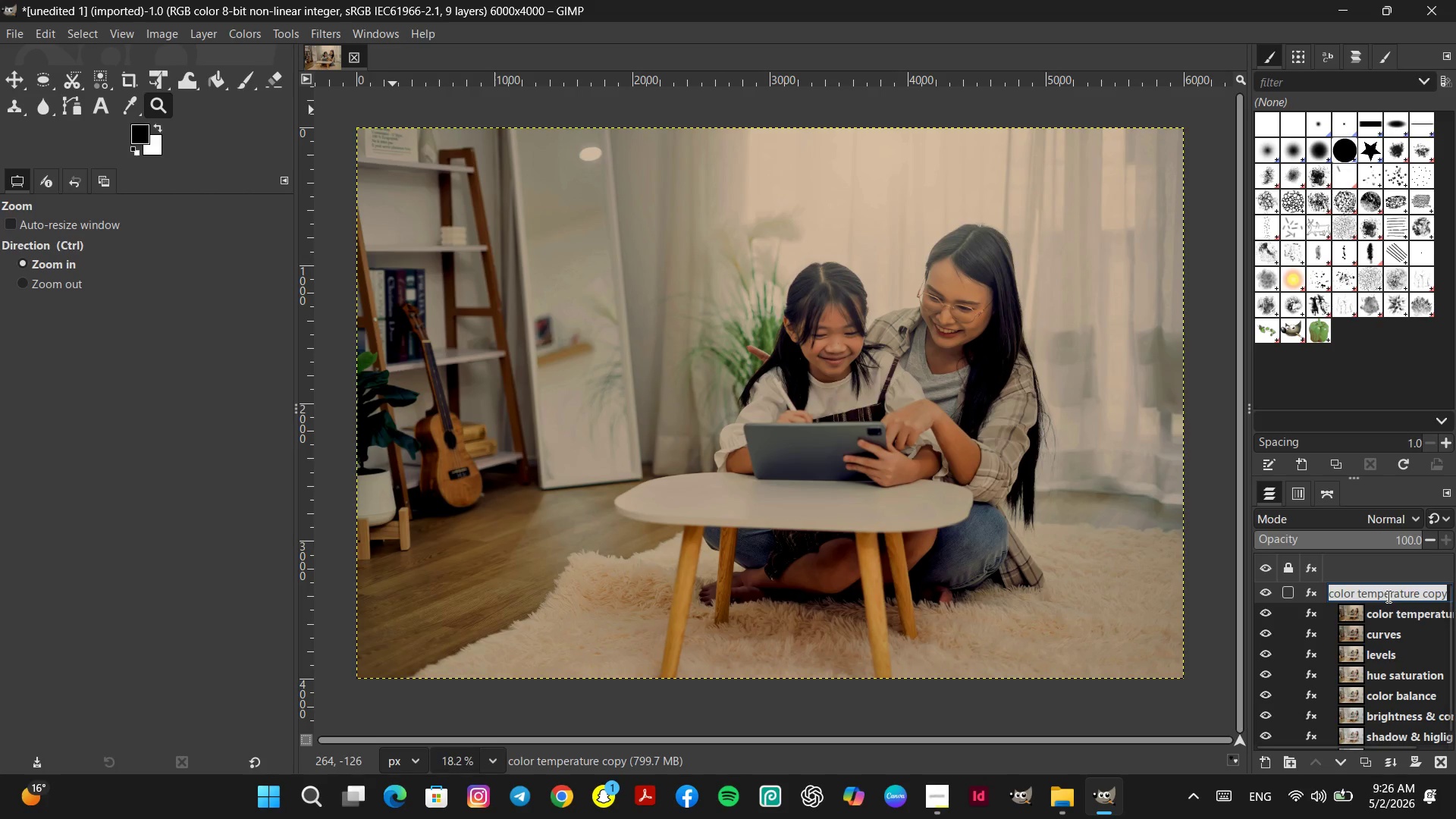 
type(saturation)
 